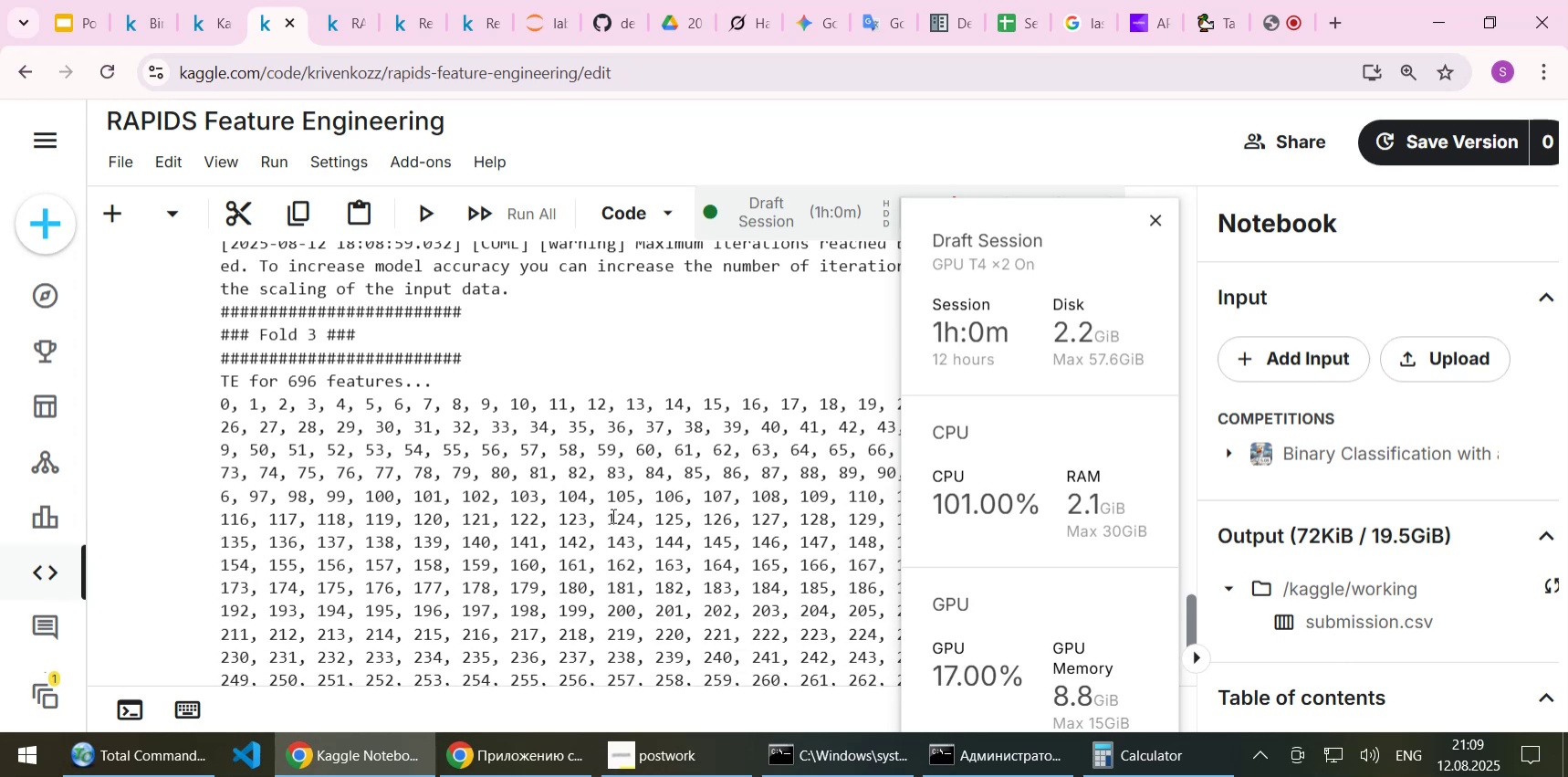 
wait(5.97)
 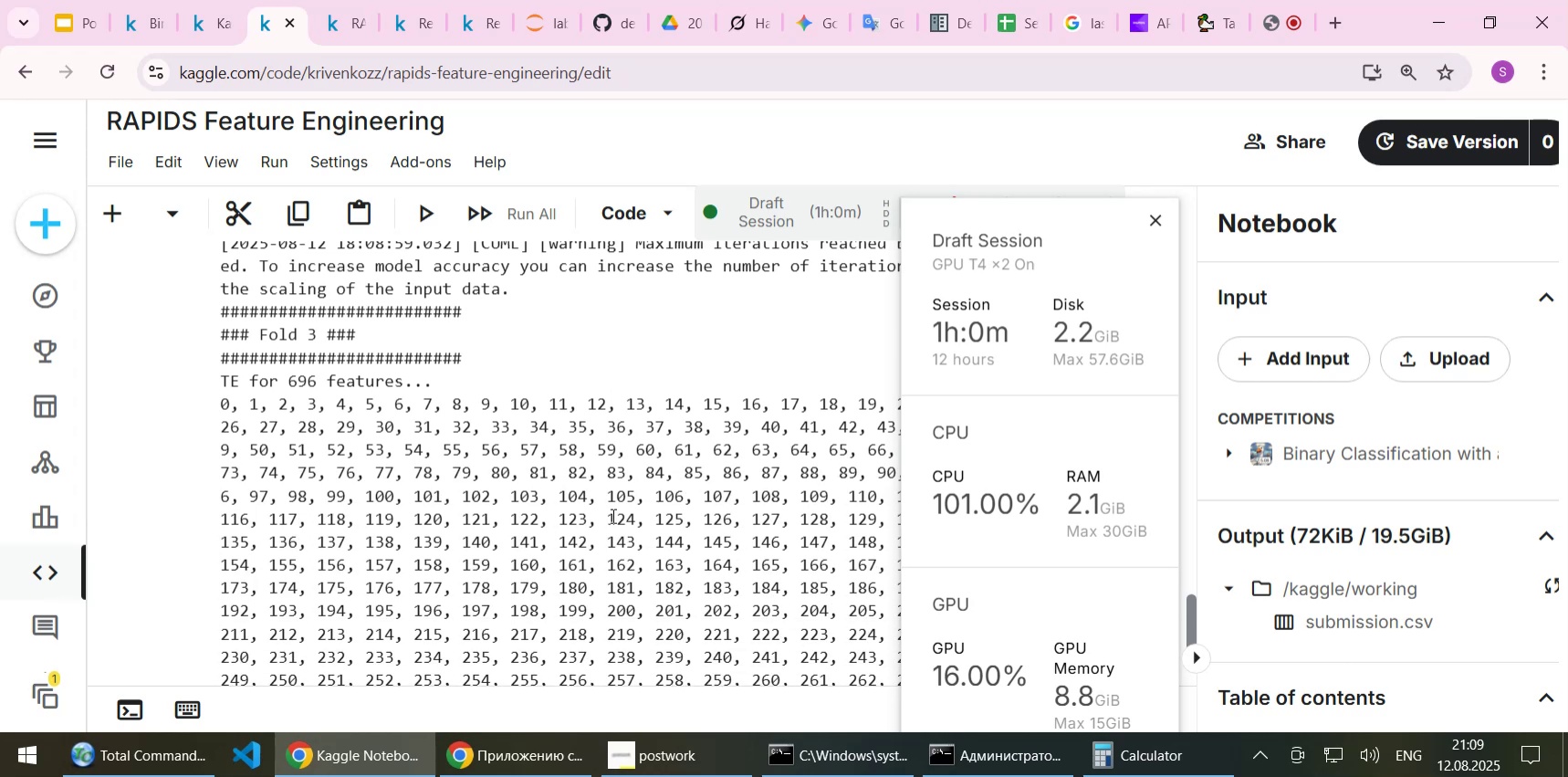 
scroll: coordinate [612, 515], scroll_direction: down, amount: 8.0
 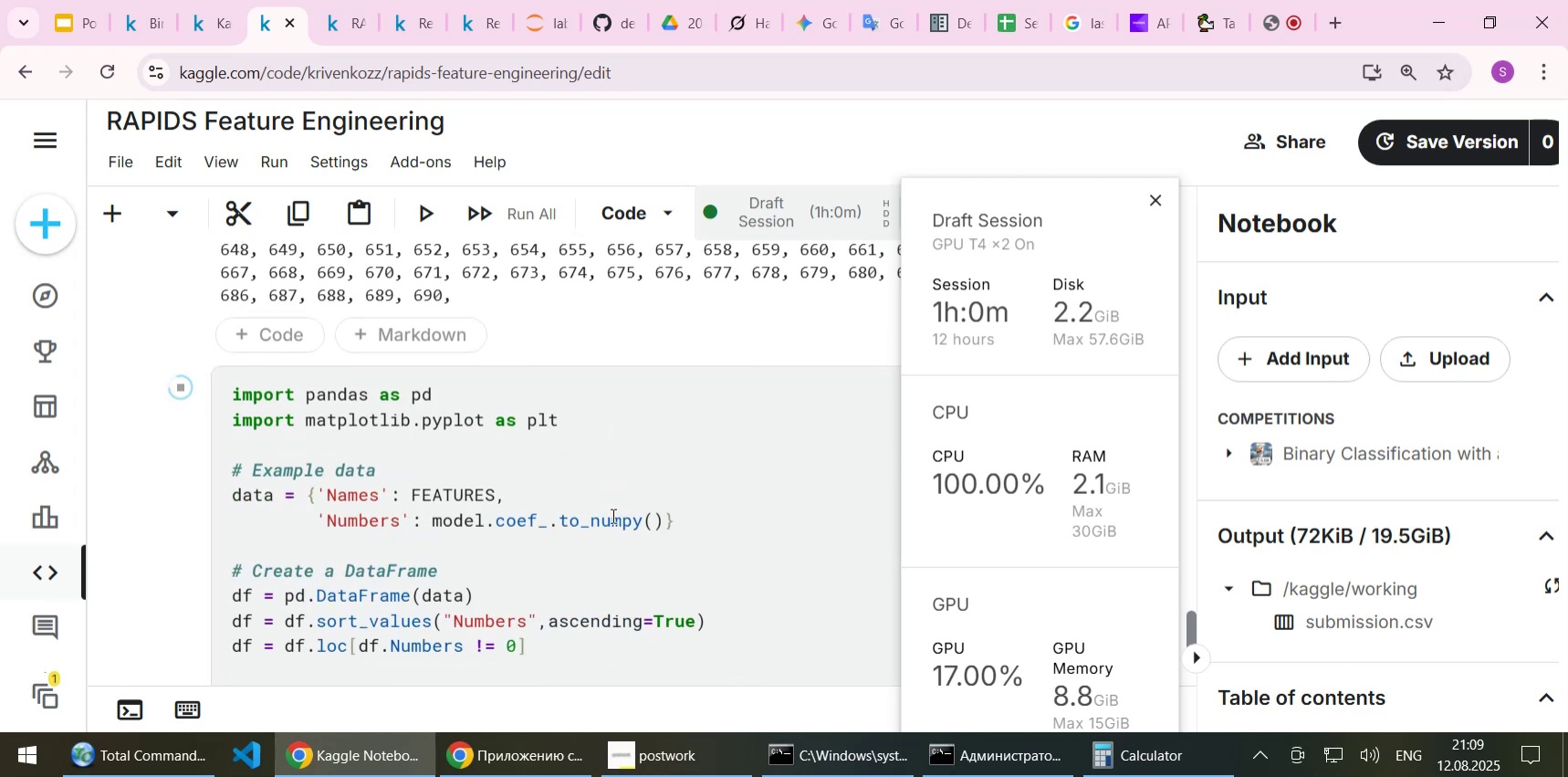 
scroll: coordinate [612, 515], scroll_direction: up, amount: 1.0
 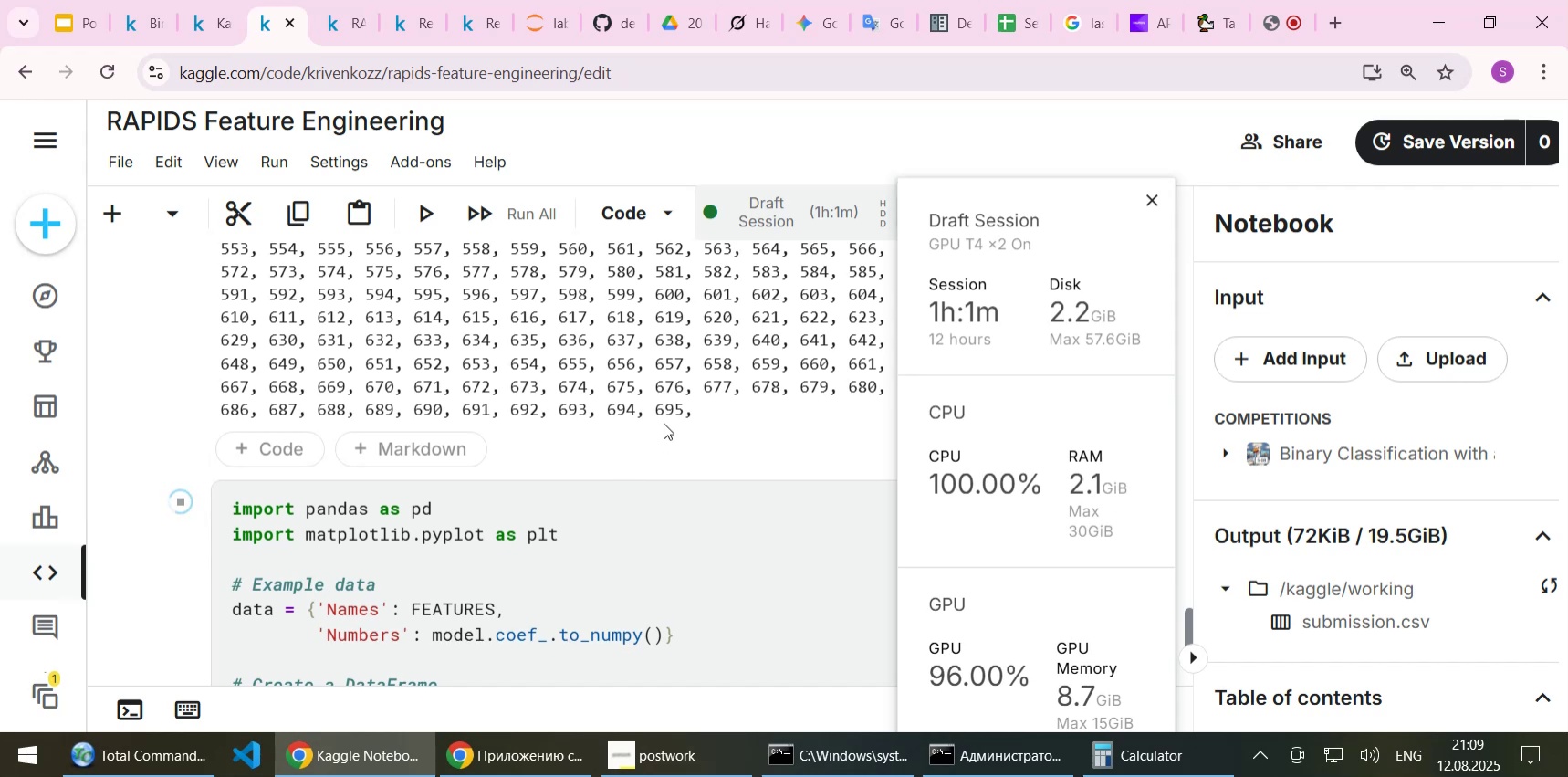 
wait(5.1)
 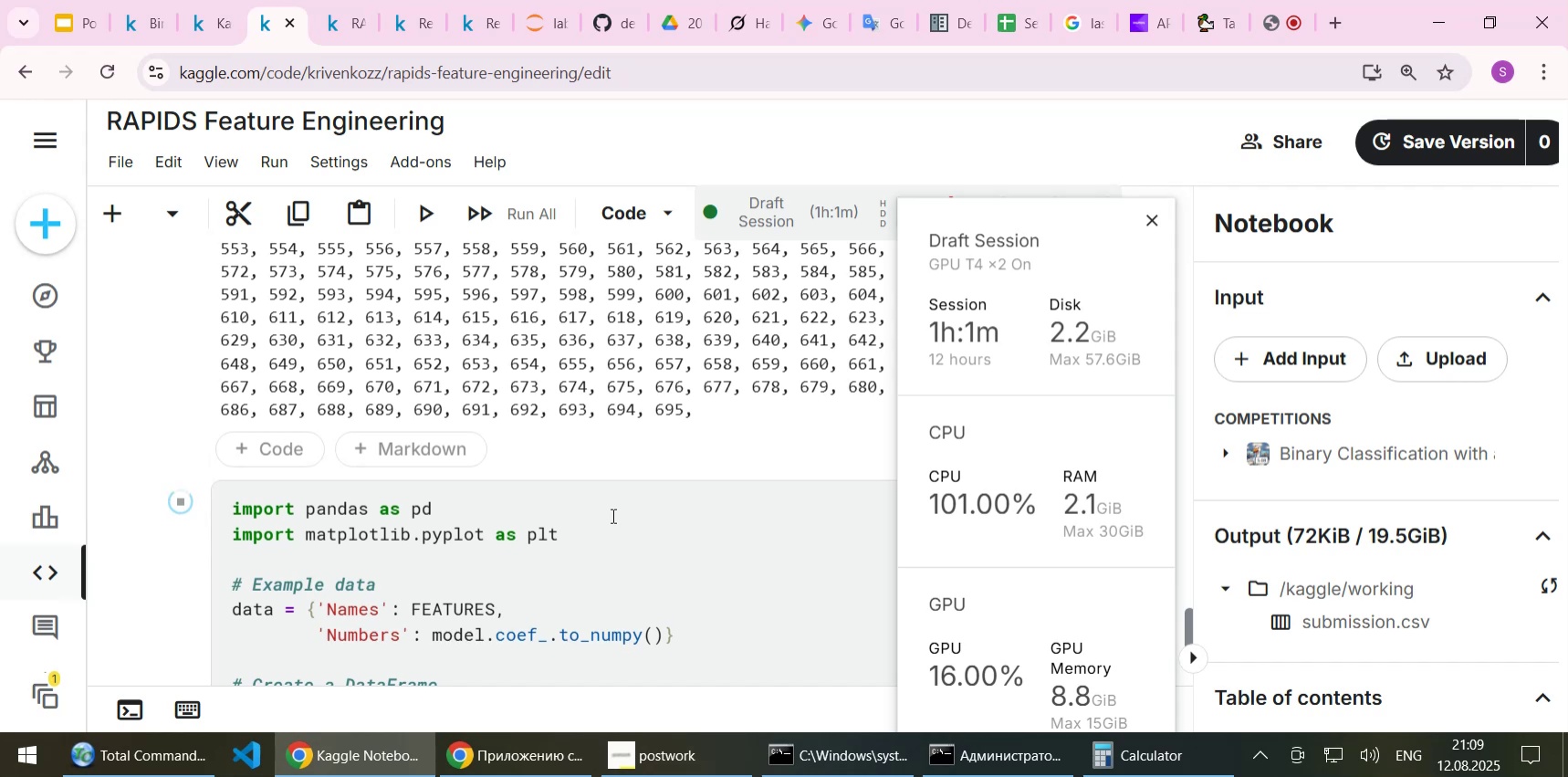 
scroll: coordinate [664, 423], scroll_direction: up, amount: 1.0
 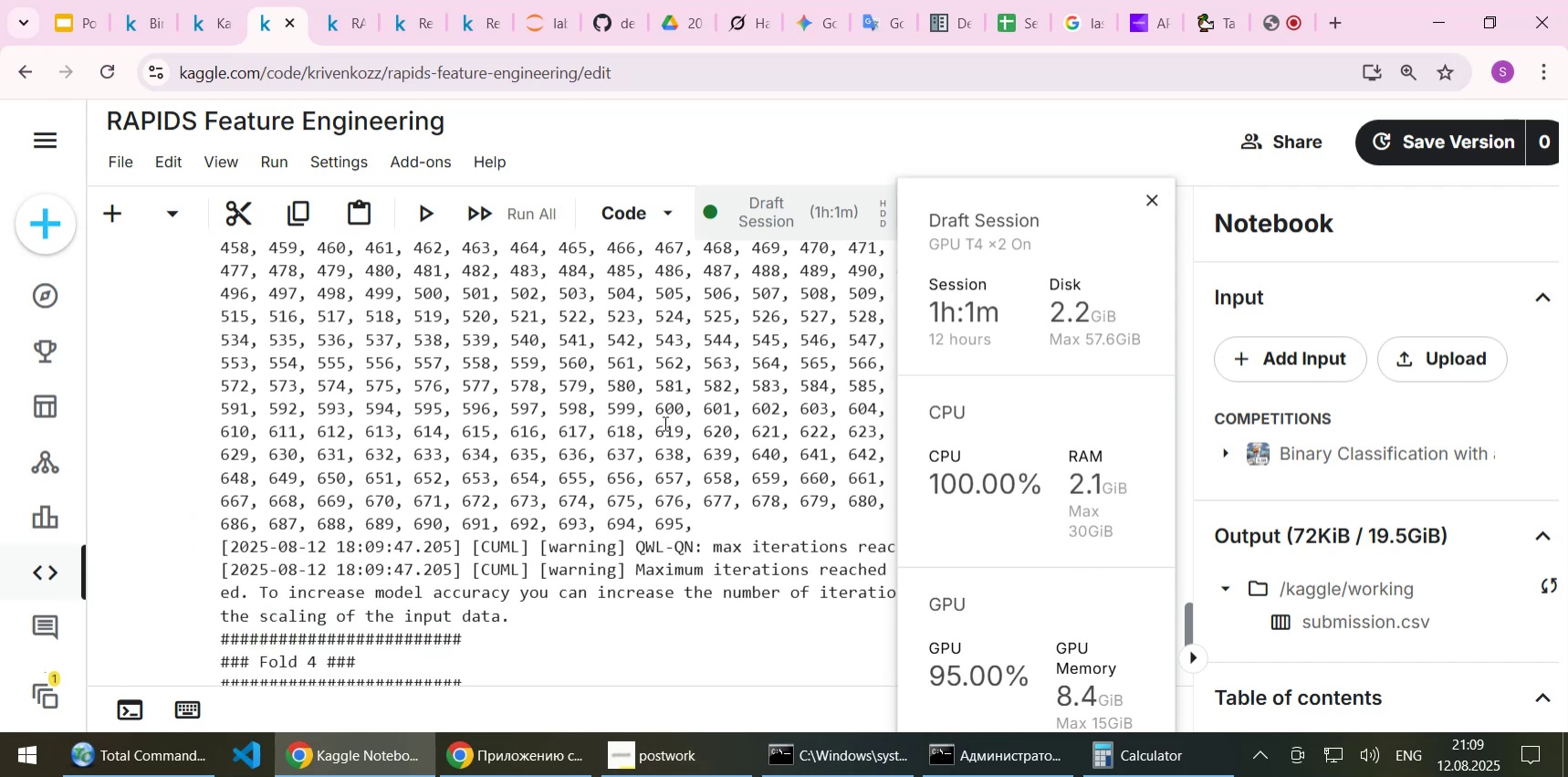 
scroll: coordinate [664, 424], scroll_direction: down, amount: 2.0
 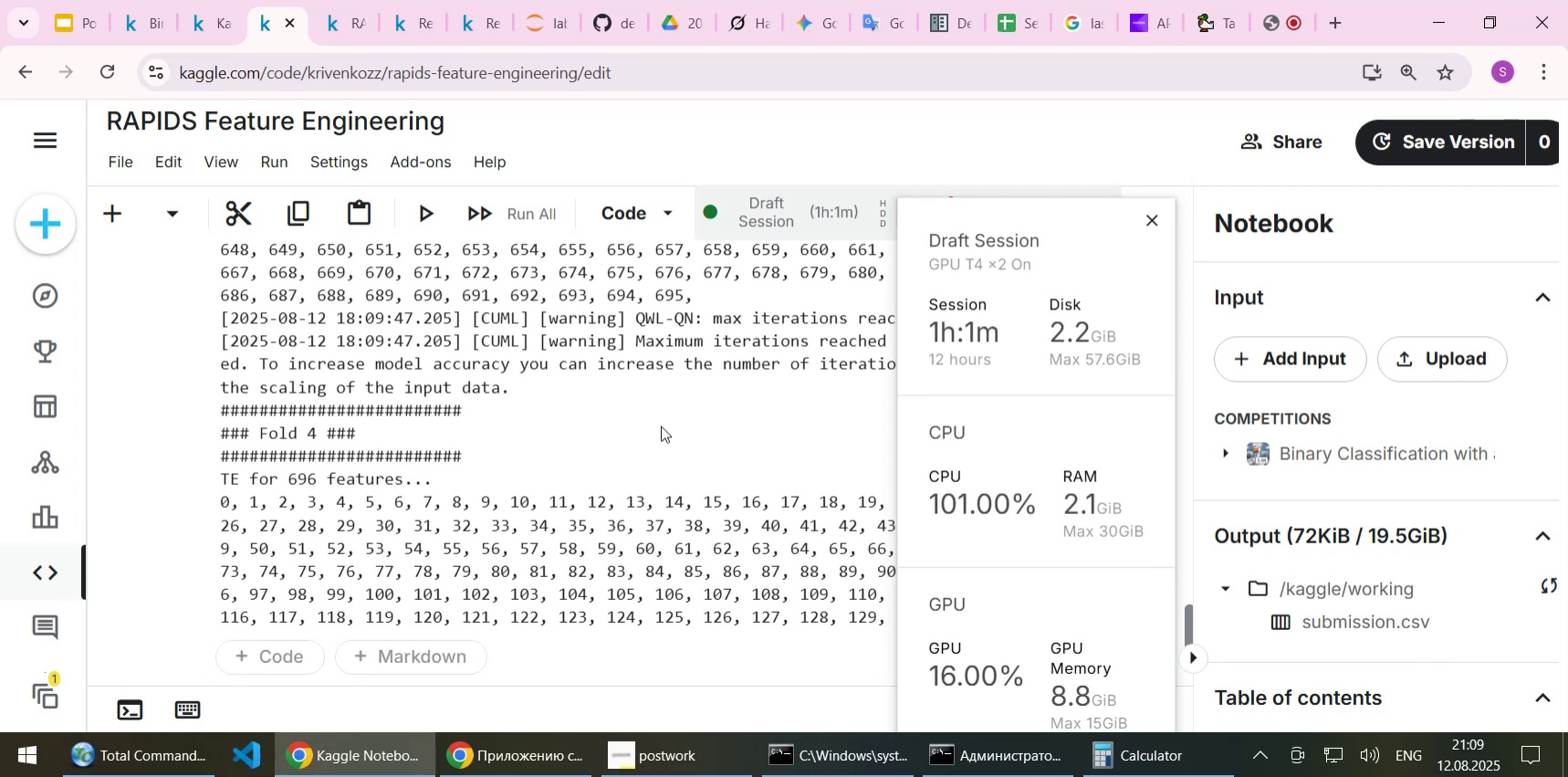 
wait(7.9)
 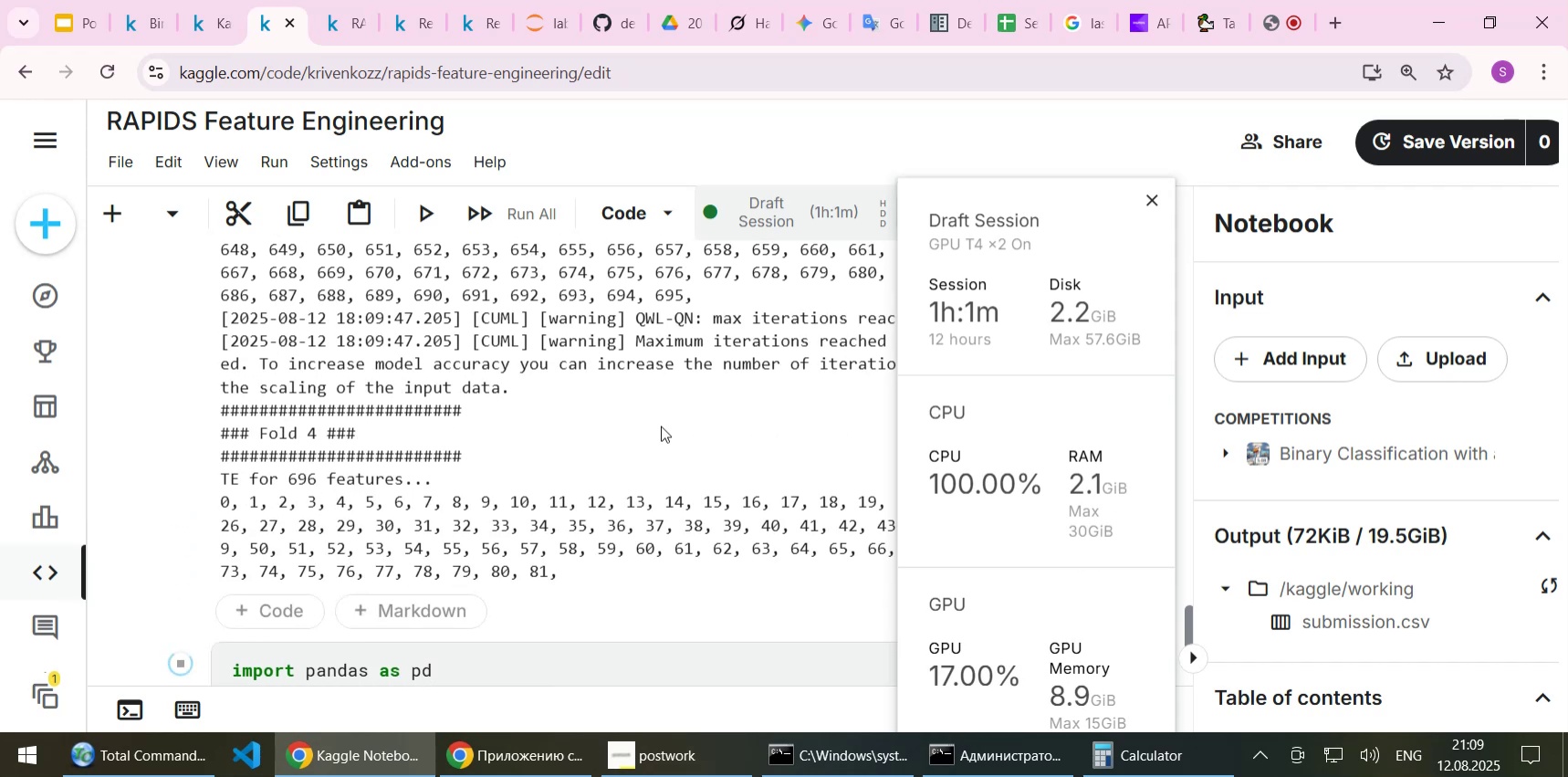 
scroll: coordinate [672, 426], scroll_direction: down, amount: 2.0
 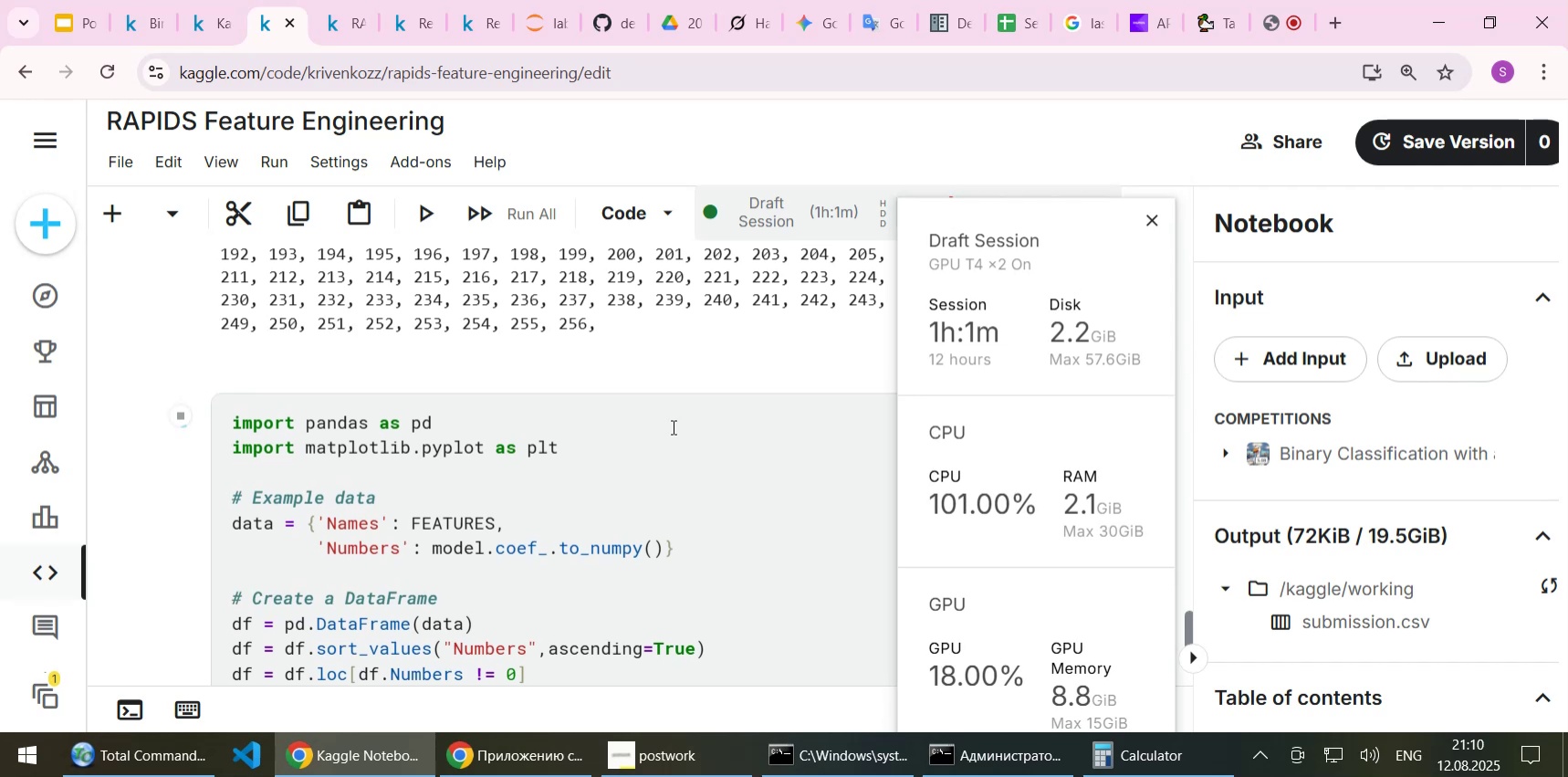 
scroll: coordinate [672, 426], scroll_direction: up, amount: 1.0
 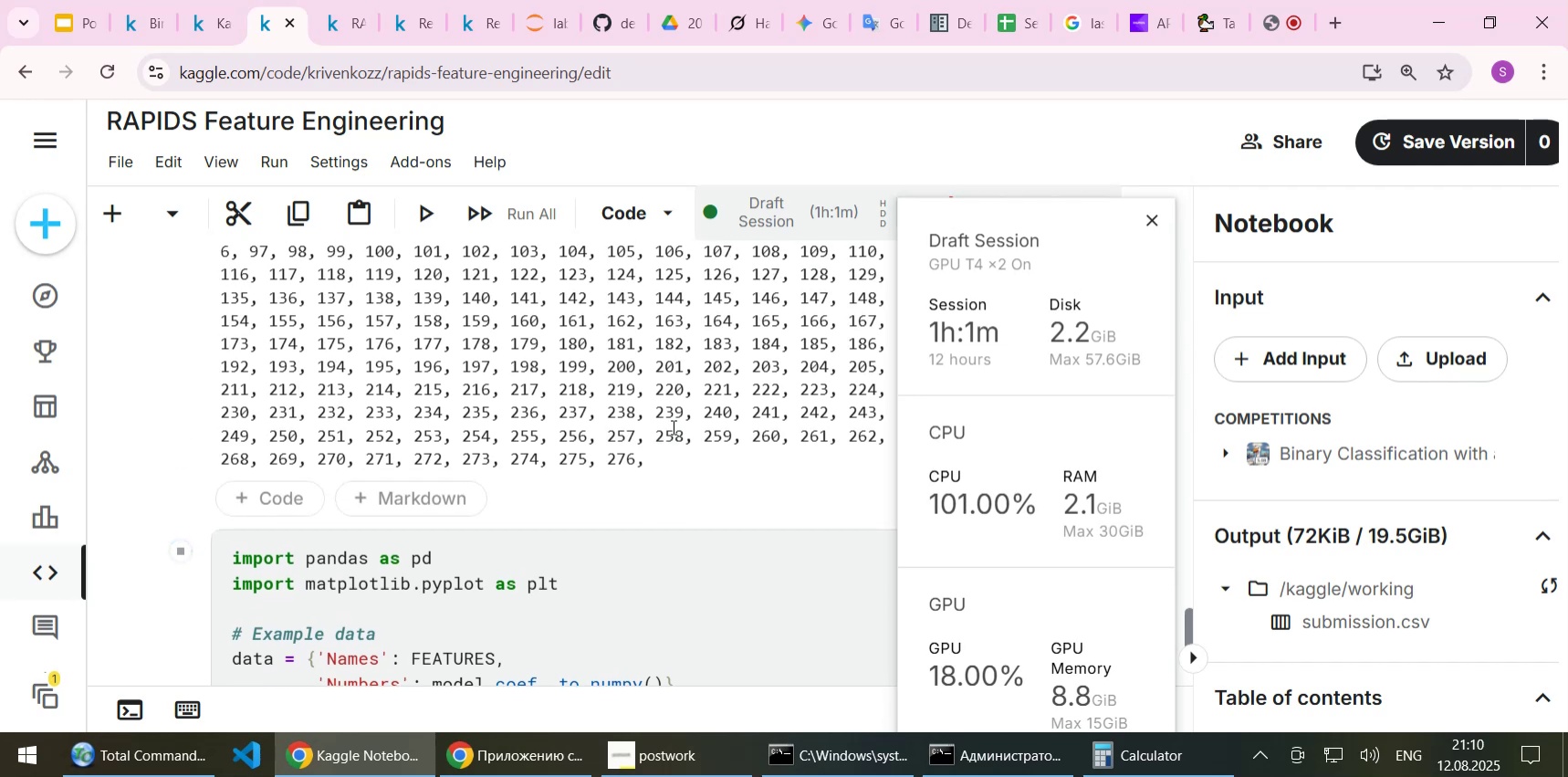 
scroll: coordinate [786, 408], scroll_direction: down, amount: 2.0
 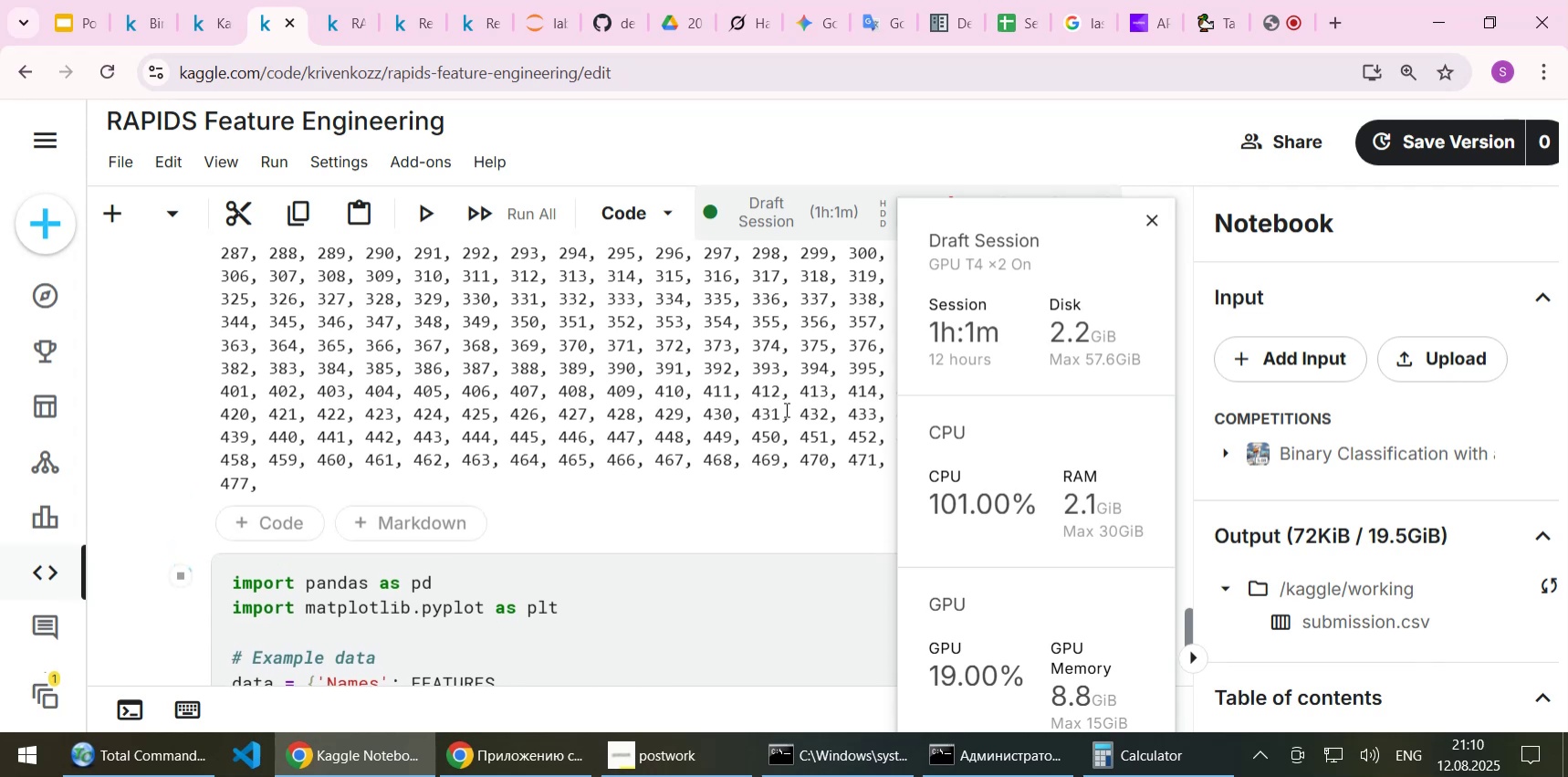 
wait(12.19)
 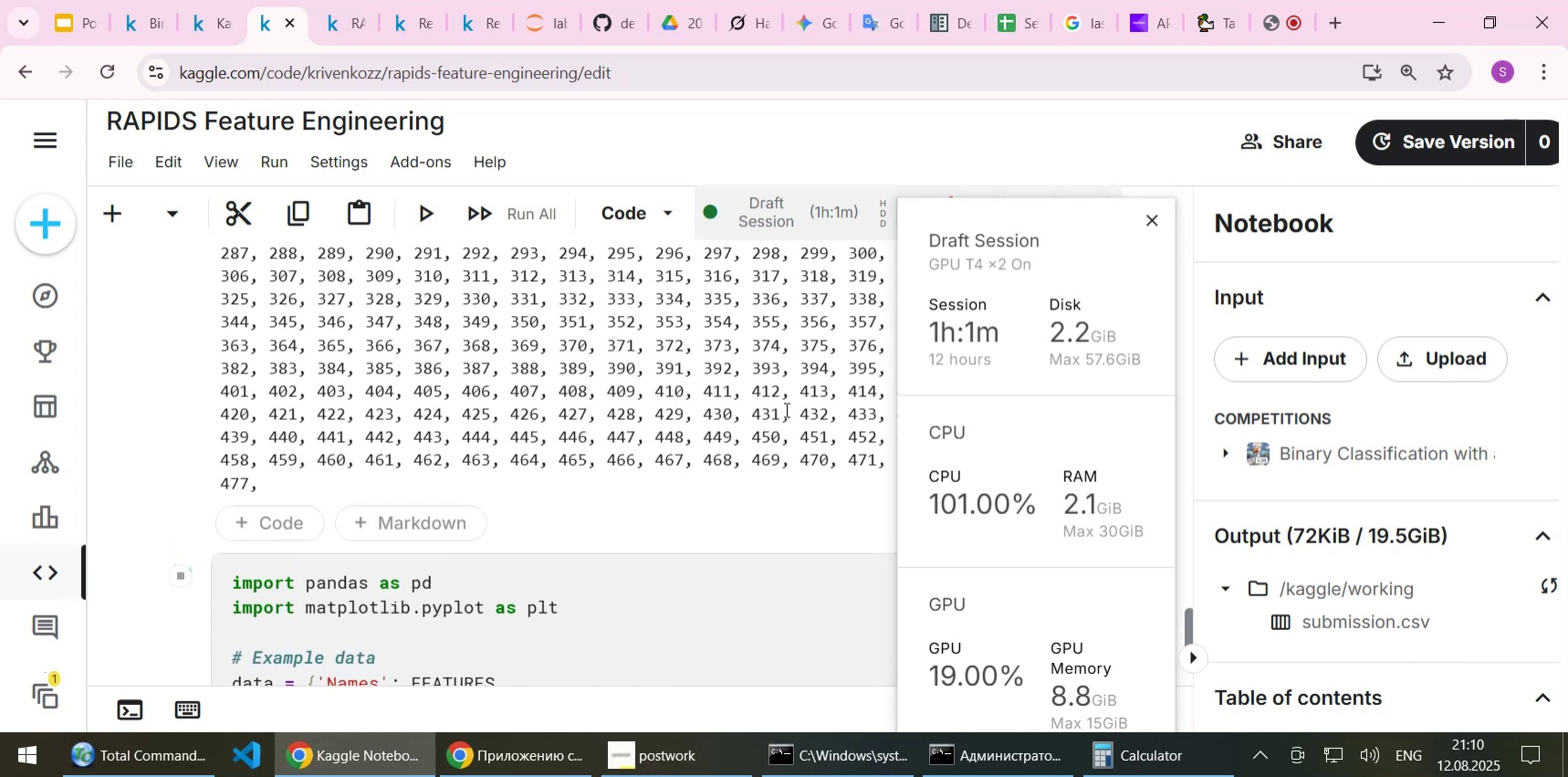 
scroll: coordinate [755, 442], scroll_direction: down, amount: 3.0
 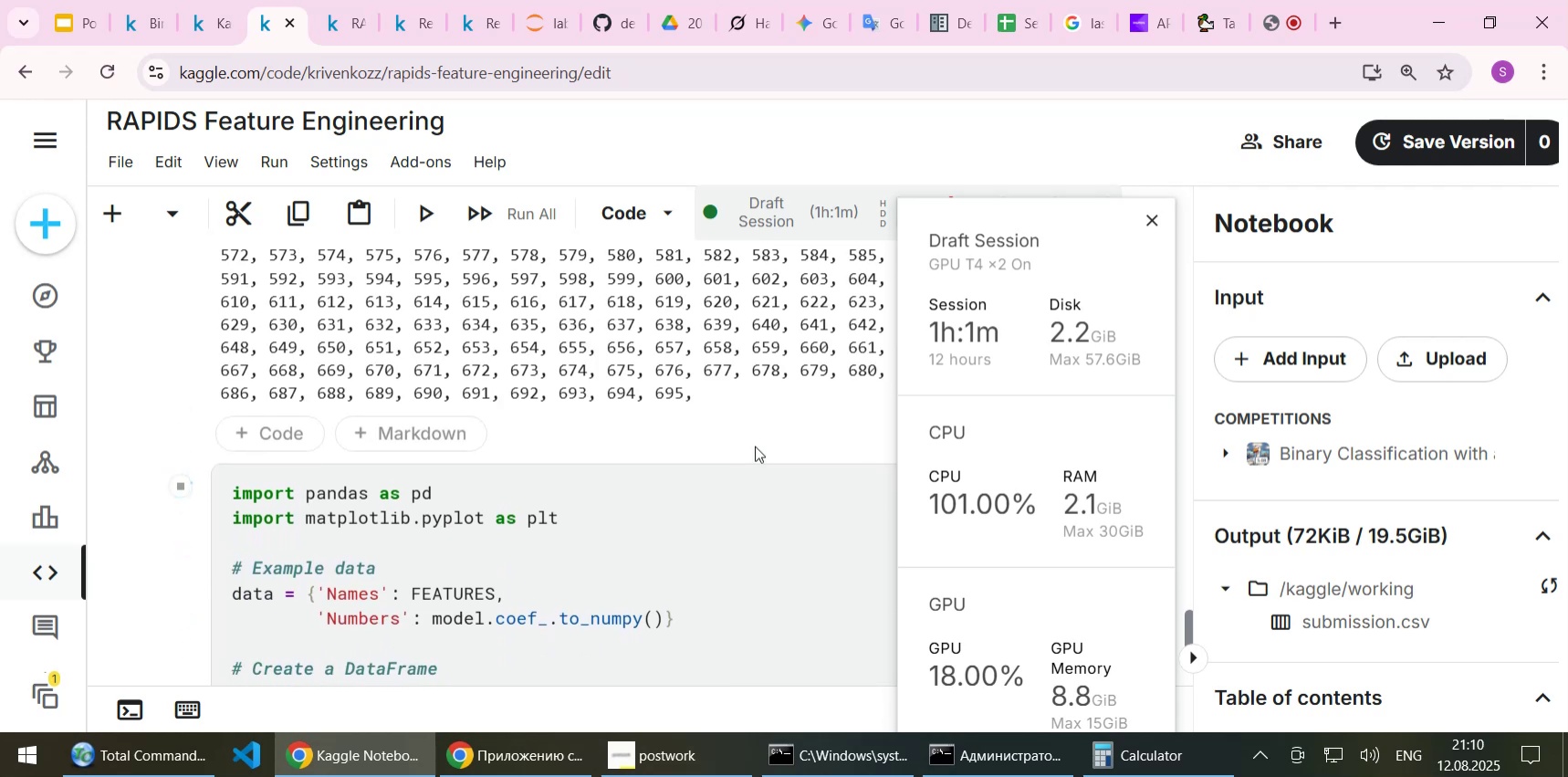 
wait(5.42)
 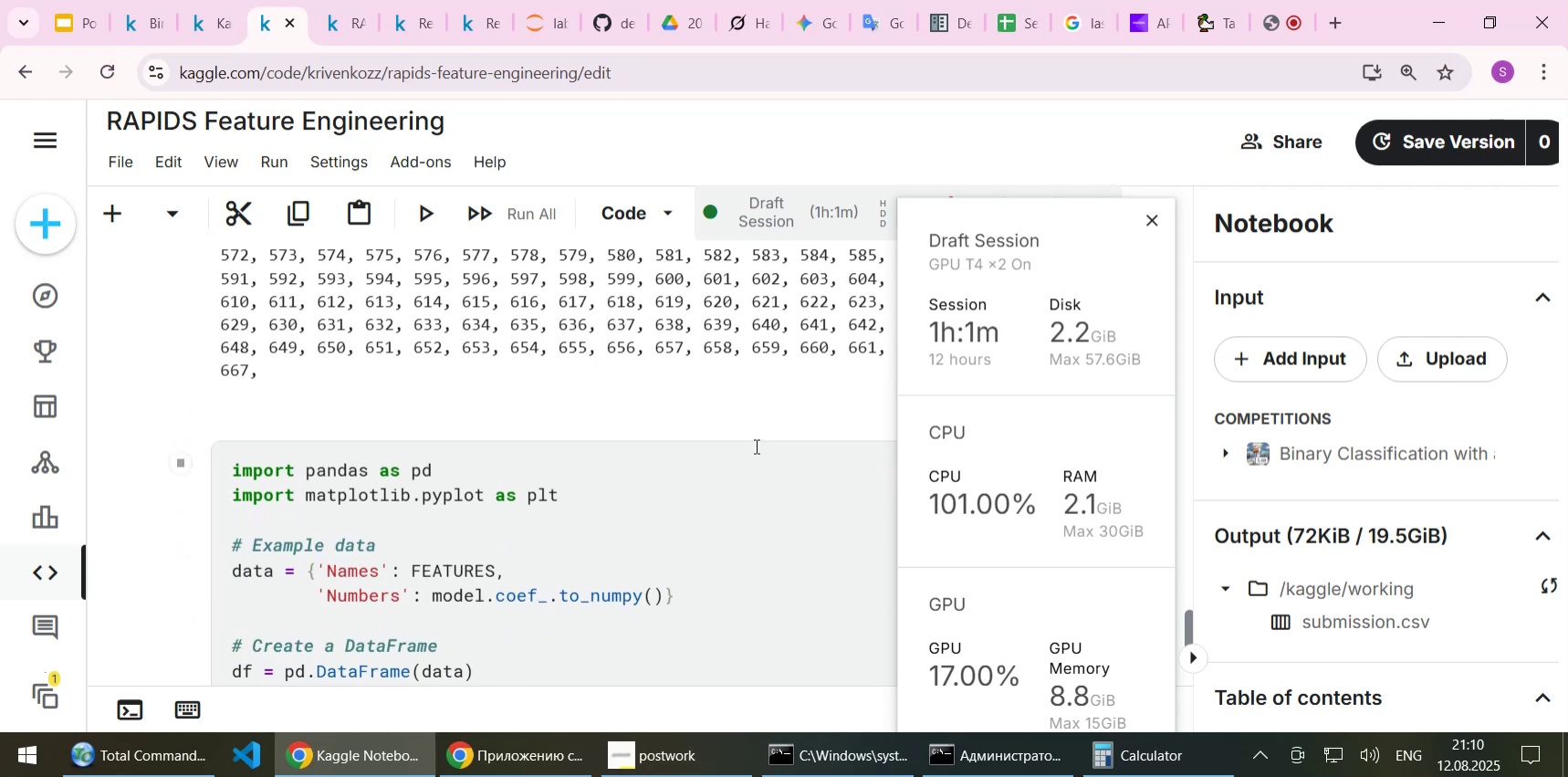 
scroll: coordinate [755, 450], scroll_direction: down, amount: 4.0
 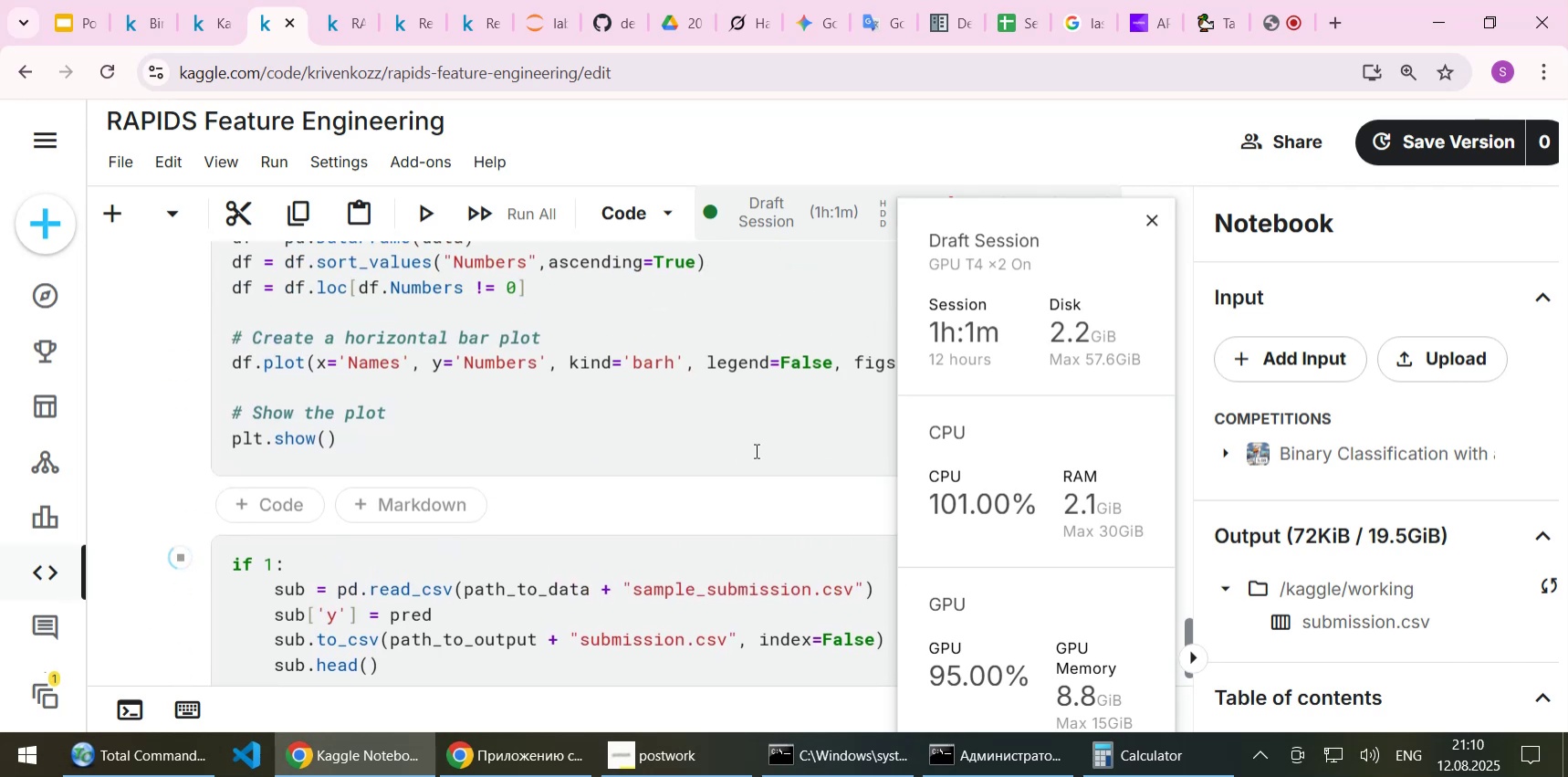 
scroll: coordinate [755, 450], scroll_direction: up, amount: 4.0
 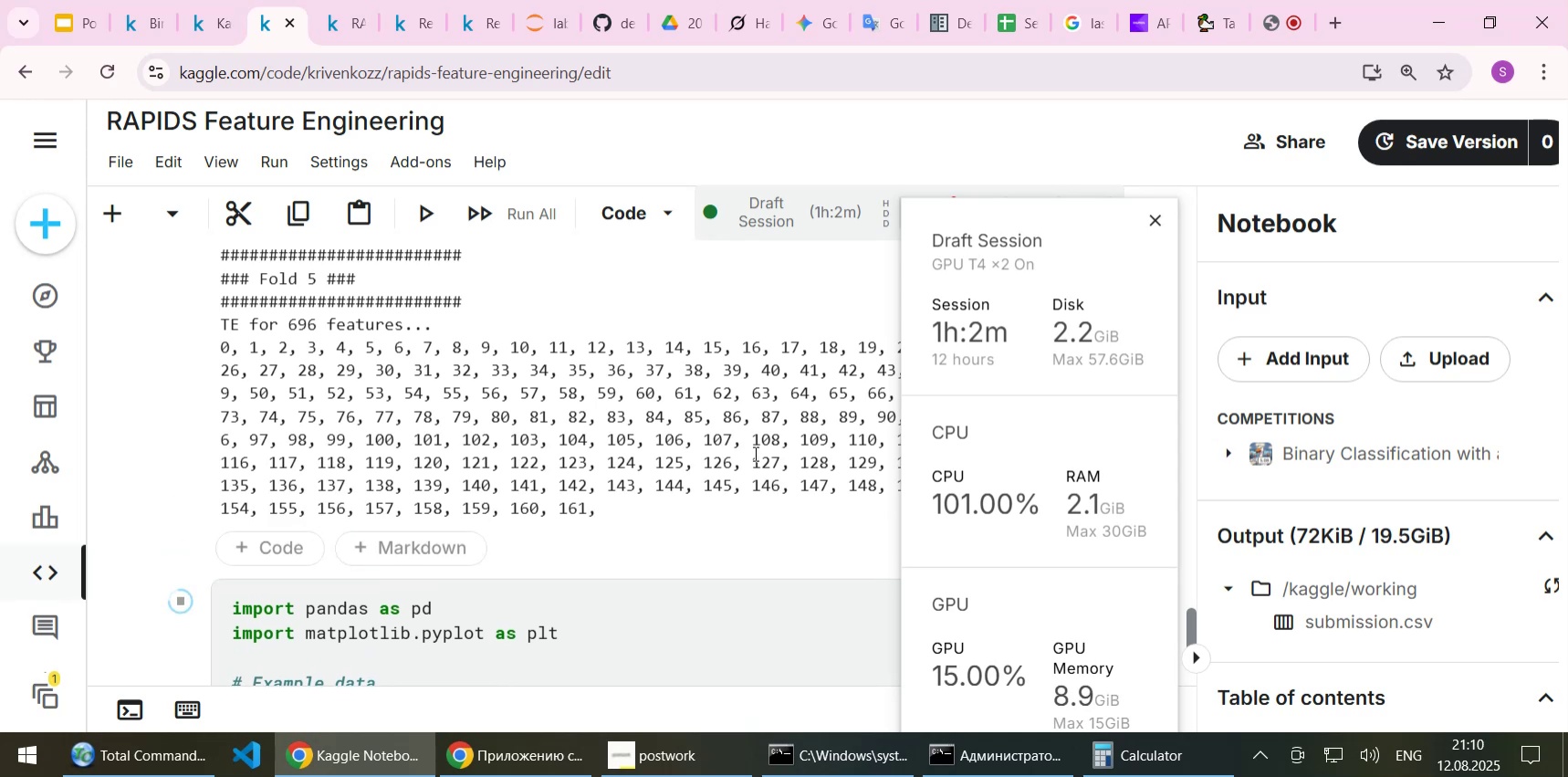 
wait(11.08)
 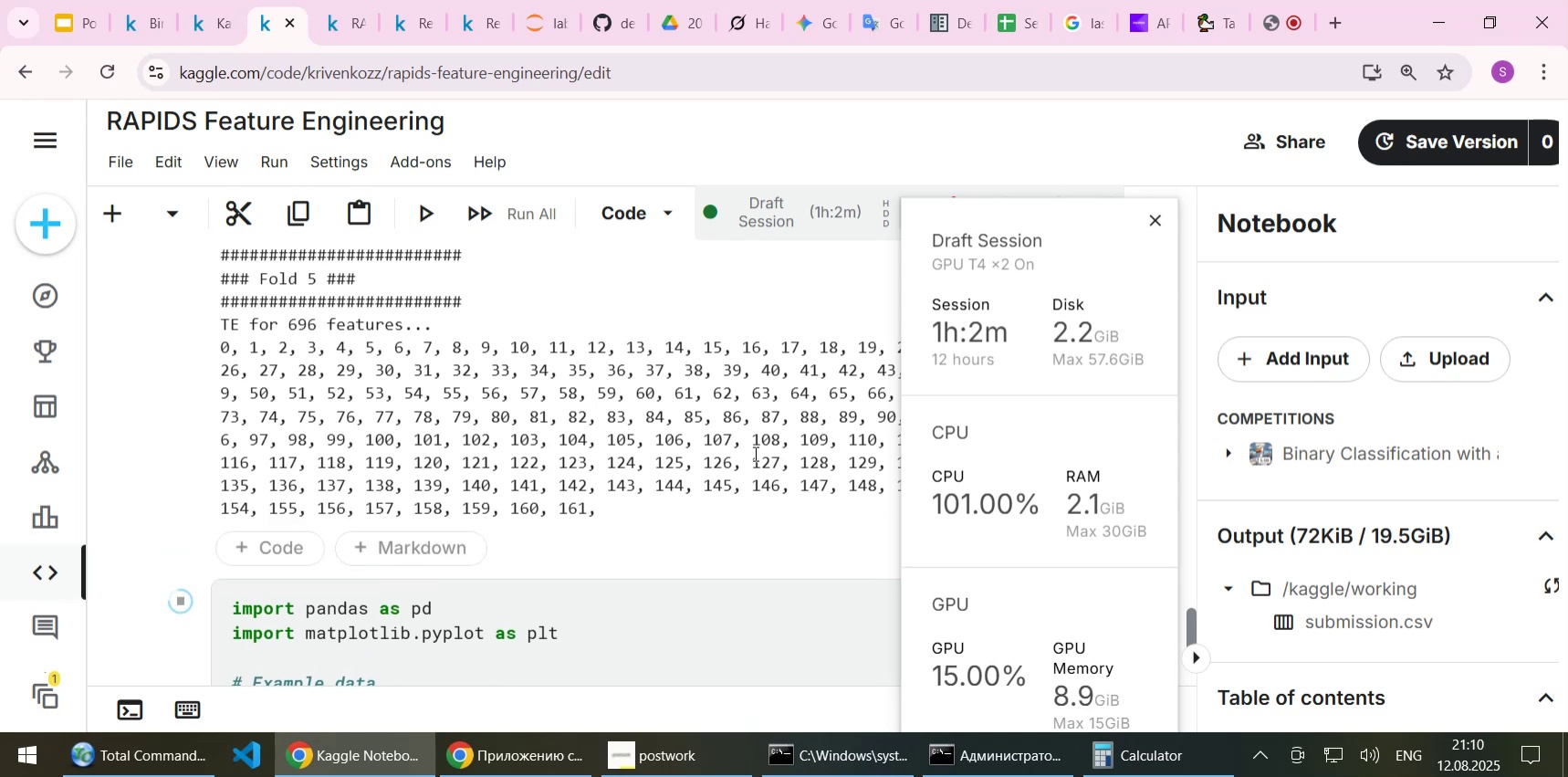 
scroll: coordinate [612, 423], scroll_direction: down, amount: 1.0
 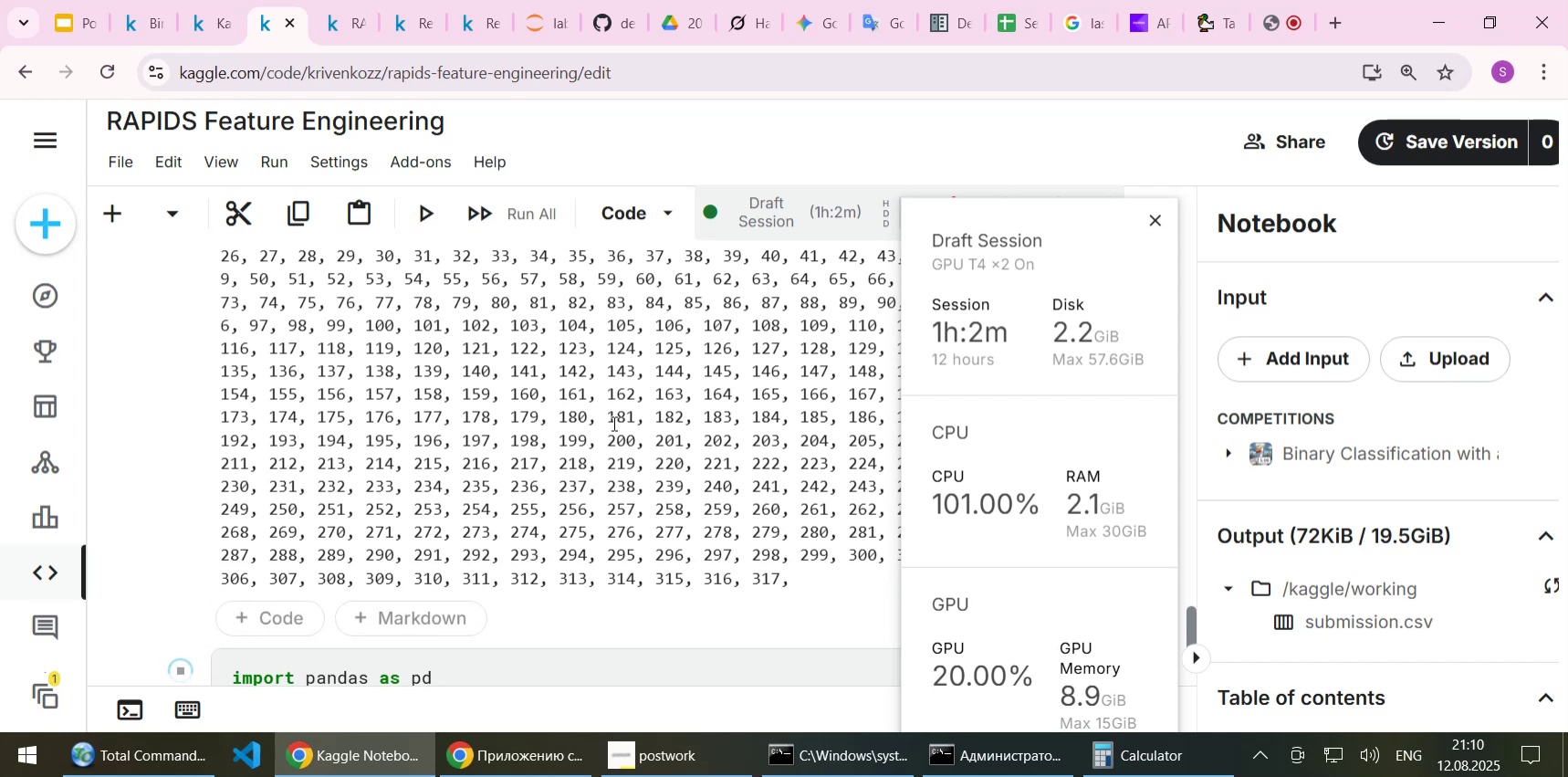 
wait(9.56)
 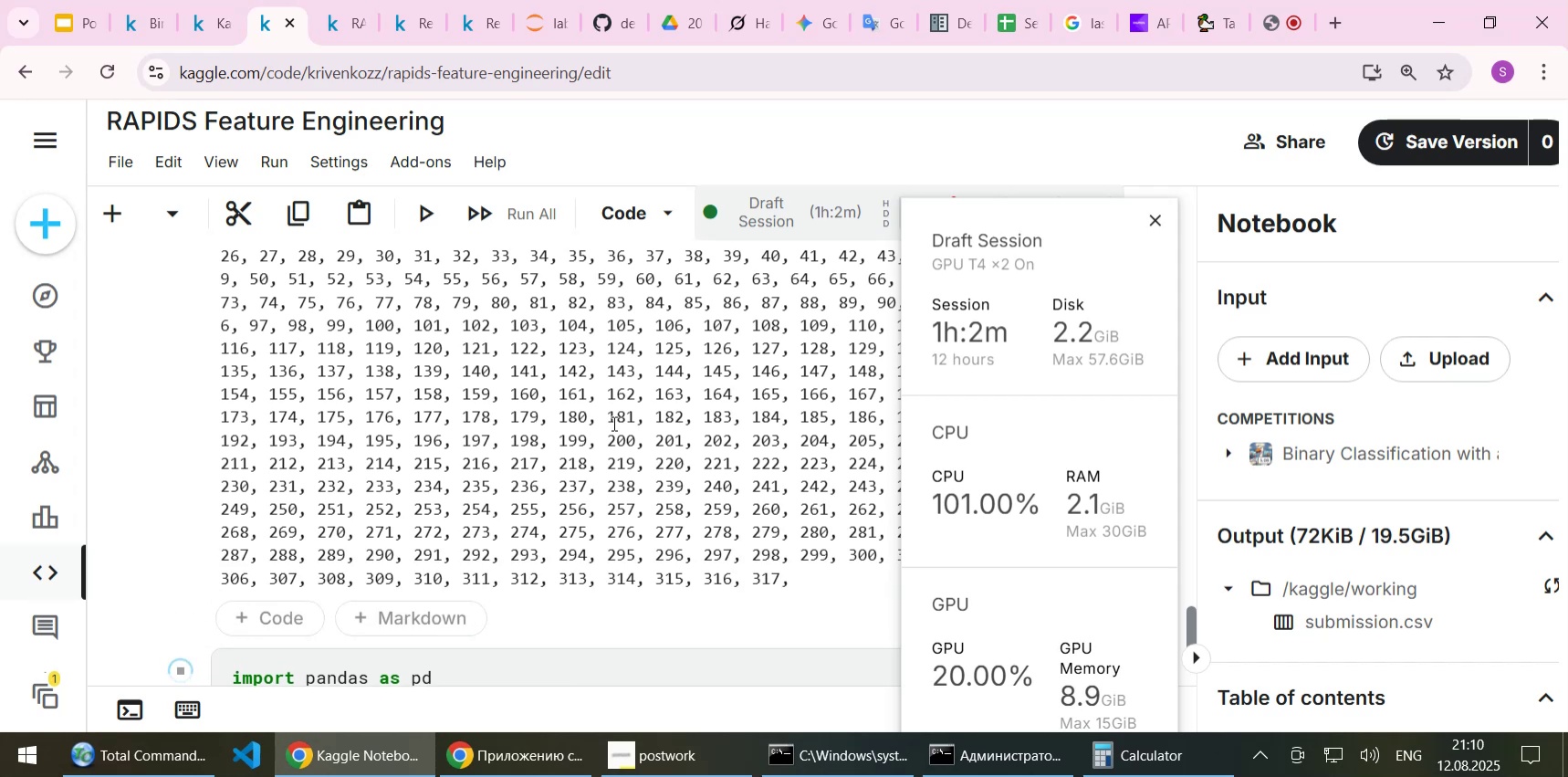 
scroll: coordinate [612, 423], scroll_direction: down, amount: 3.0
 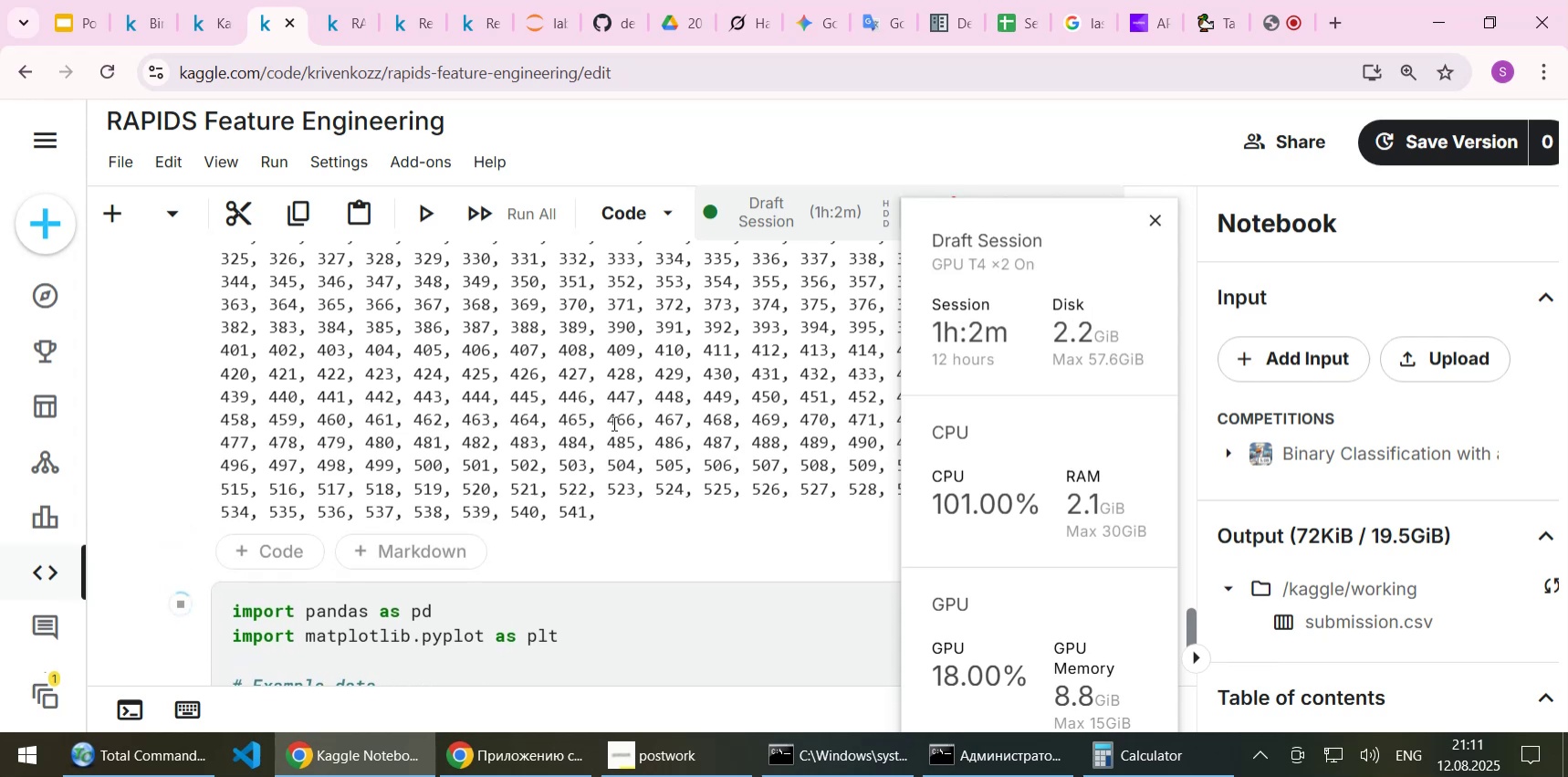 
wait(12.79)
 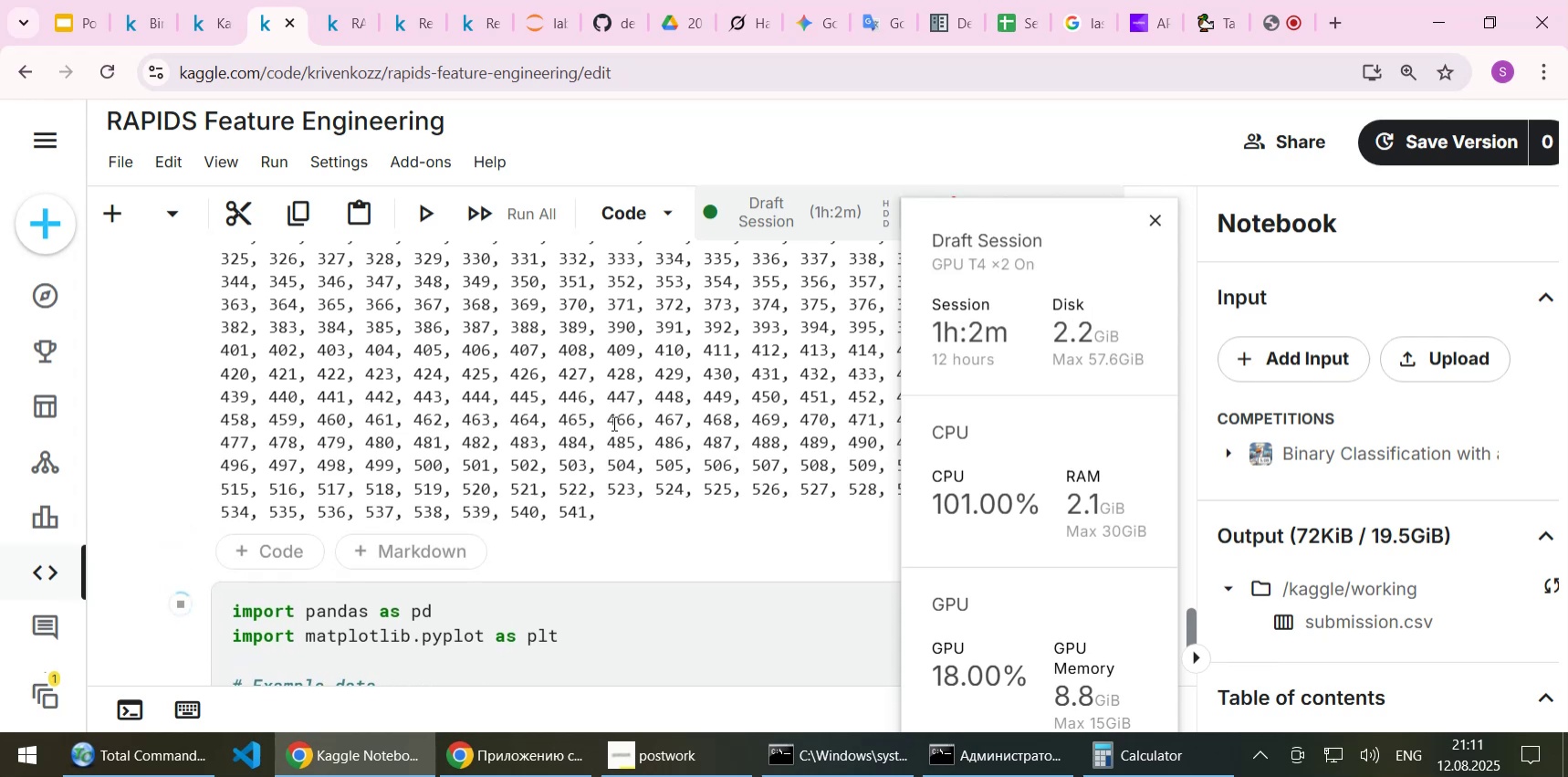 
scroll: coordinate [689, 435], scroll_direction: down, amount: 3.0
 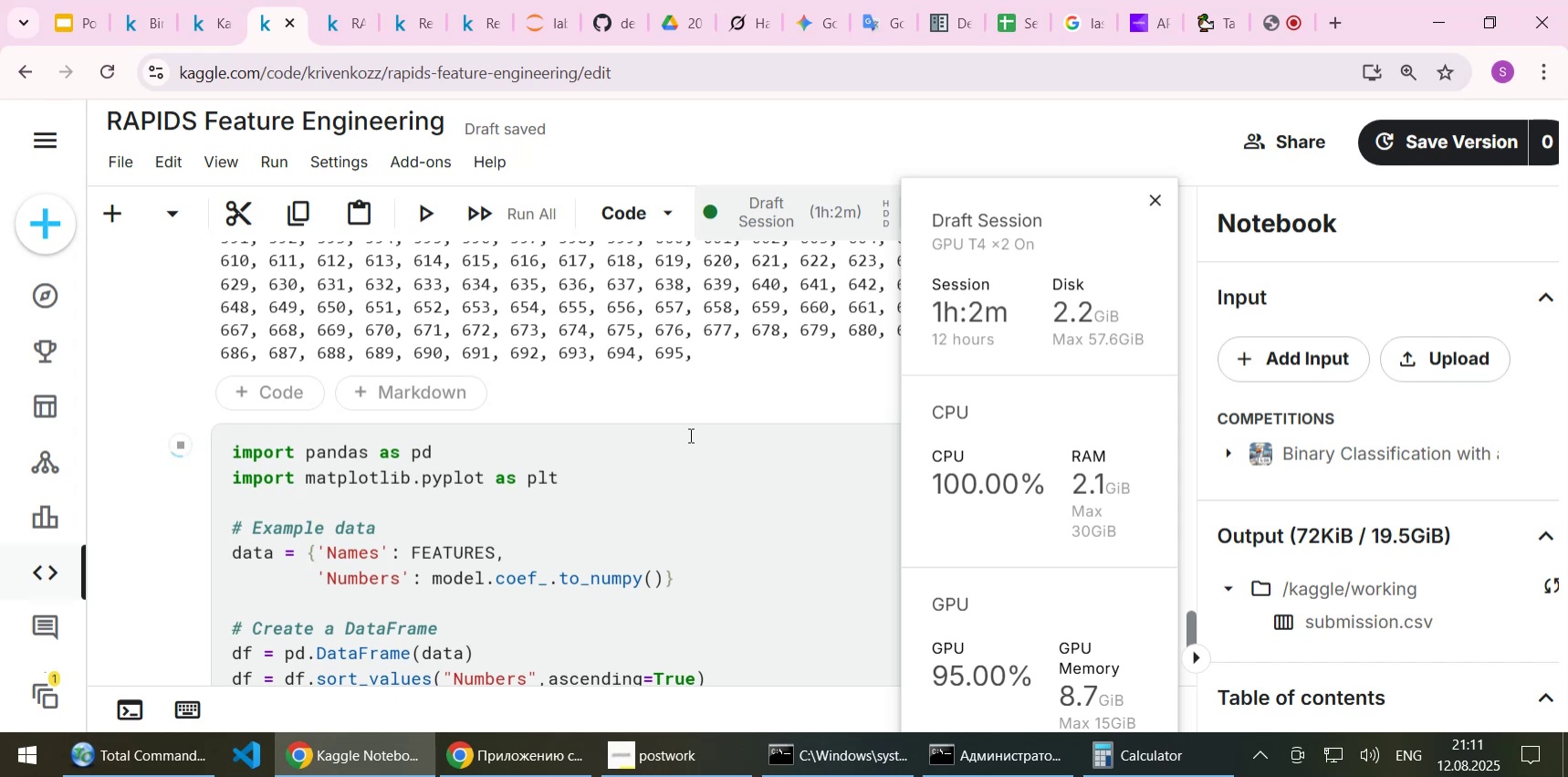 
scroll: coordinate [689, 435], scroll_direction: up, amount: 2.0
 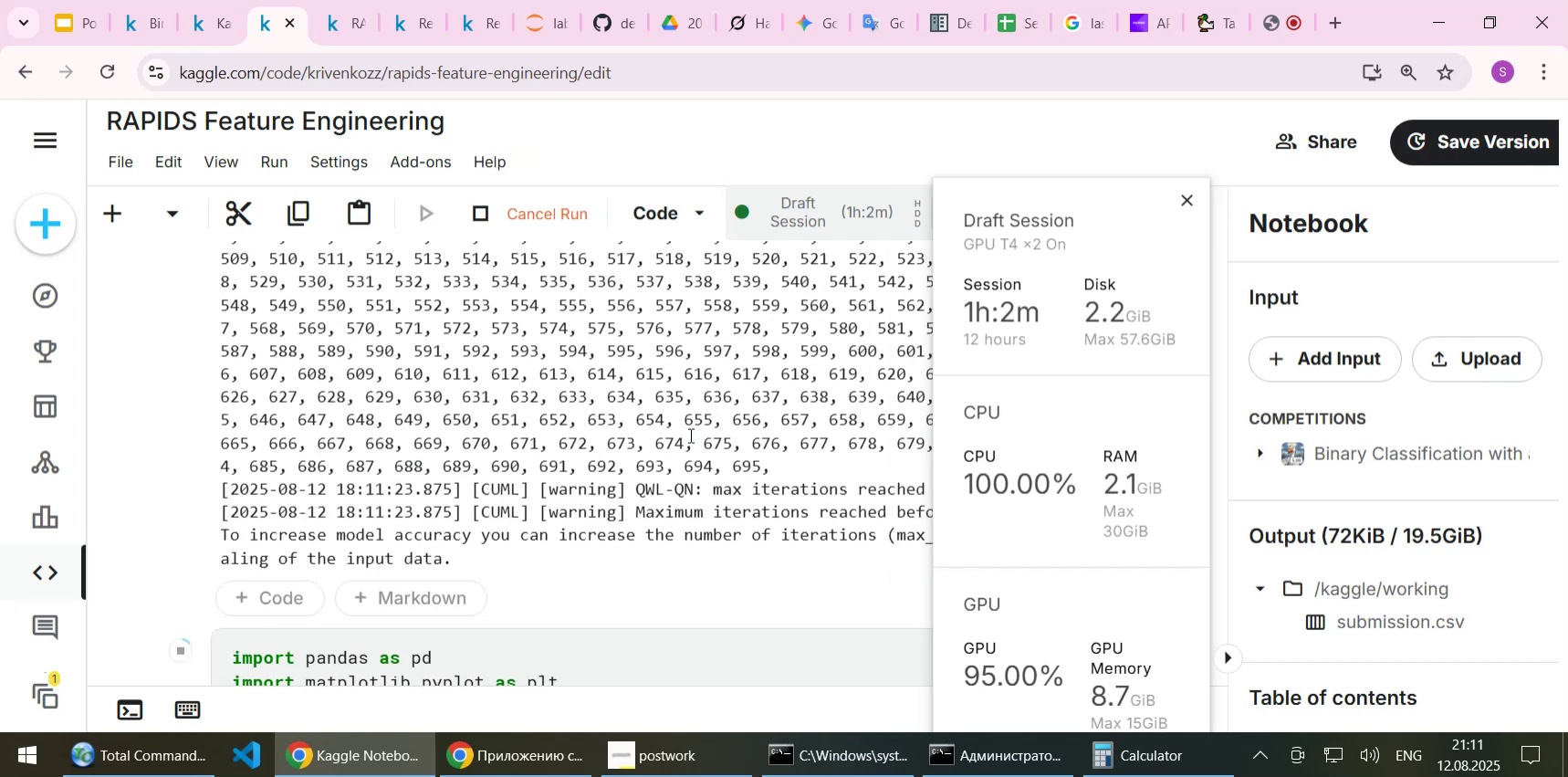 
scroll: coordinate [689, 435], scroll_direction: down, amount: 7.0
 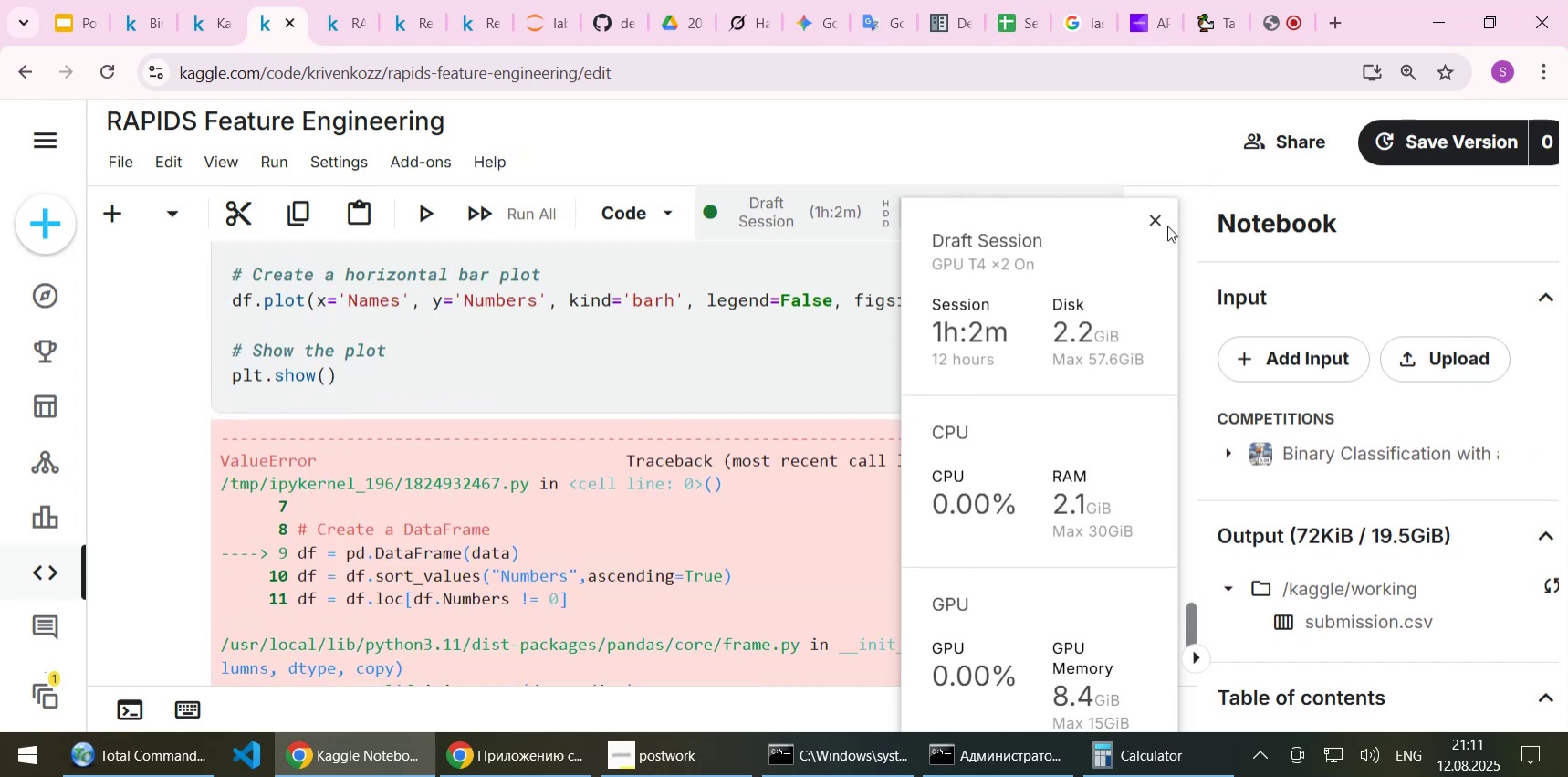 
double_click([1160, 220])
 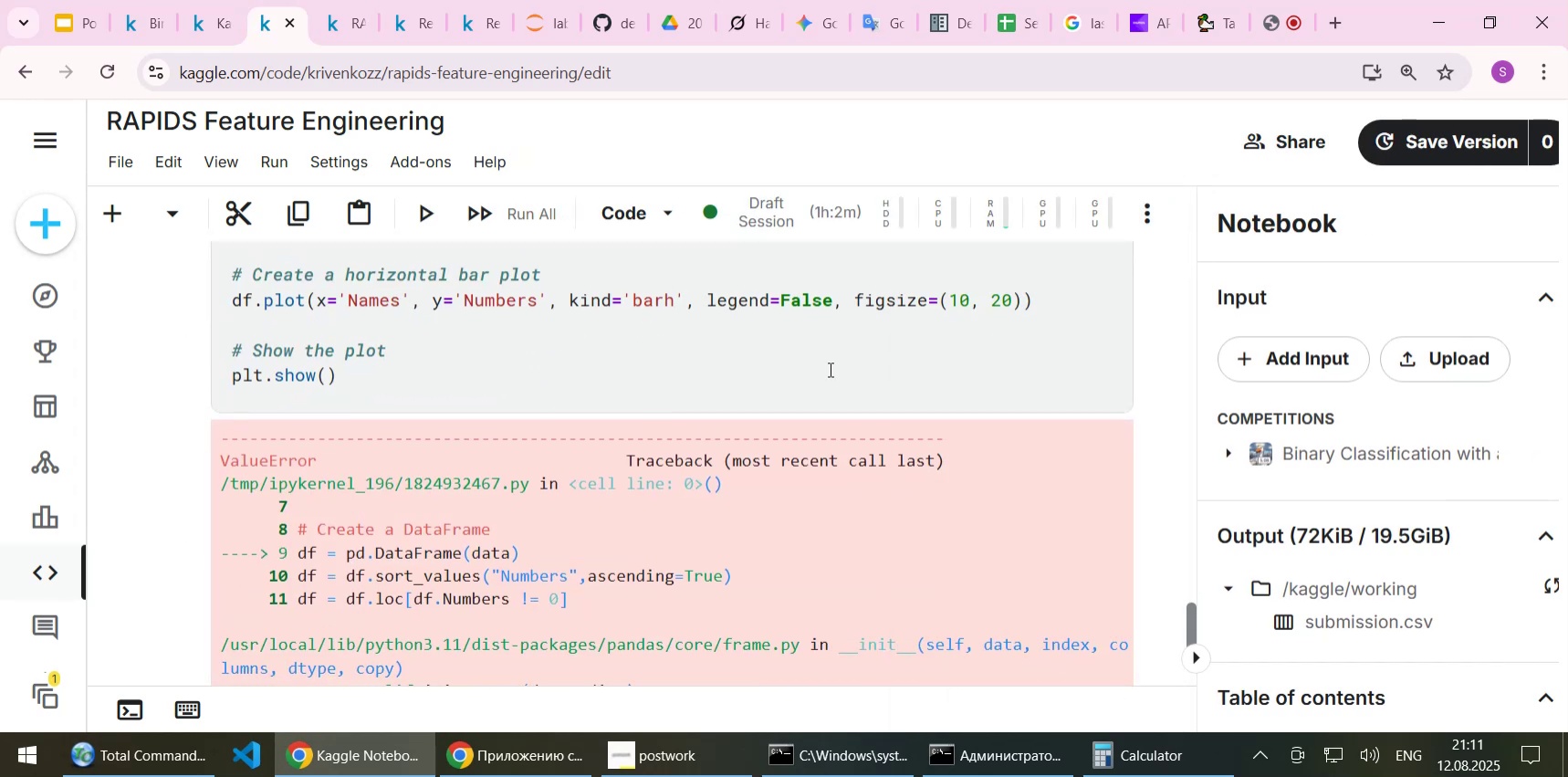 
scroll: coordinate [845, 356], scroll_direction: down, amount: 8.0
 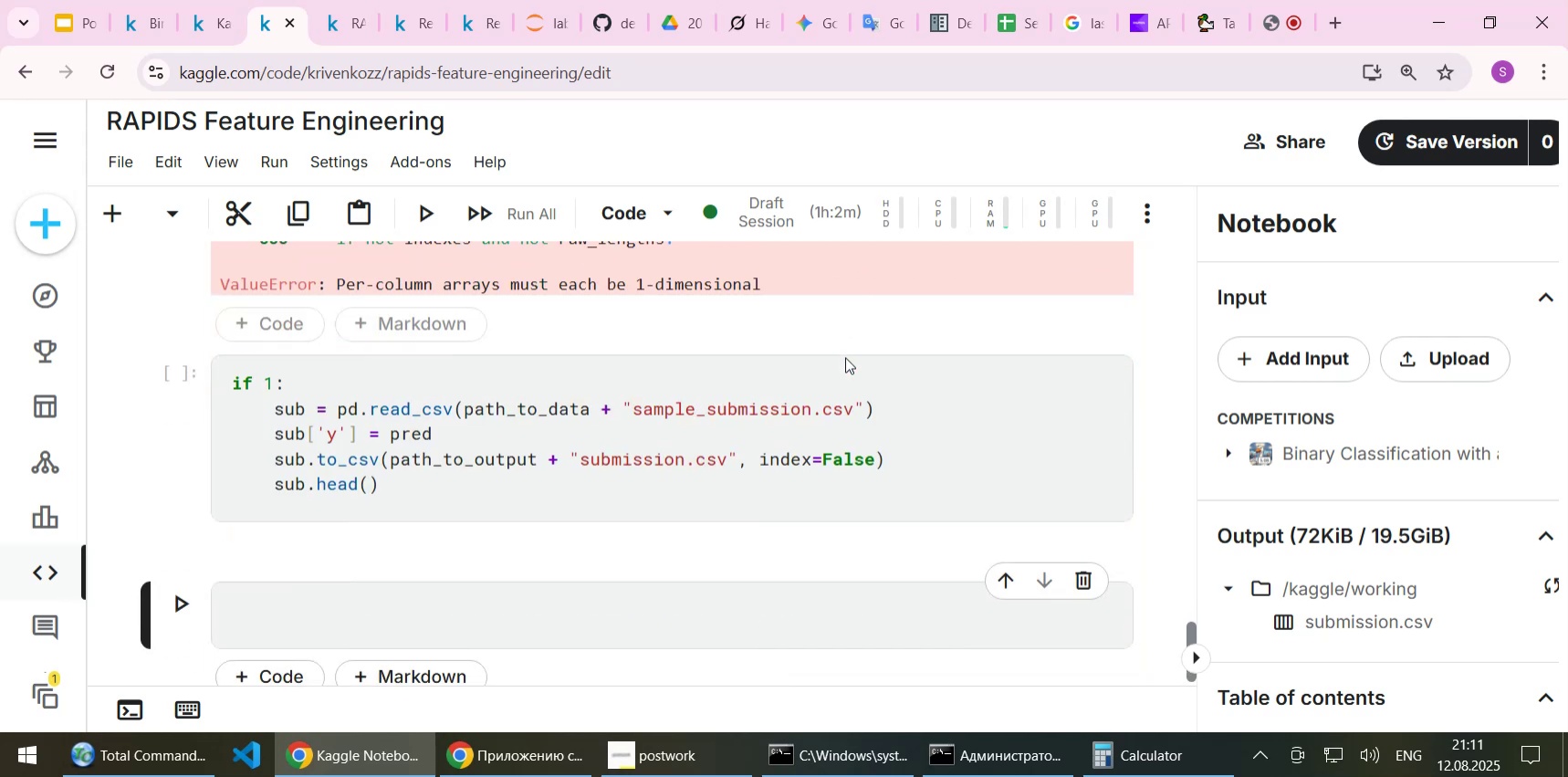 
scroll: coordinate [845, 357], scroll_direction: up, amount: 13.0
 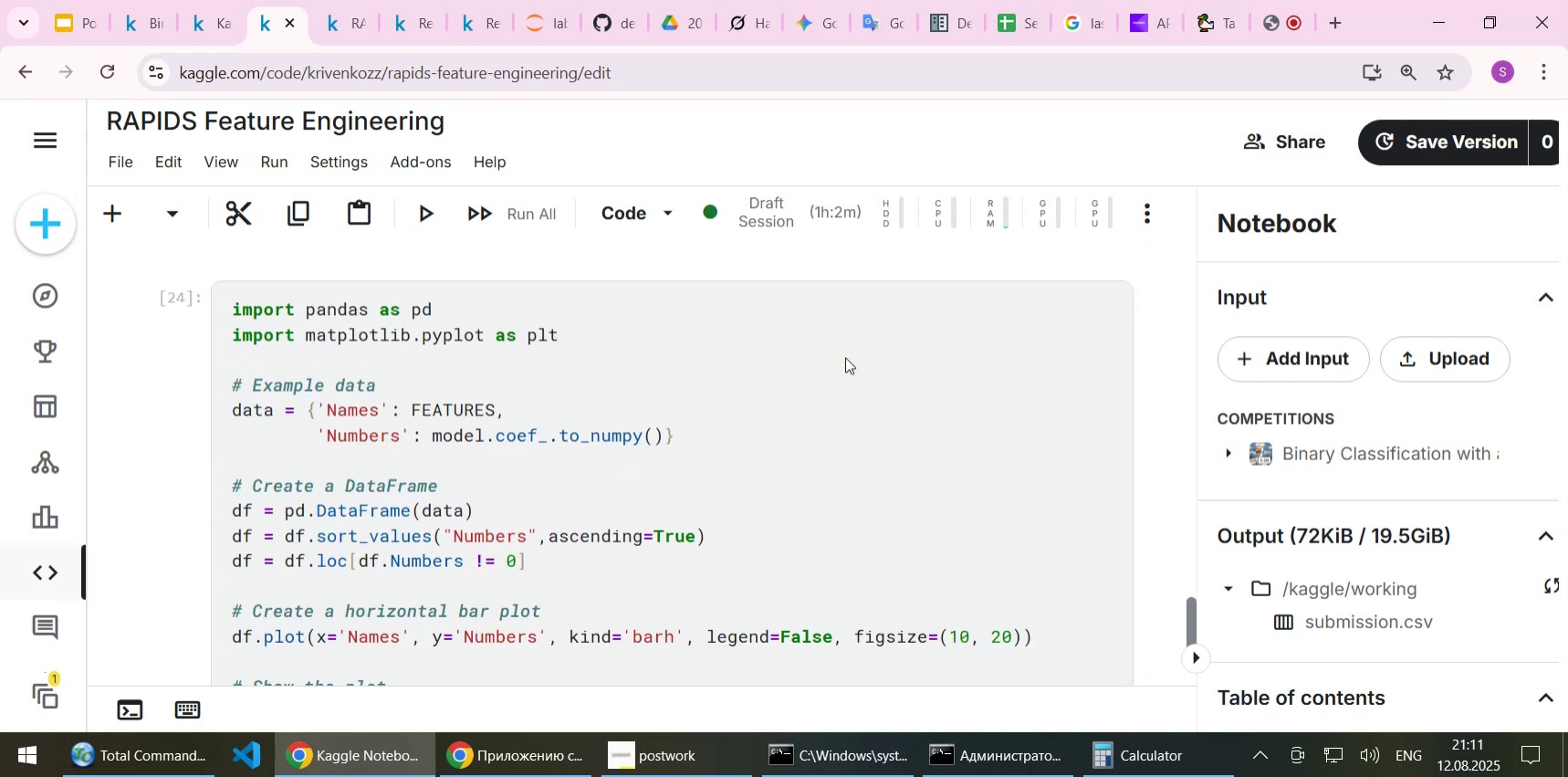 
scroll: coordinate [845, 357], scroll_direction: down, amount: 1.0
 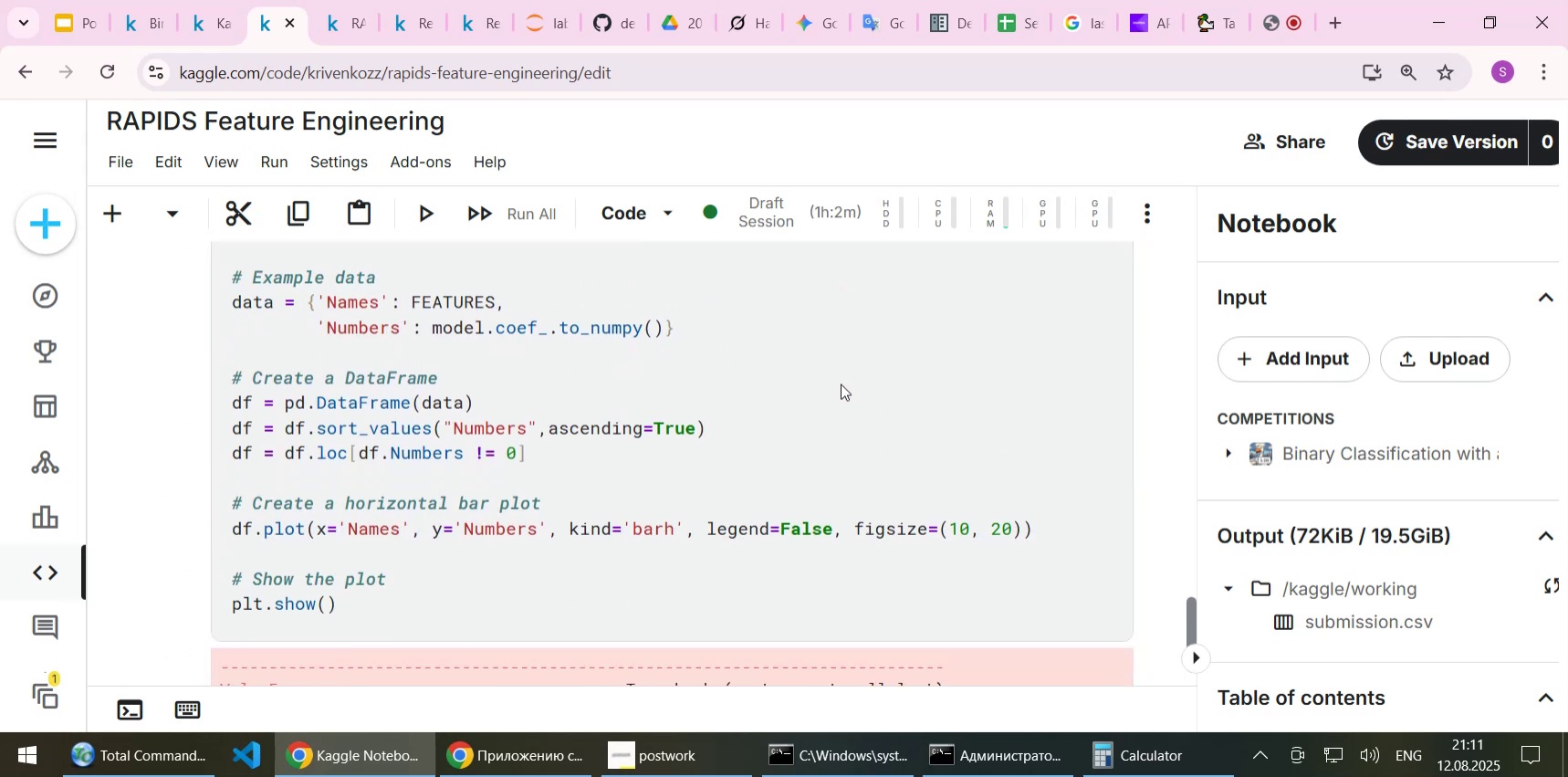 
left_click([841, 383])
 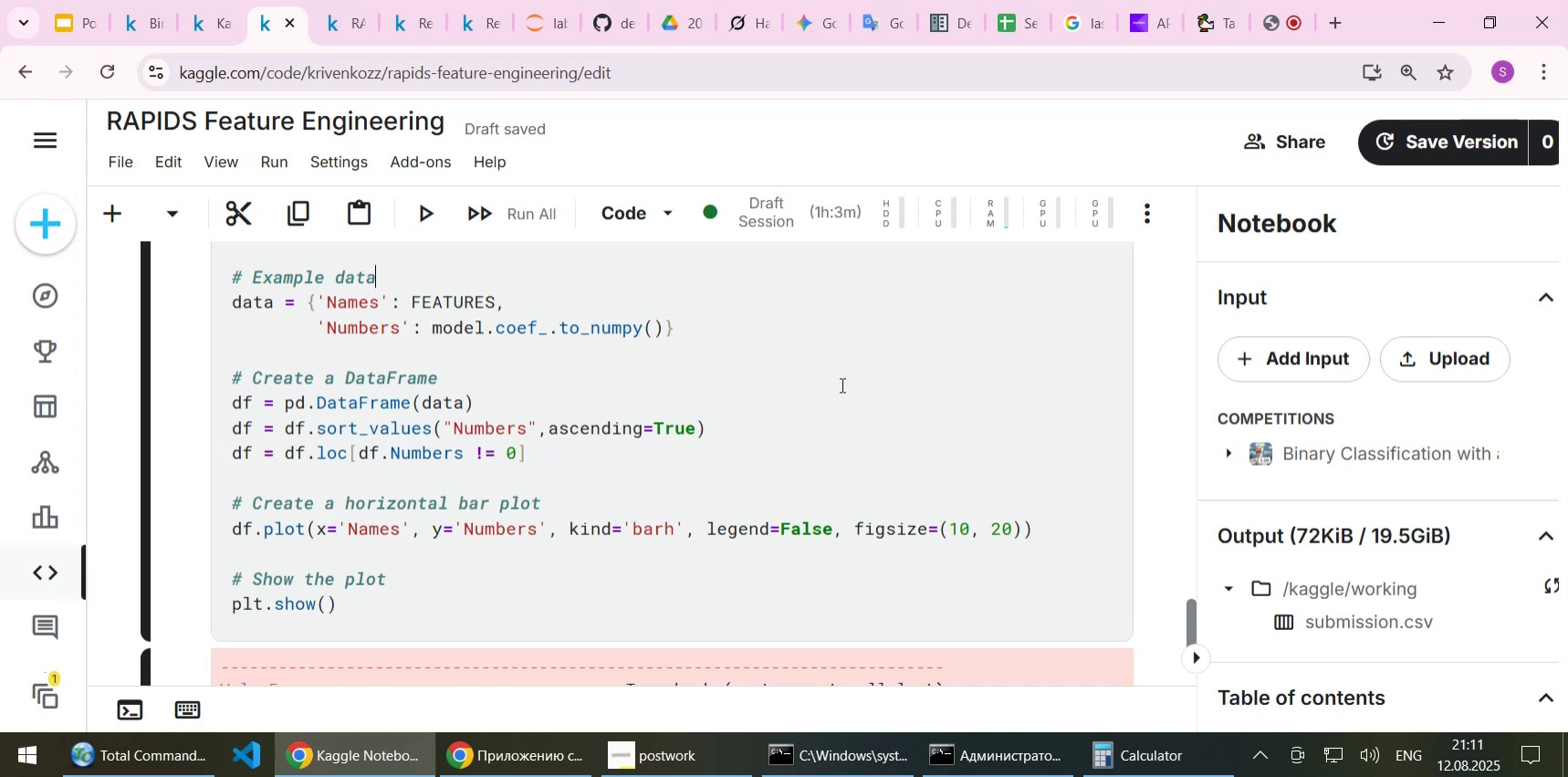 
wait(16.67)
 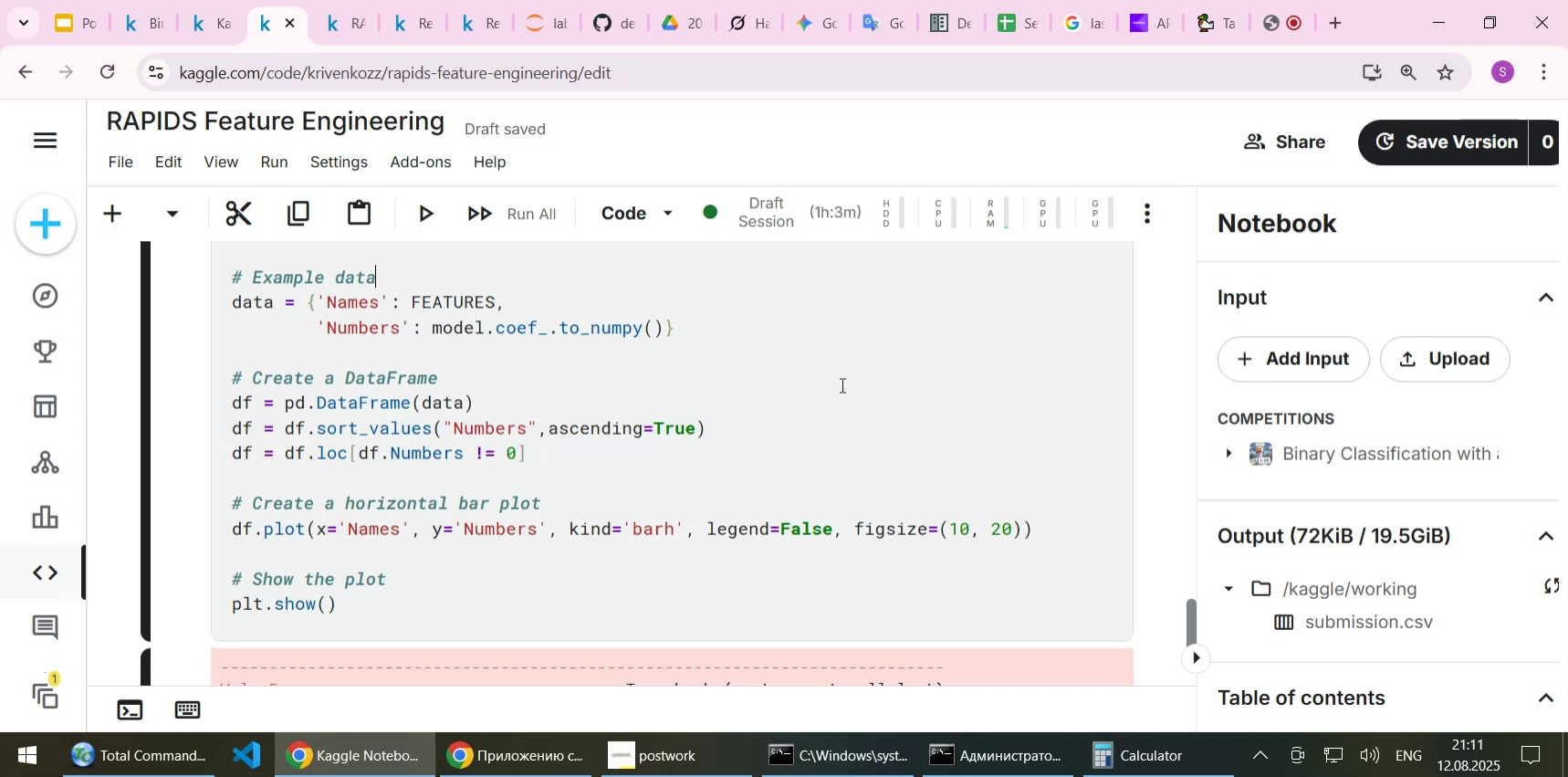 
scroll: coordinate [841, 384], scroll_direction: down, amount: 1.0
 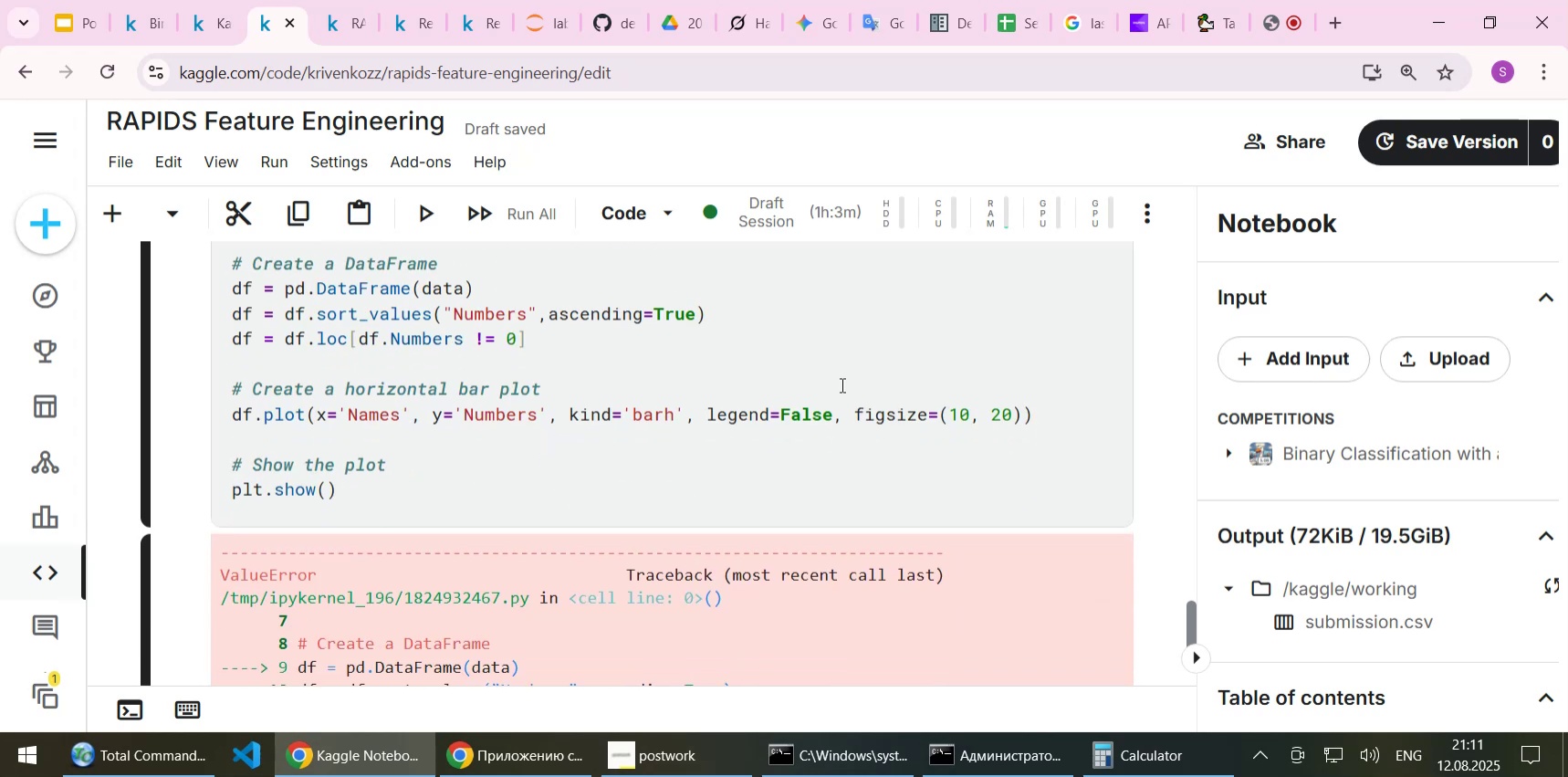 
scroll: coordinate [841, 384], scroll_direction: up, amount: 1.0
 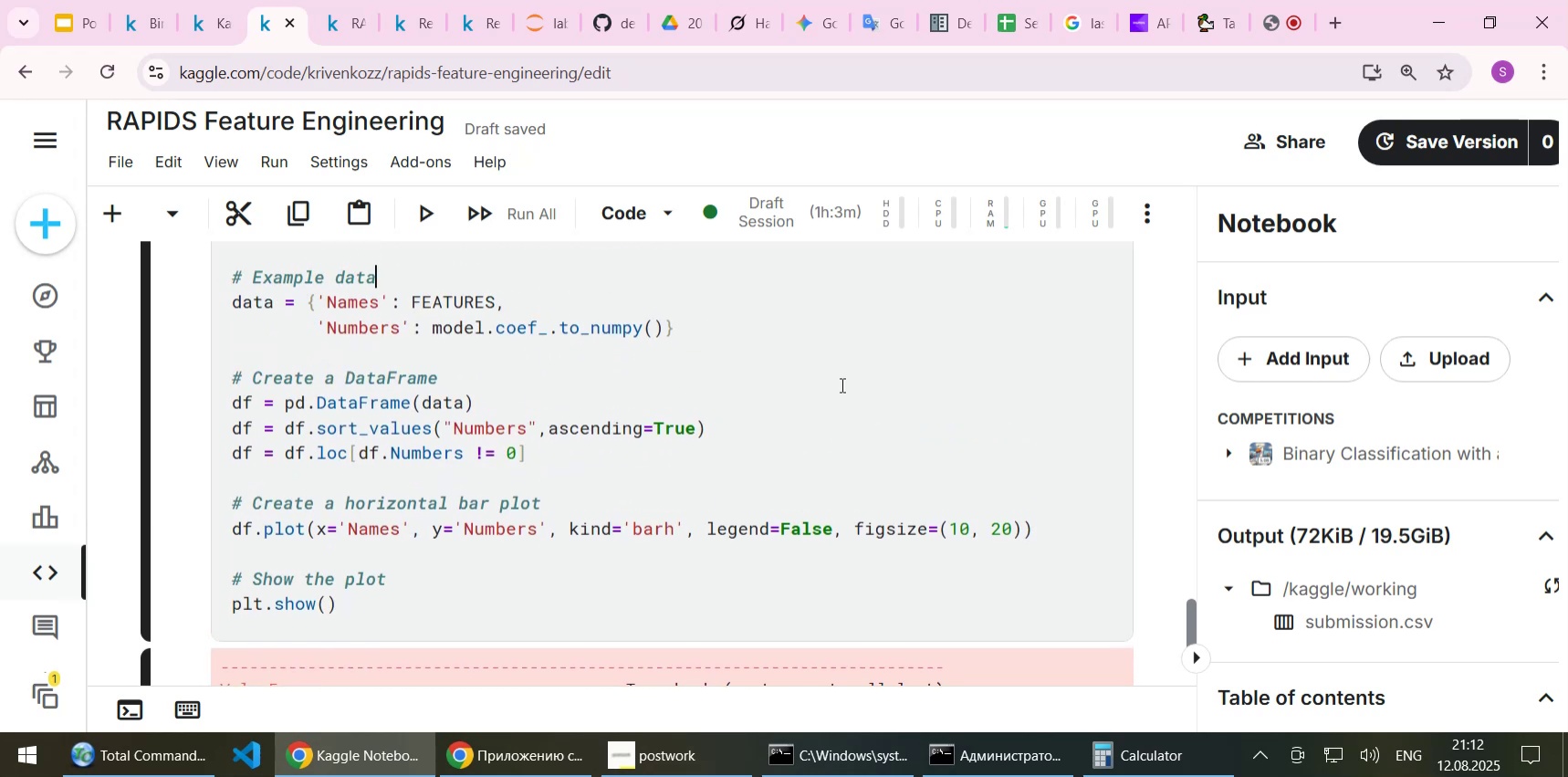 
wait(5.05)
 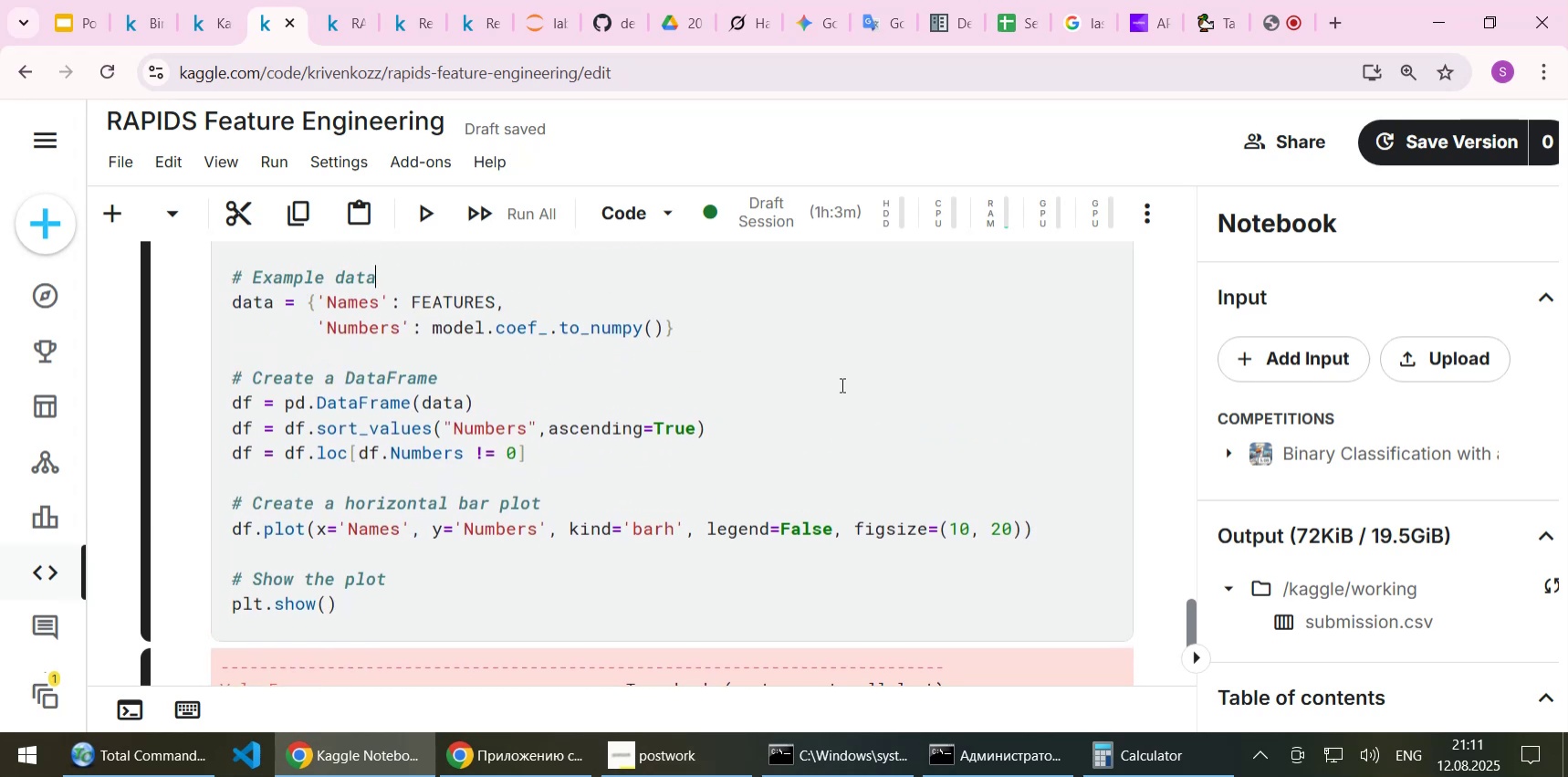 
scroll: coordinate [841, 384], scroll_direction: down, amount: 4.0
 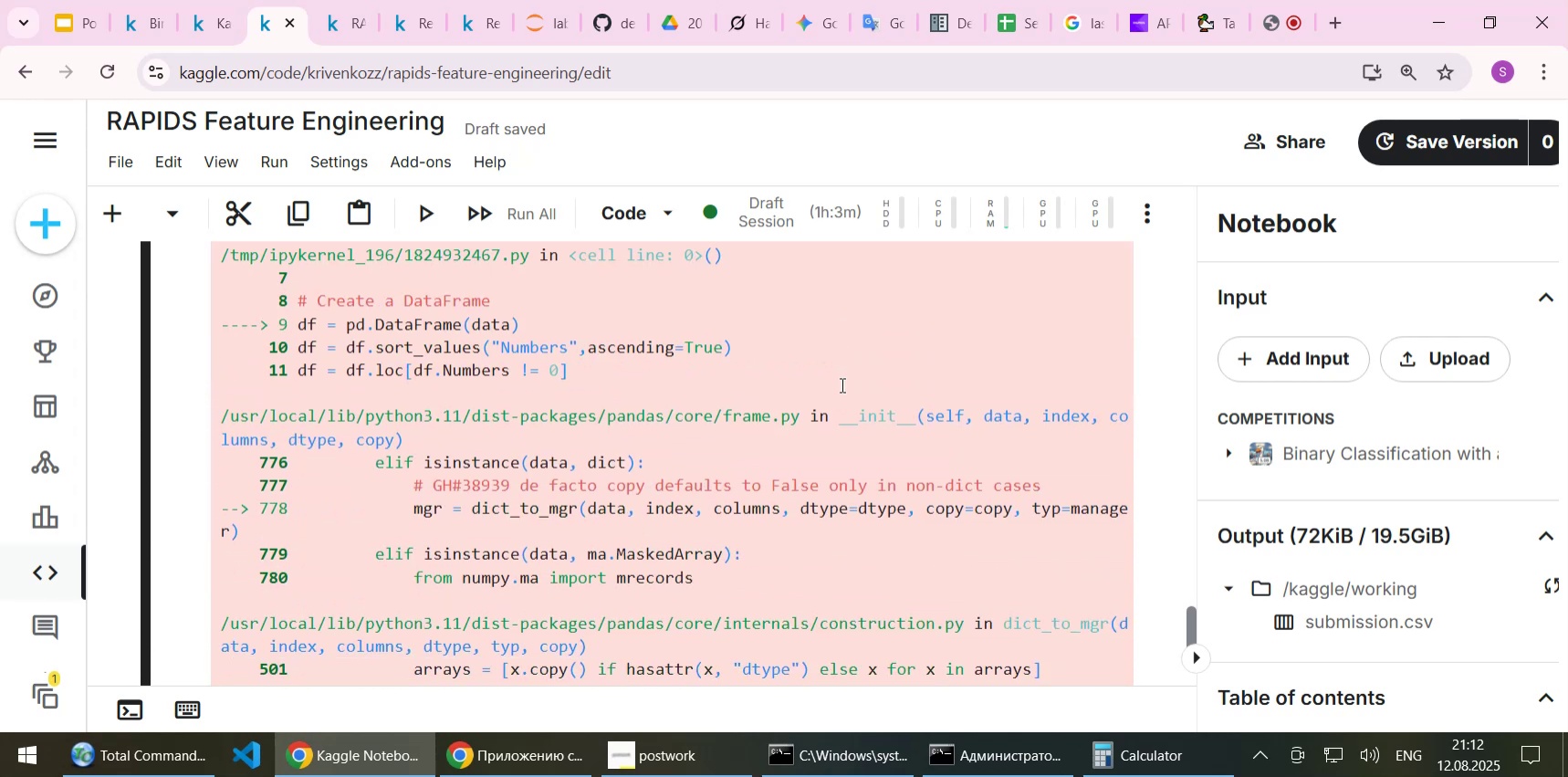 
wait(9.26)
 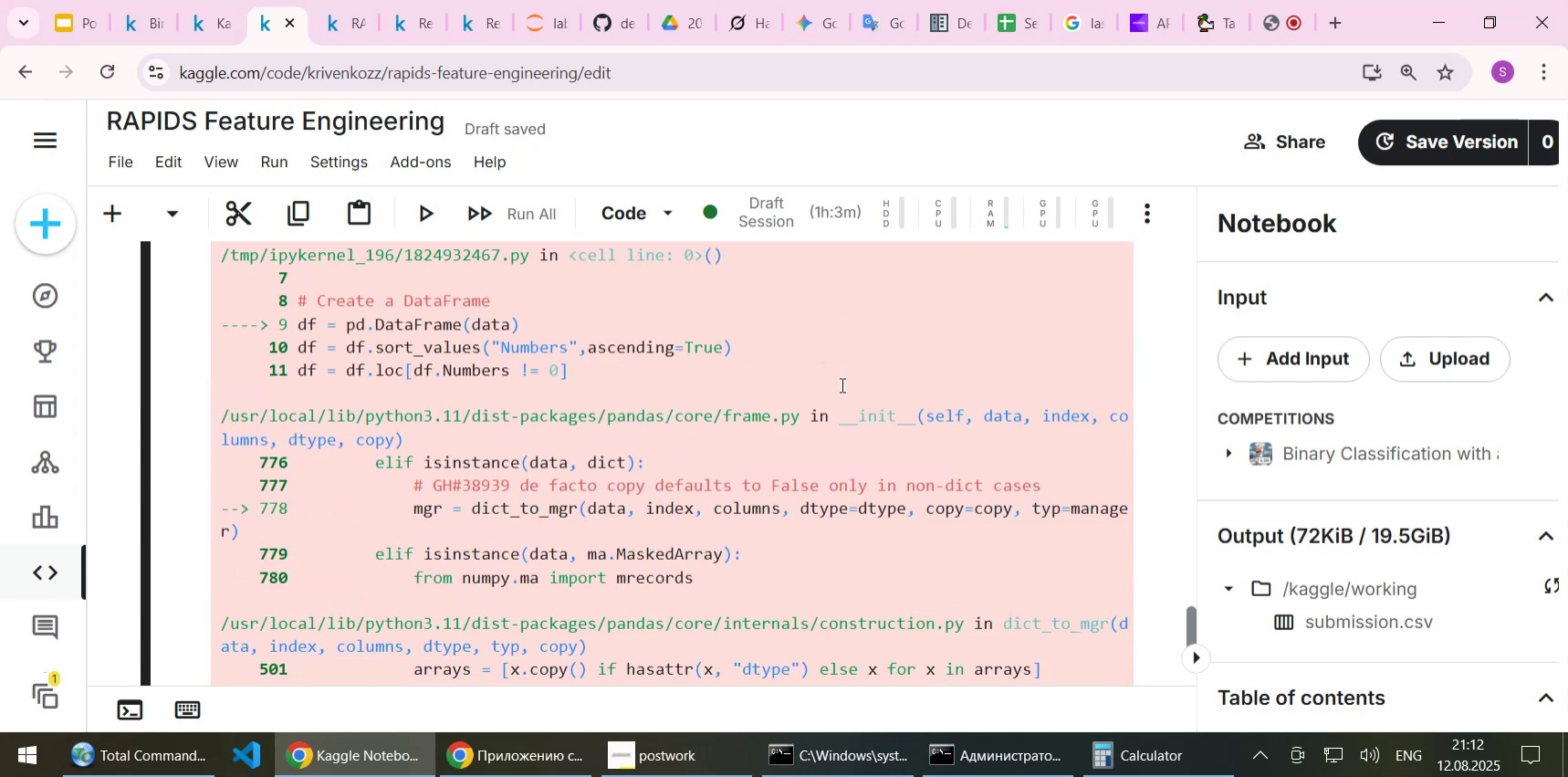 
scroll: coordinate [841, 384], scroll_direction: down, amount: 5.0
 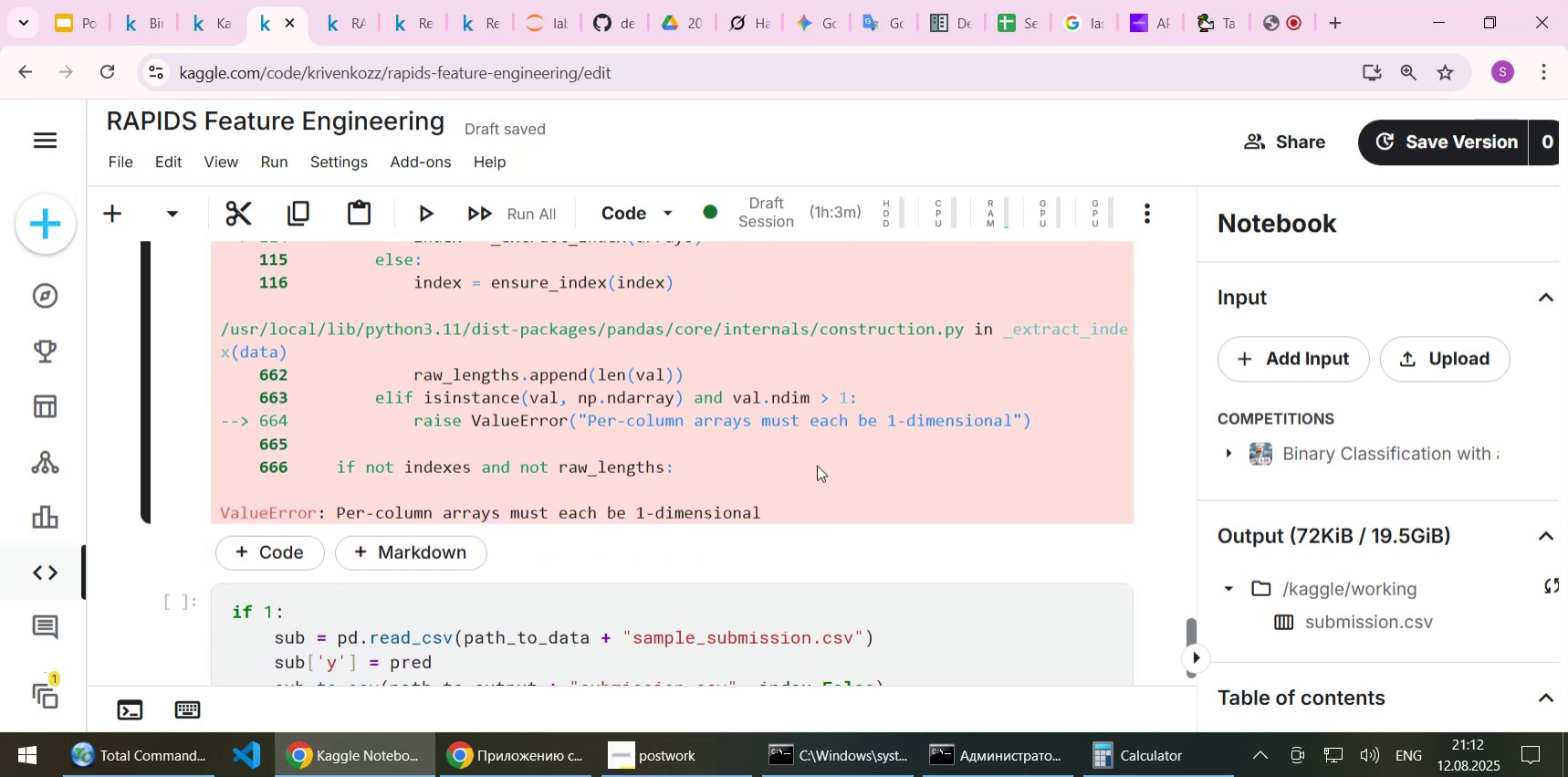 
left_click([817, 465])
 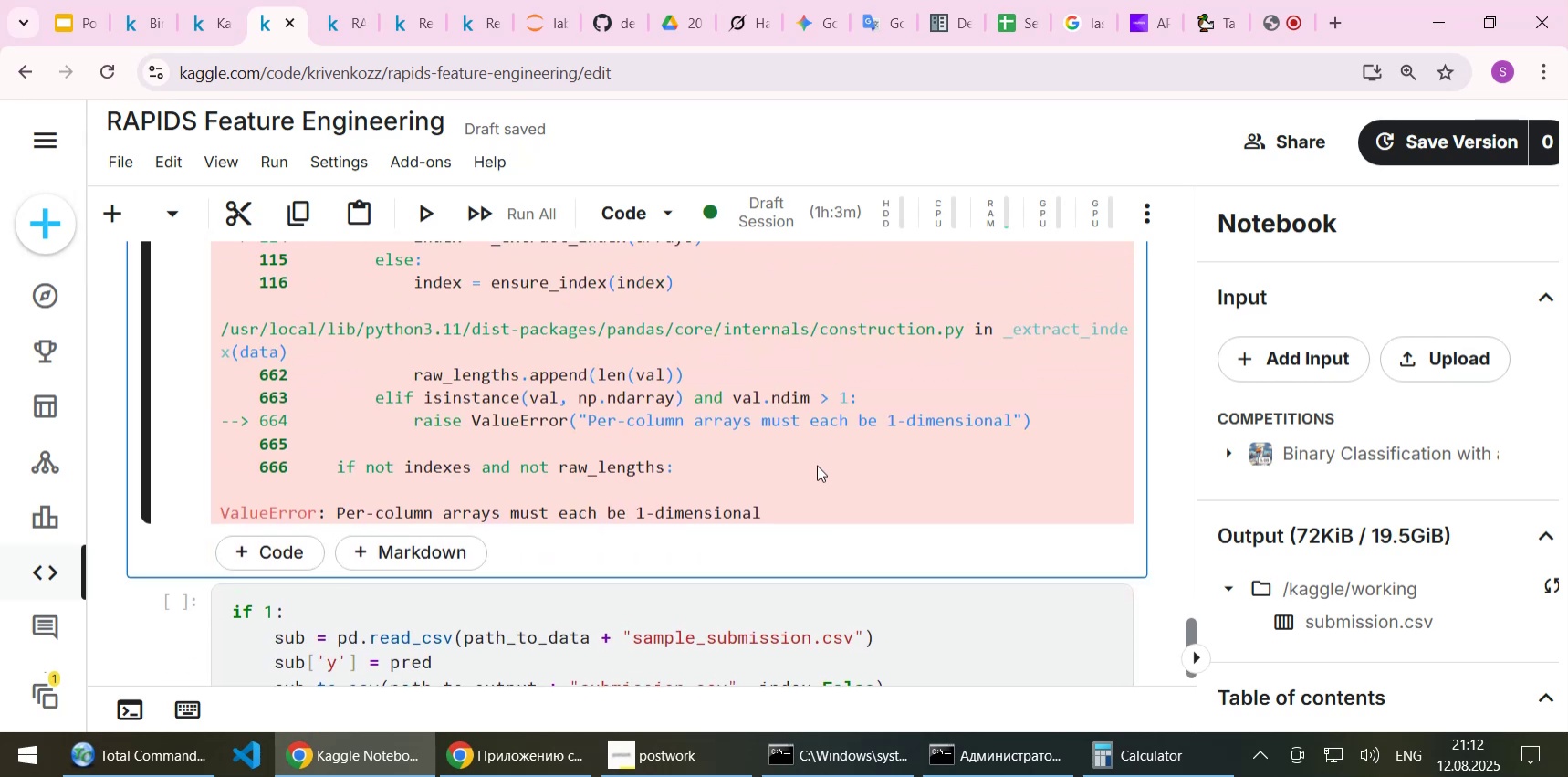 
scroll: coordinate [817, 465], scroll_direction: up, amount: 1.0
 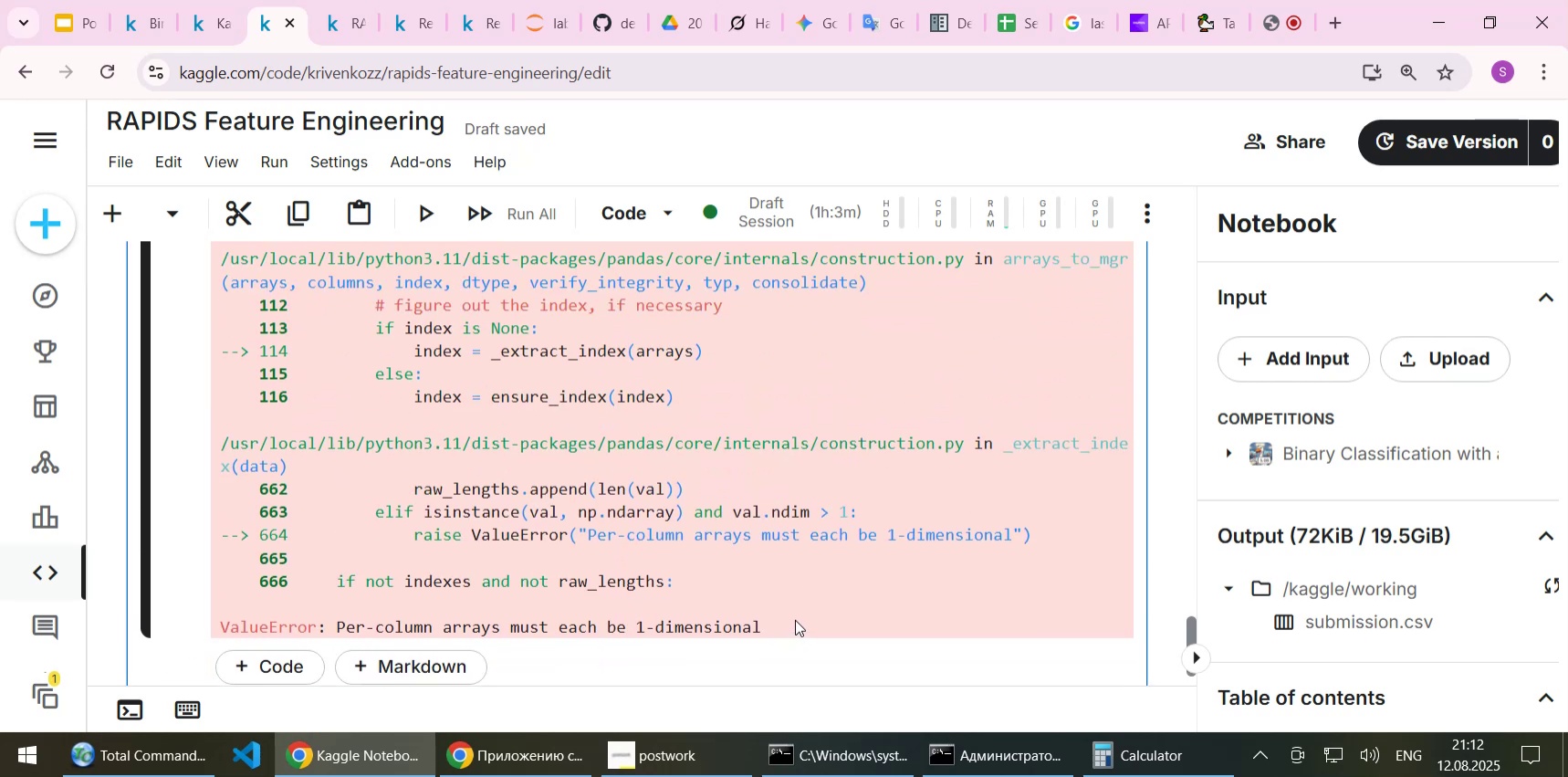 
left_click_drag(start_coordinate=[794, 619], to_coordinate=[223, 614])
 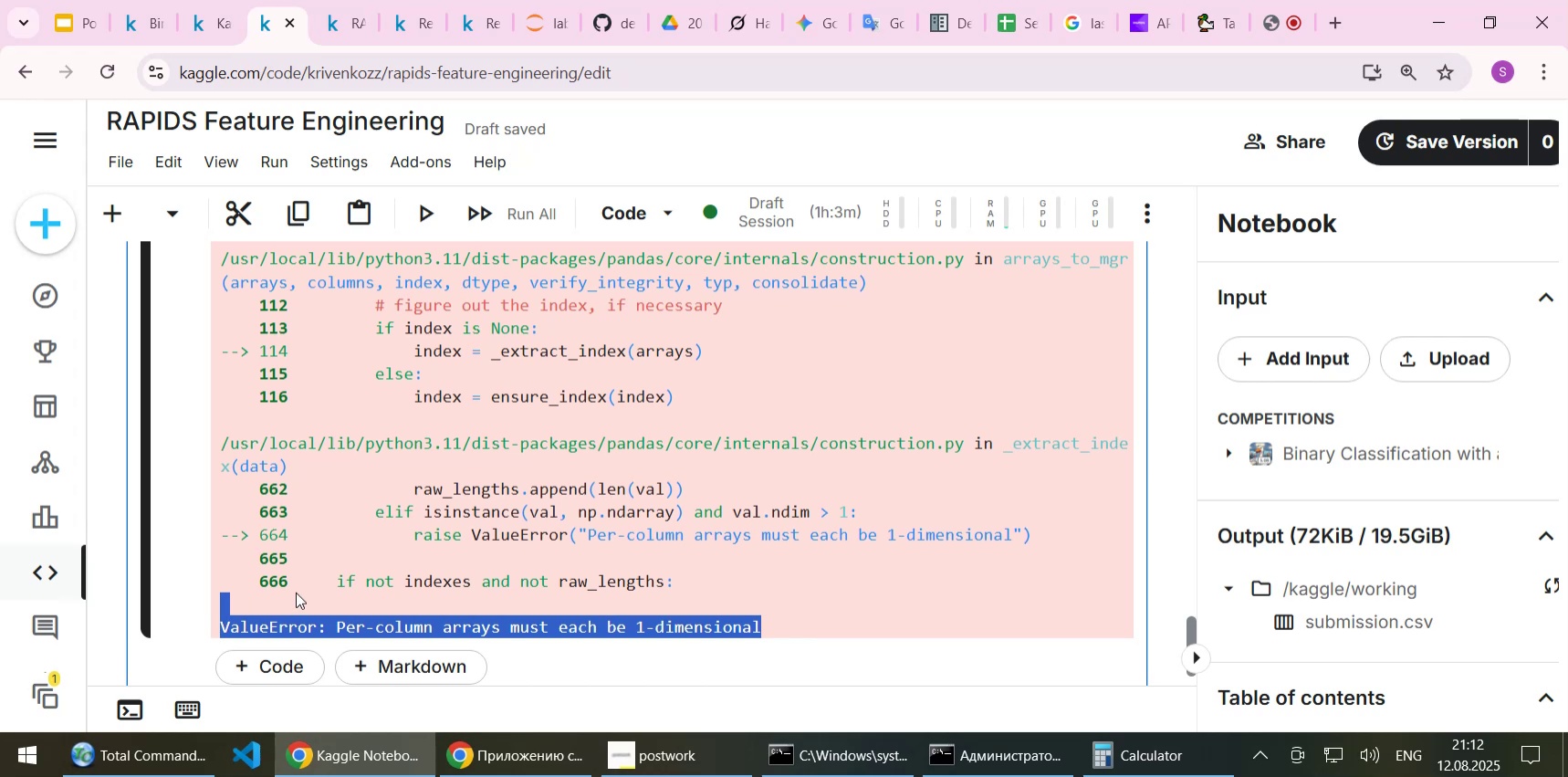 
key(Control+C)
 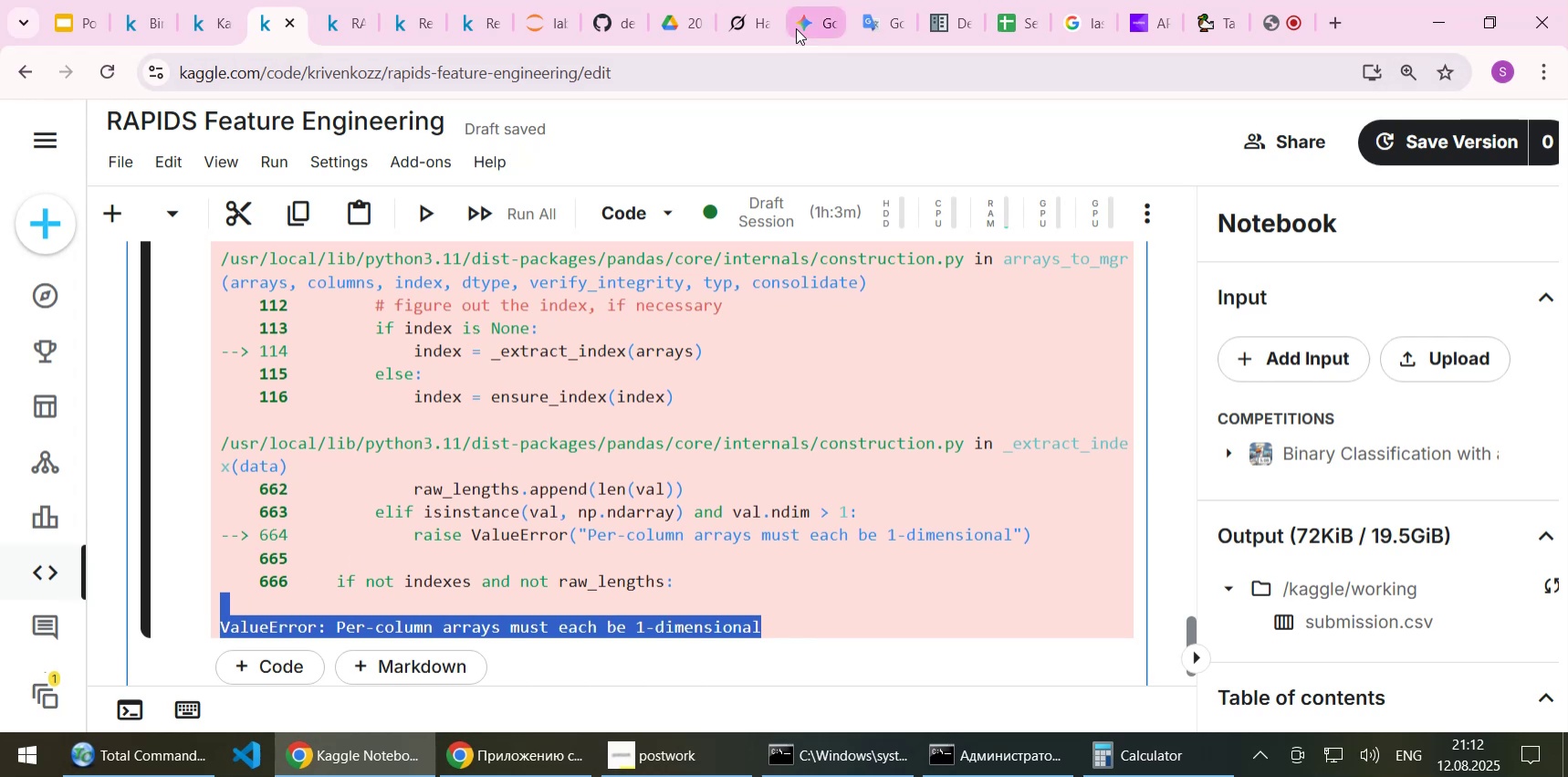 
left_click([800, 18])
 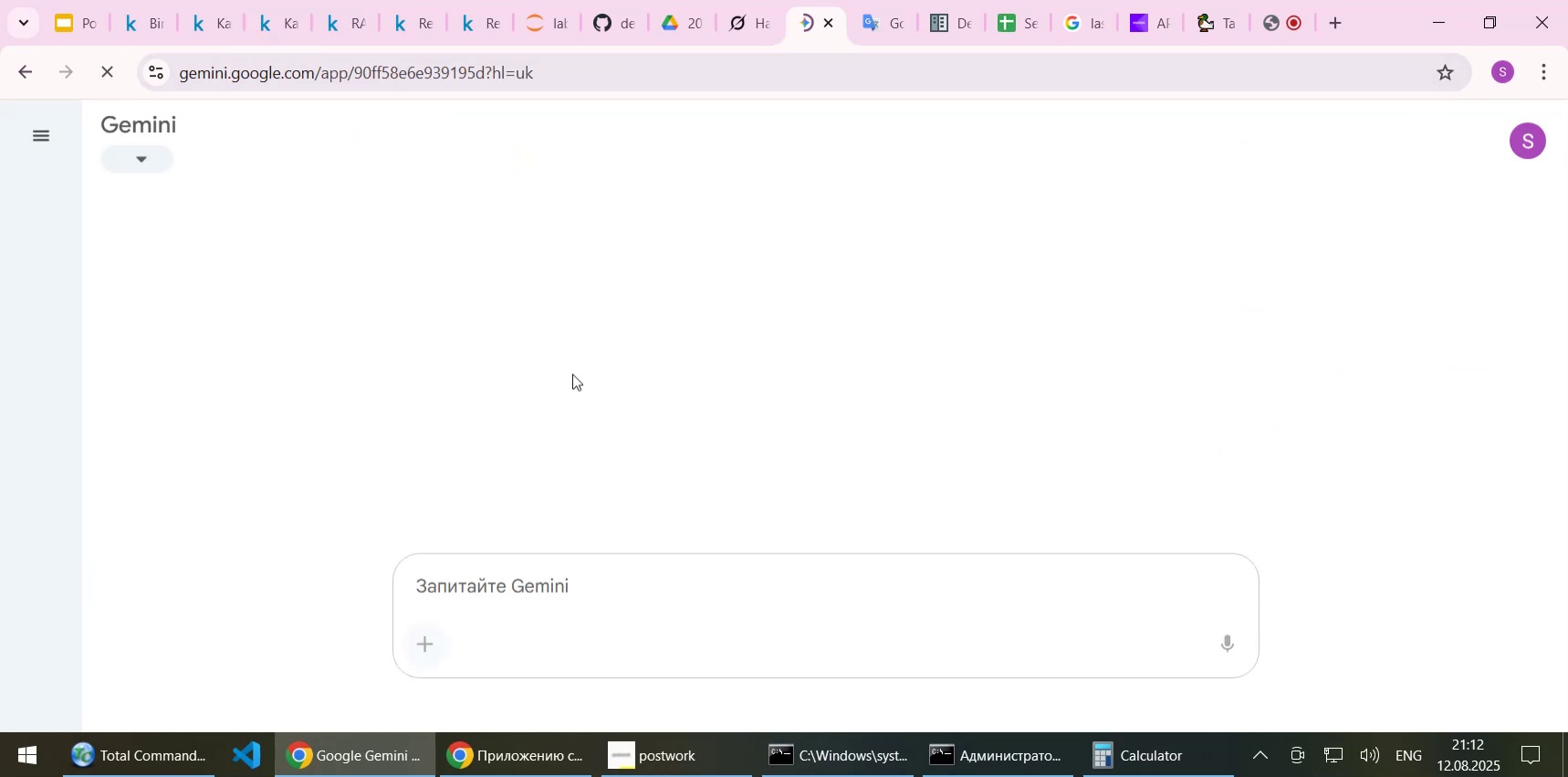 
left_click([573, 584])
 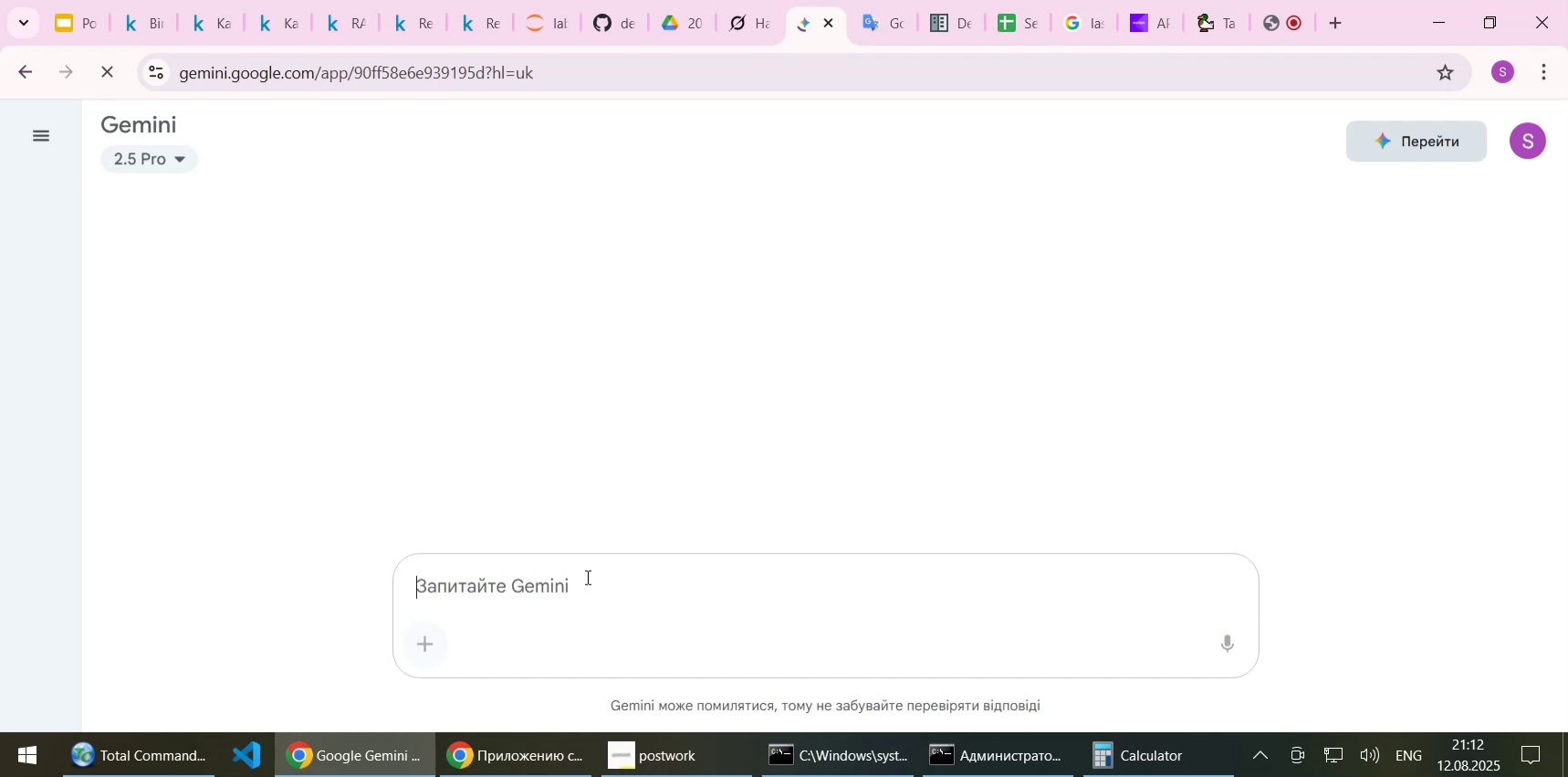 
key(Control+V)
 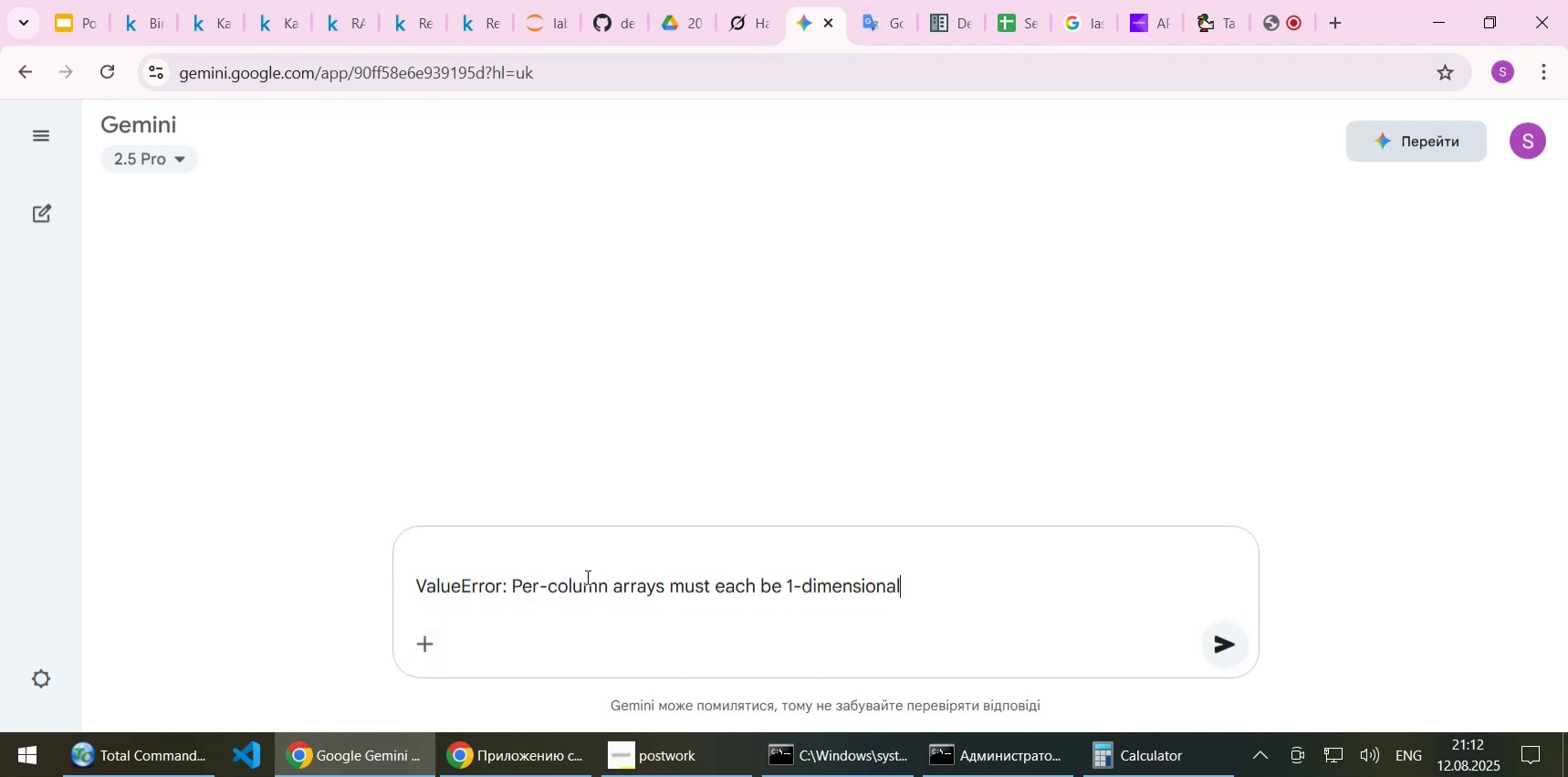 
key(NumpadEnter)
 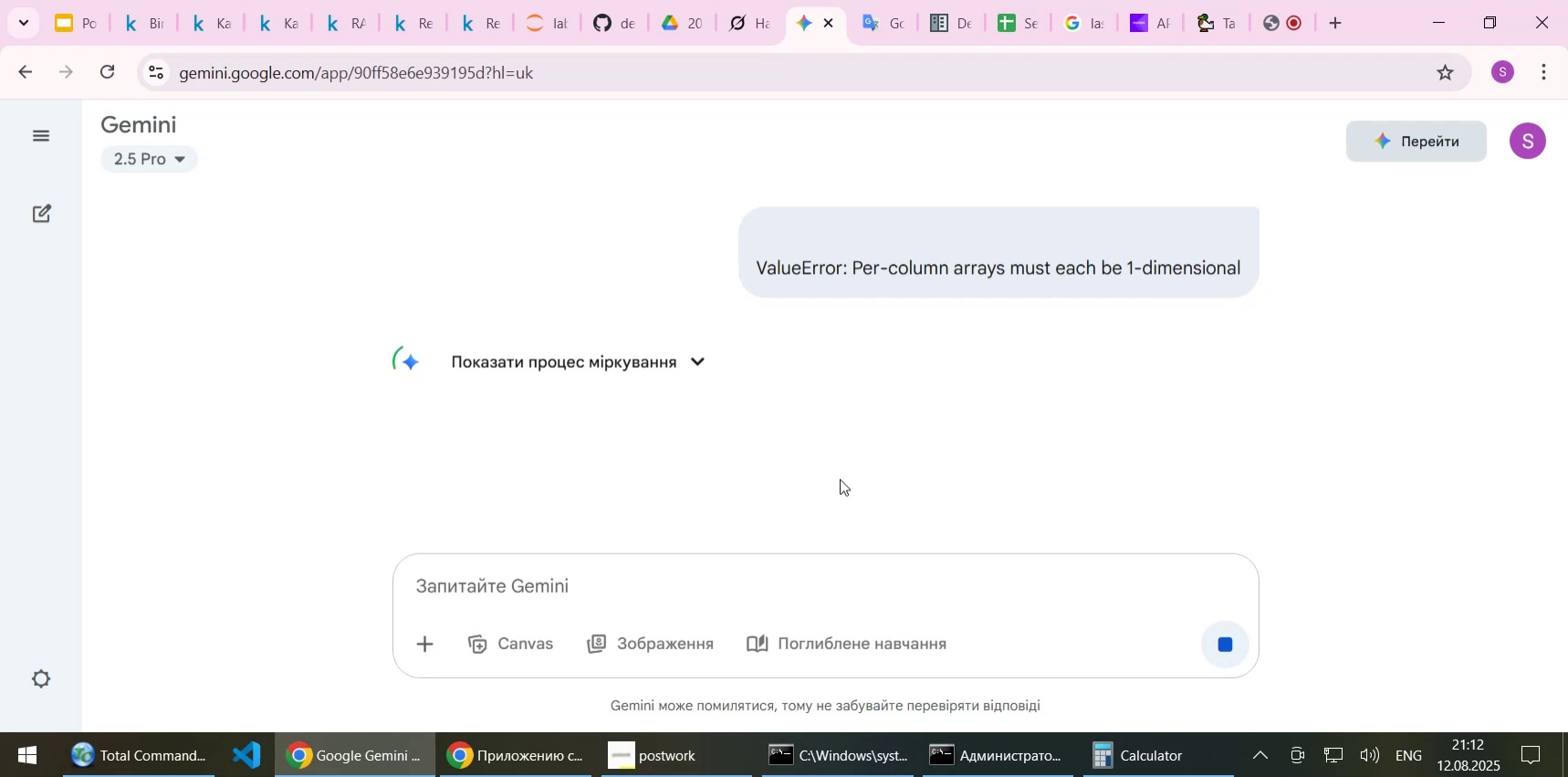 
wait(12.25)
 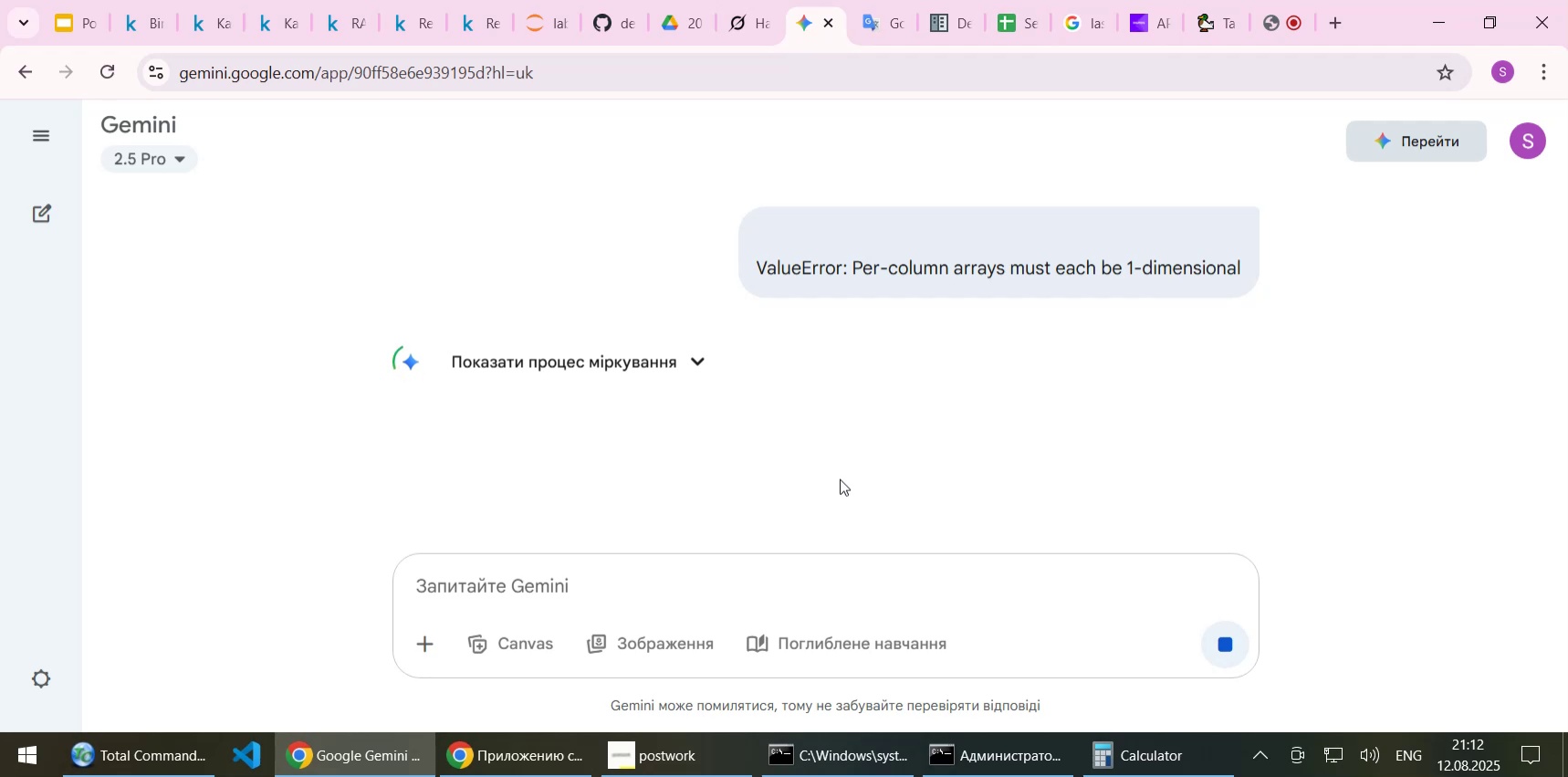 
mouse_move([825, 445])
 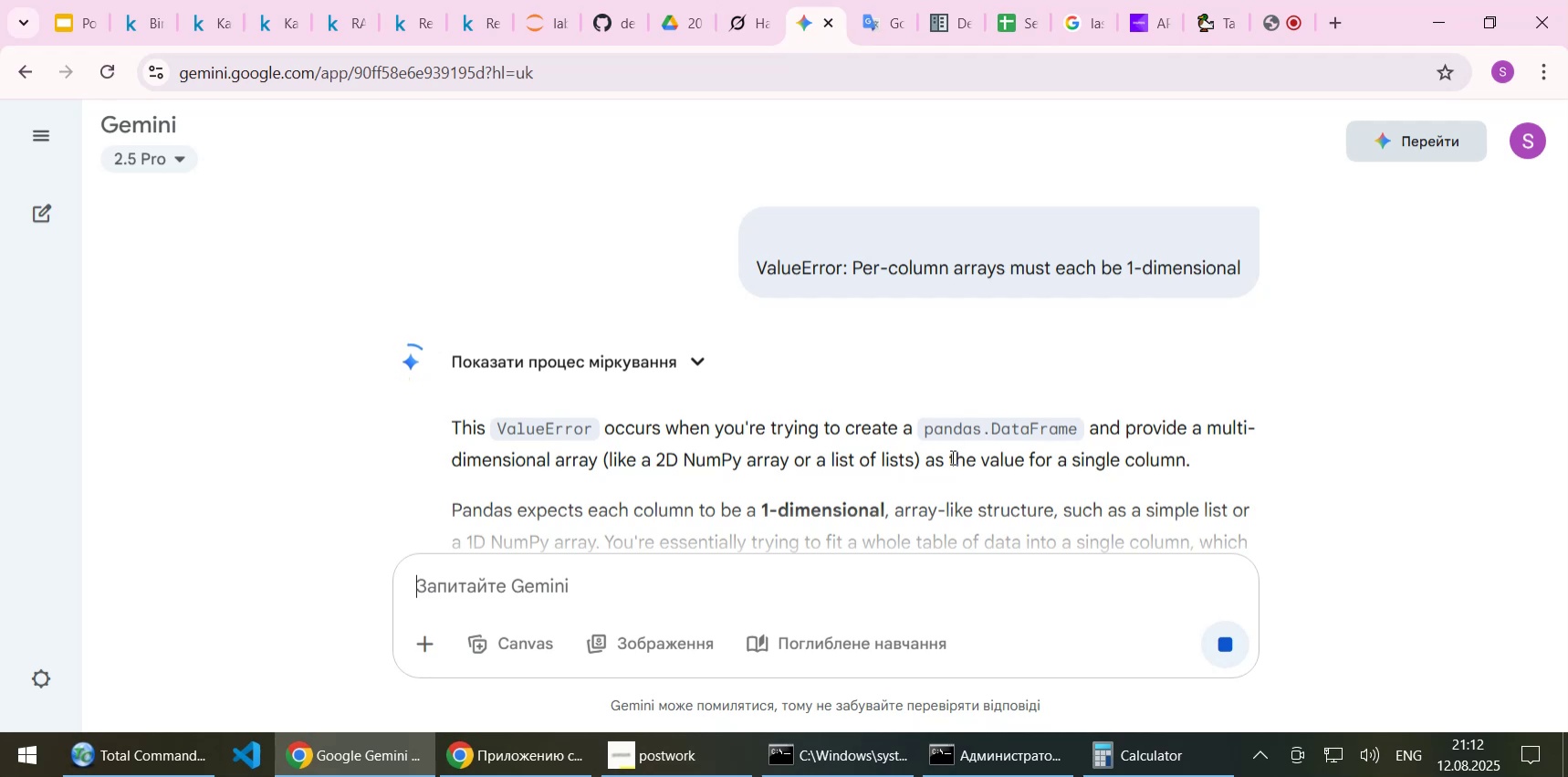 
scroll: coordinate [951, 457], scroll_direction: down, amount: 1.0
 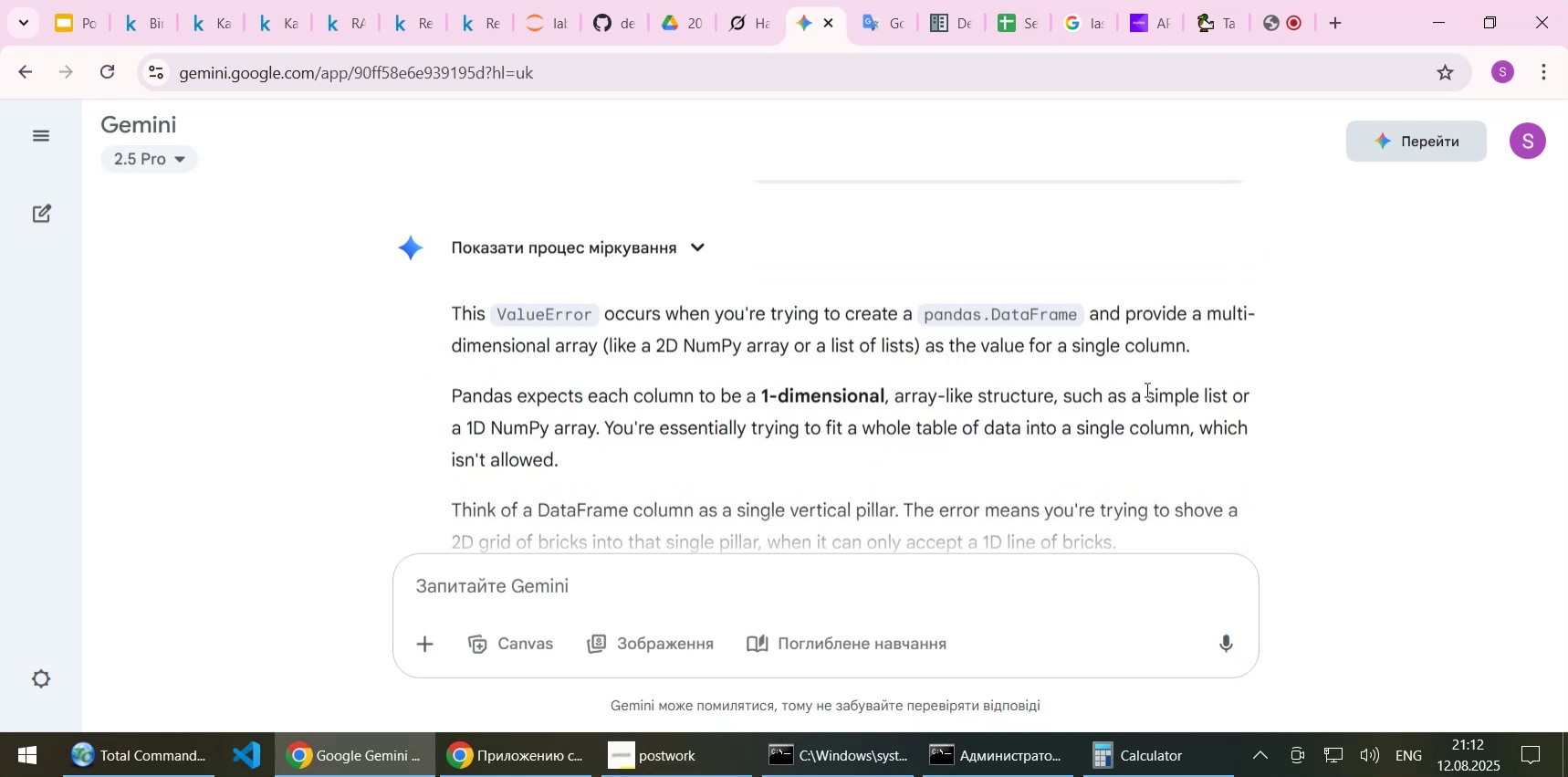 
wait(5.34)
 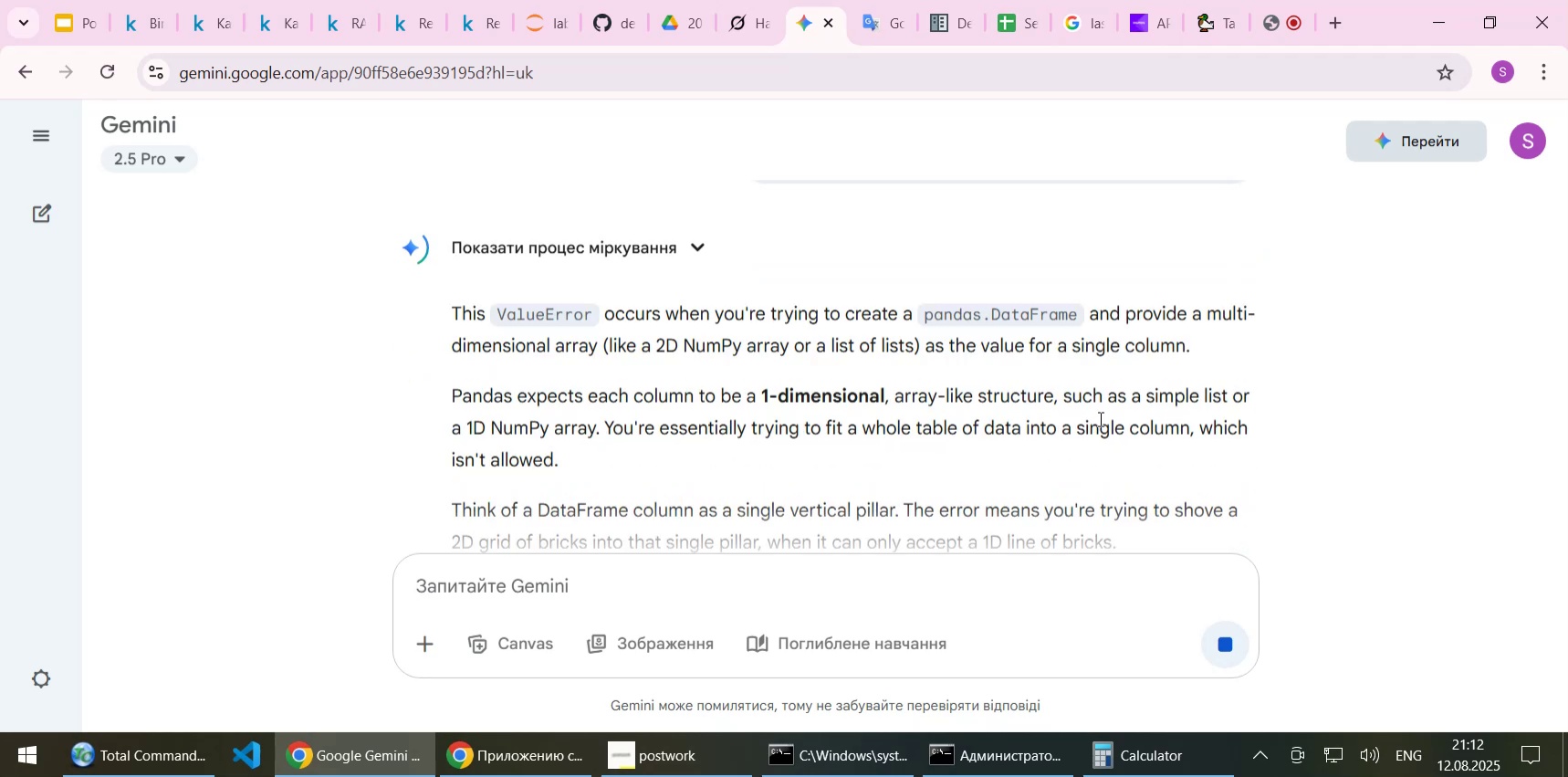 
scroll: coordinate [1192, 360], scroll_direction: down, amount: 1.0
 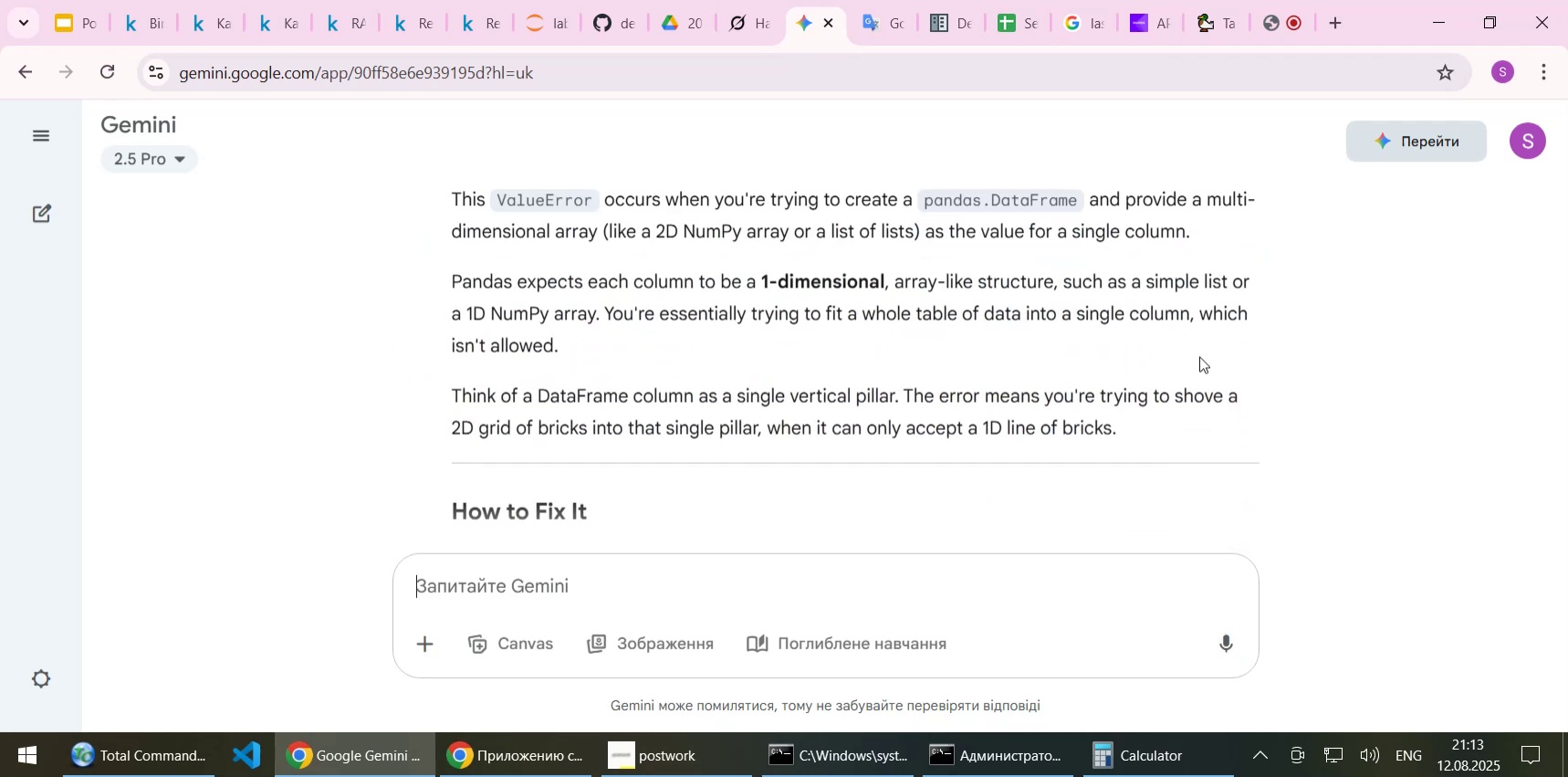 
scroll: coordinate [1199, 354], scroll_direction: up, amount: 1.0
 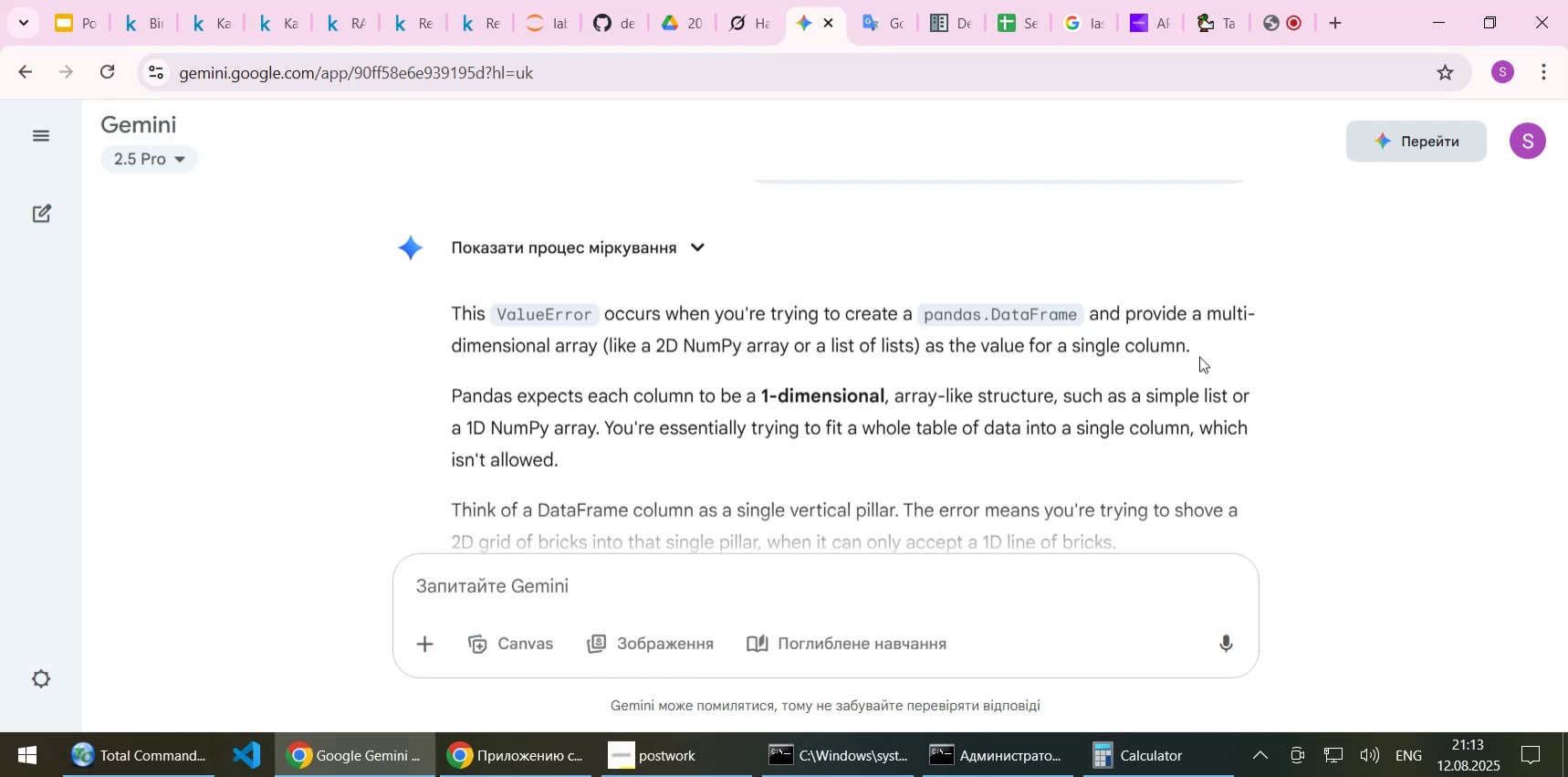 
scroll: coordinate [1024, 350], scroll_direction: down, amount: 3.0
 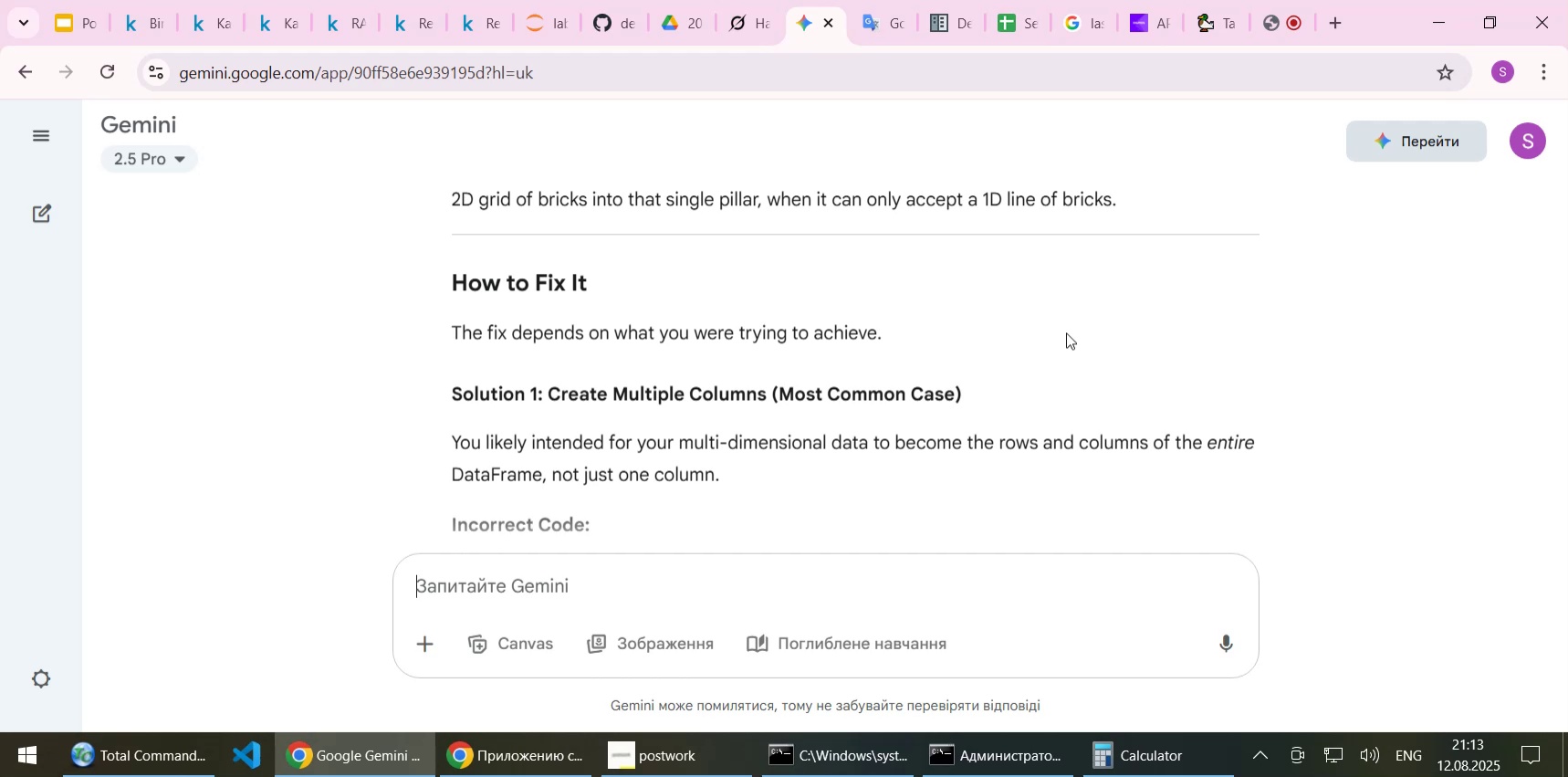 
wait(11.77)
 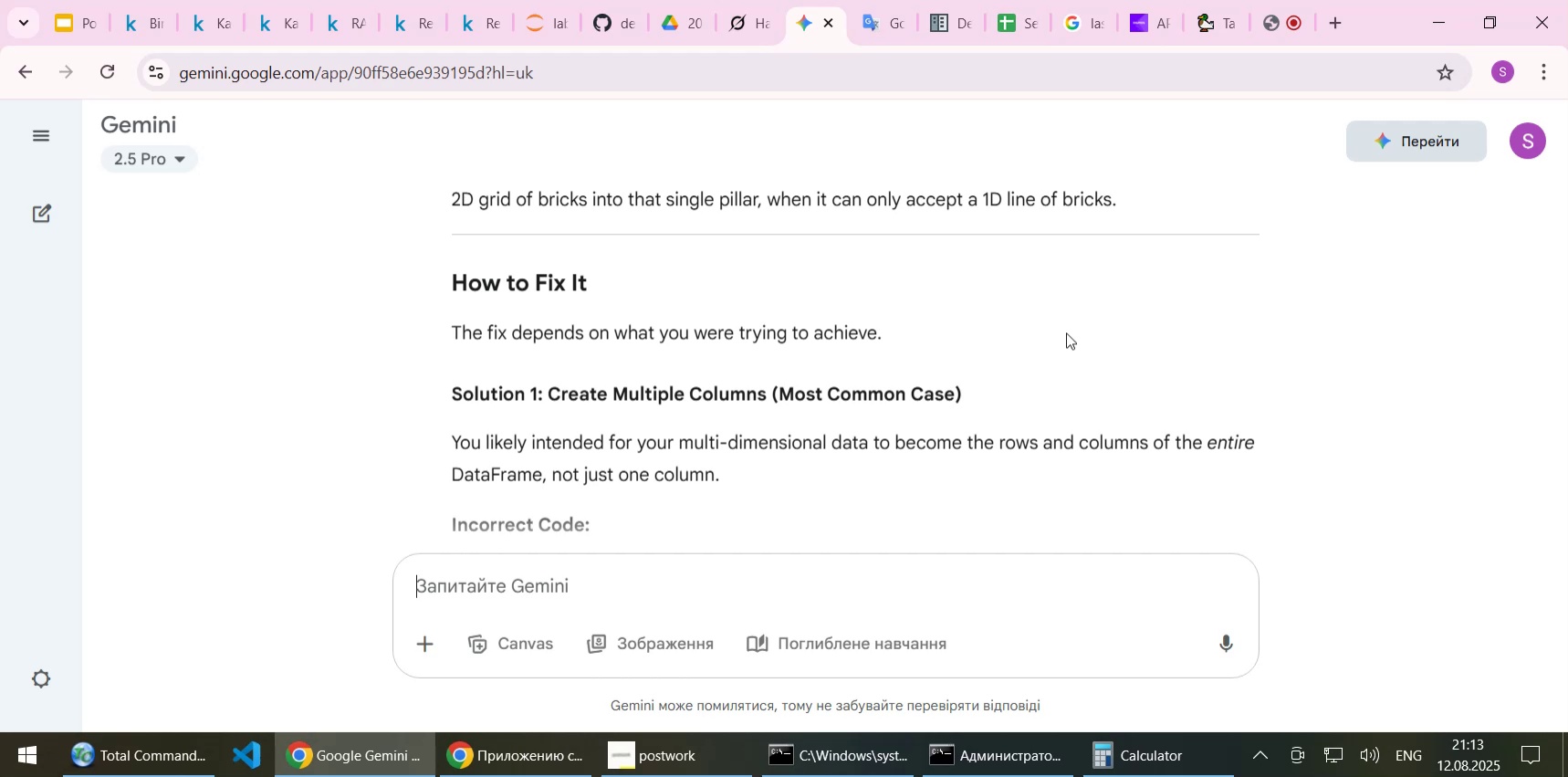 
scroll: coordinate [1064, 338], scroll_direction: down, amount: 4.0
 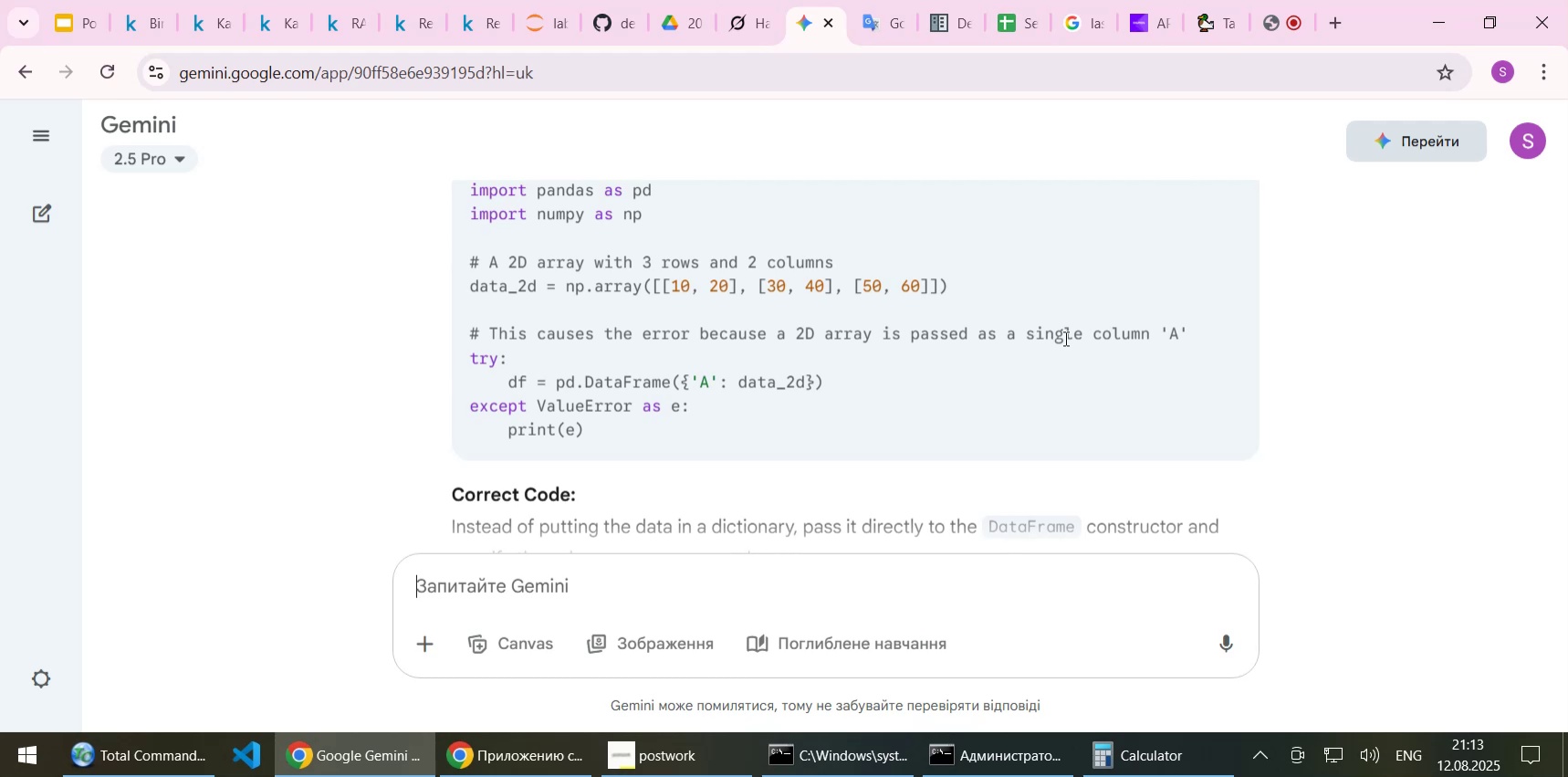 
wait(10.97)
 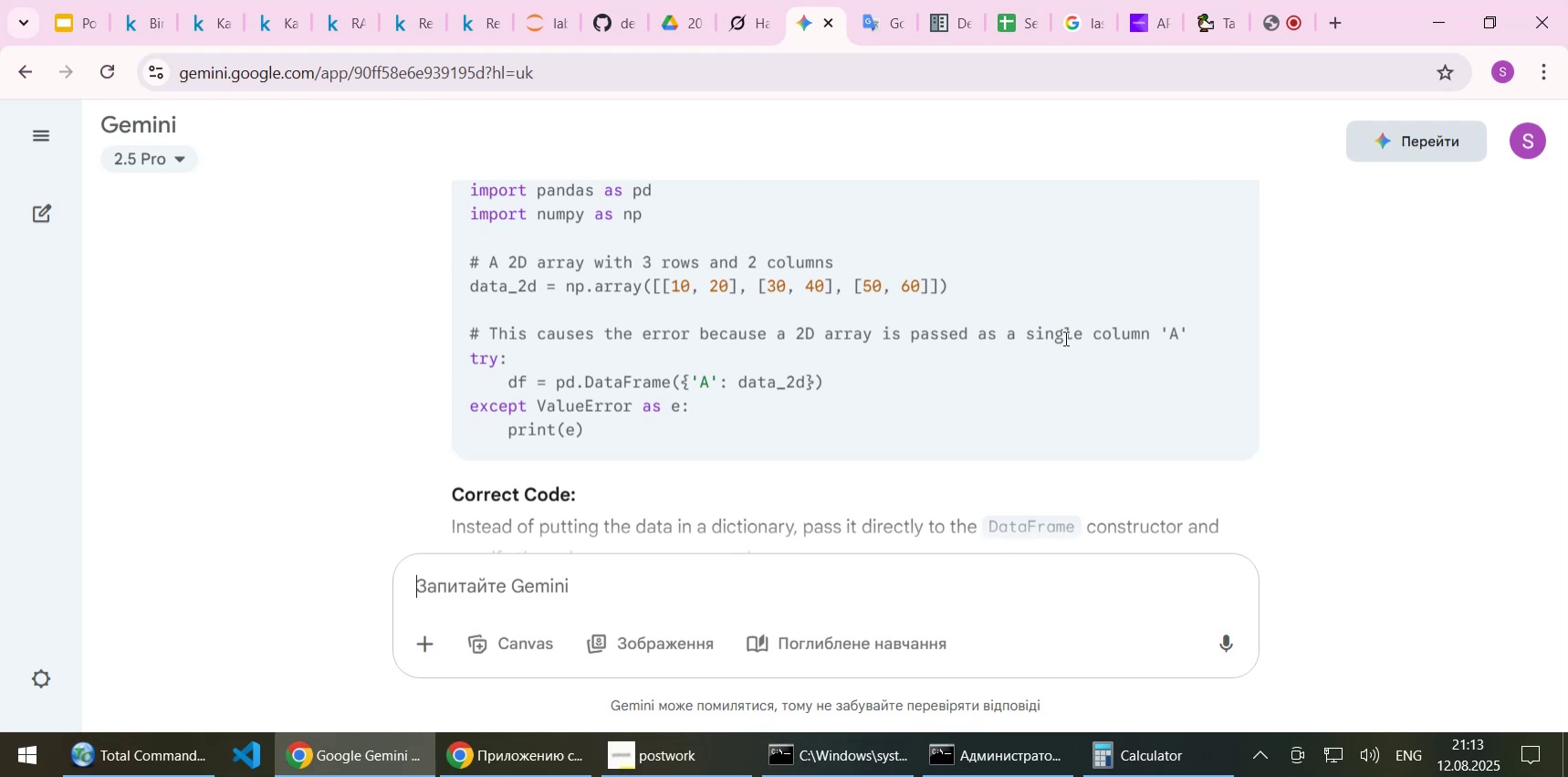 
scroll: coordinate [1064, 338], scroll_direction: down, amount: 1.0
 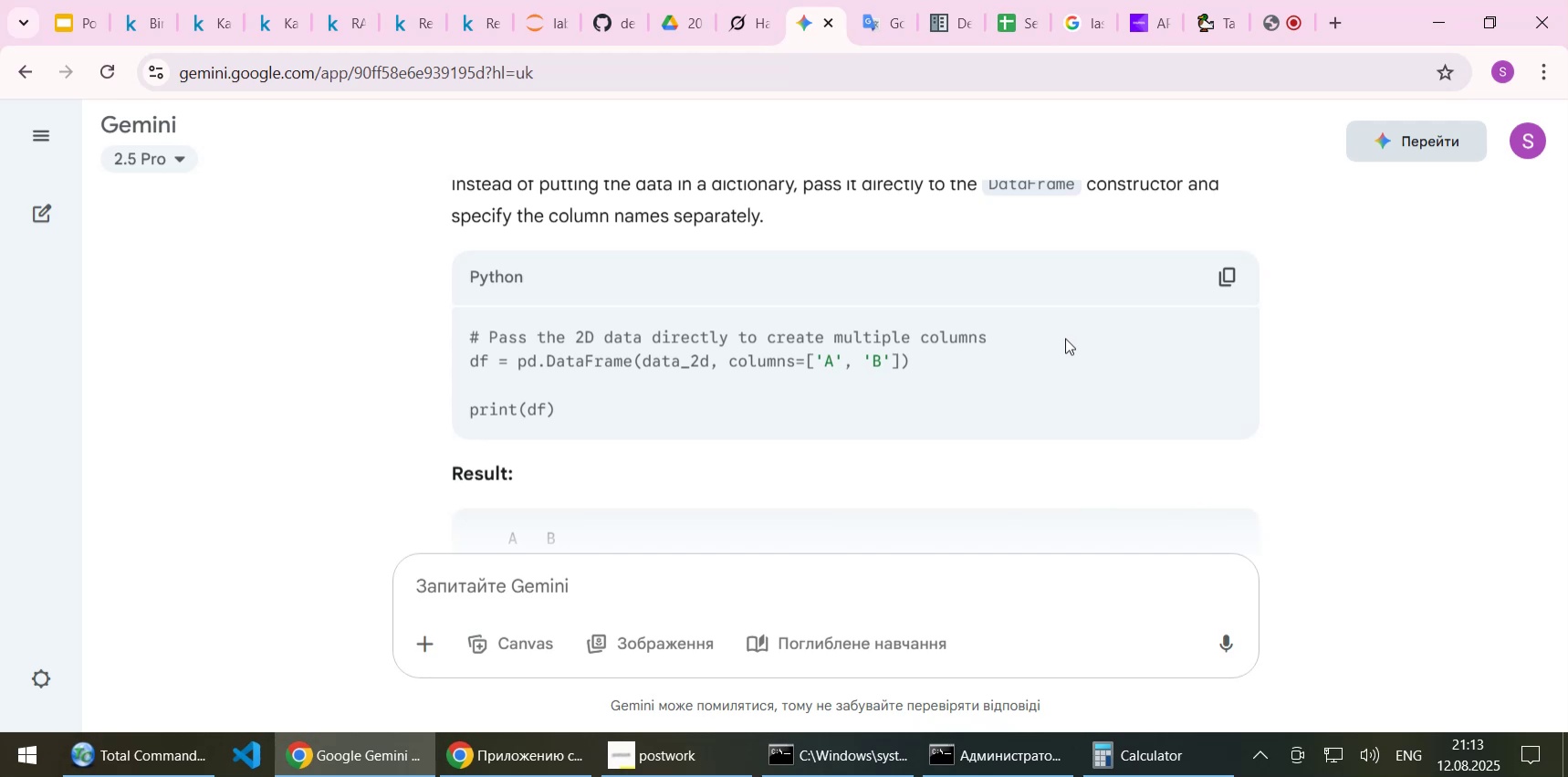 
wait(5.5)
 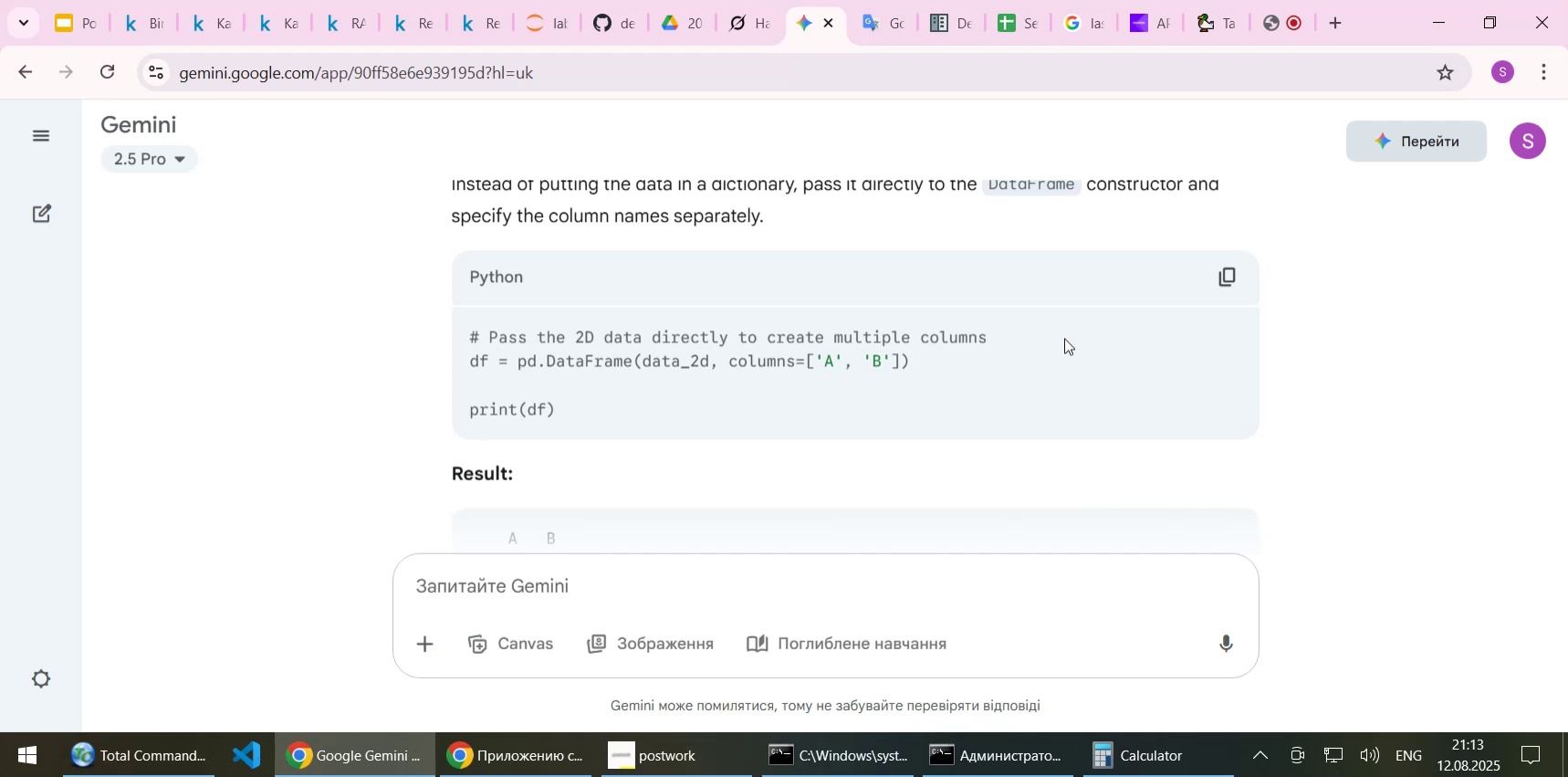 
scroll: coordinate [1064, 373], scroll_direction: down, amount: 6.0
 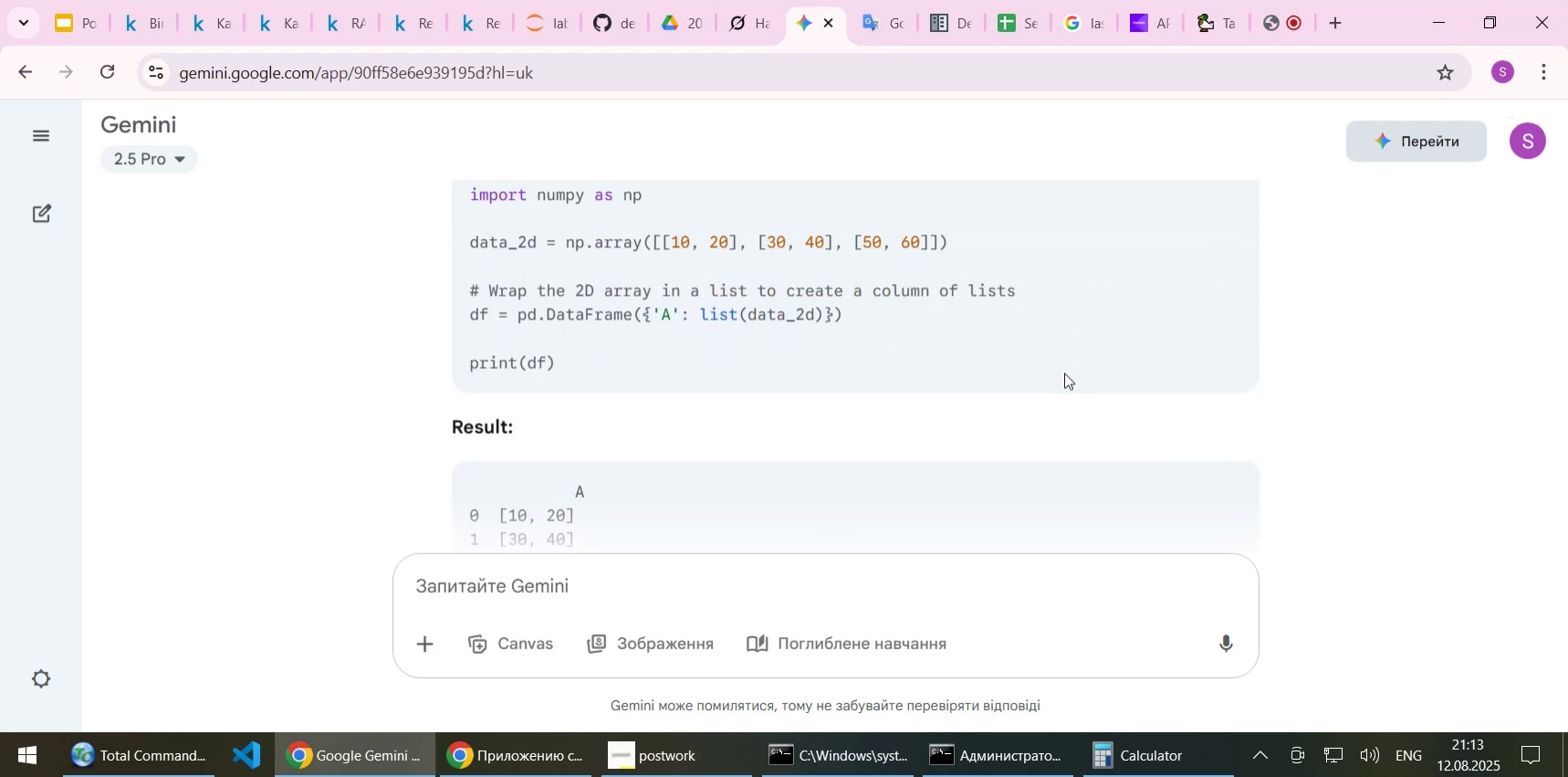 
wait(5.69)
 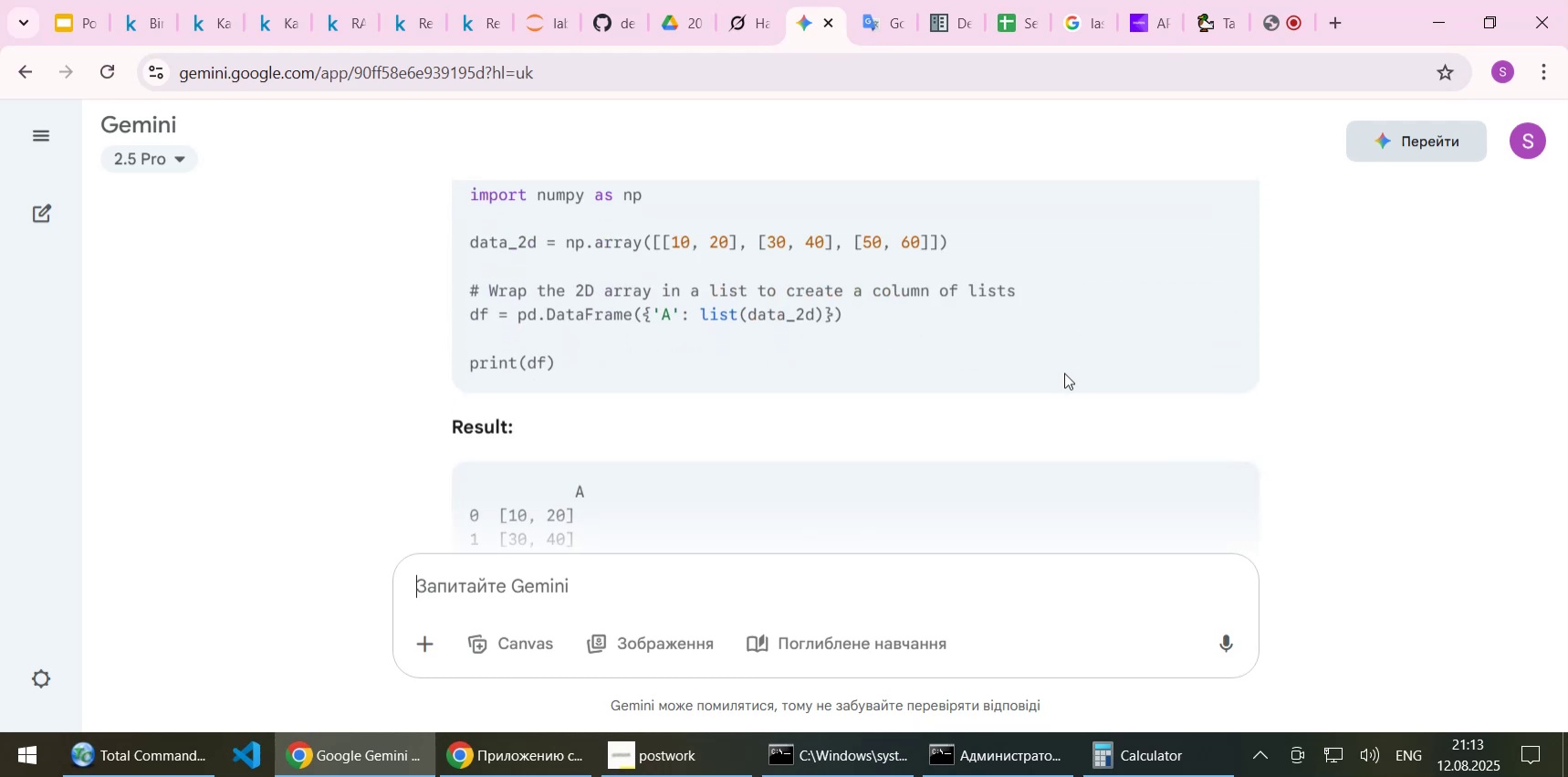 
scroll: coordinate [1042, 398], scroll_direction: down, amount: 2.0
 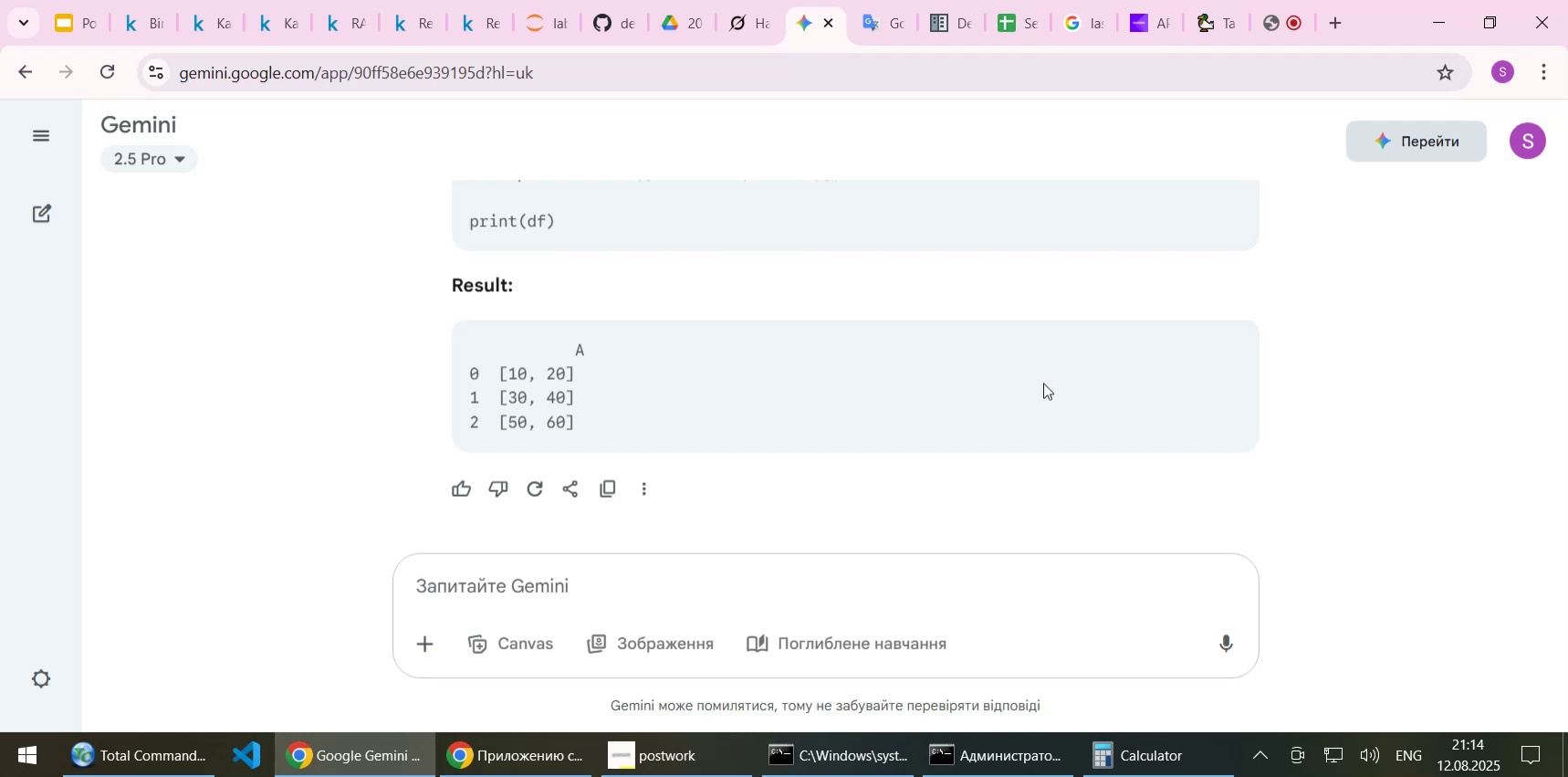 
wait(55.14)
 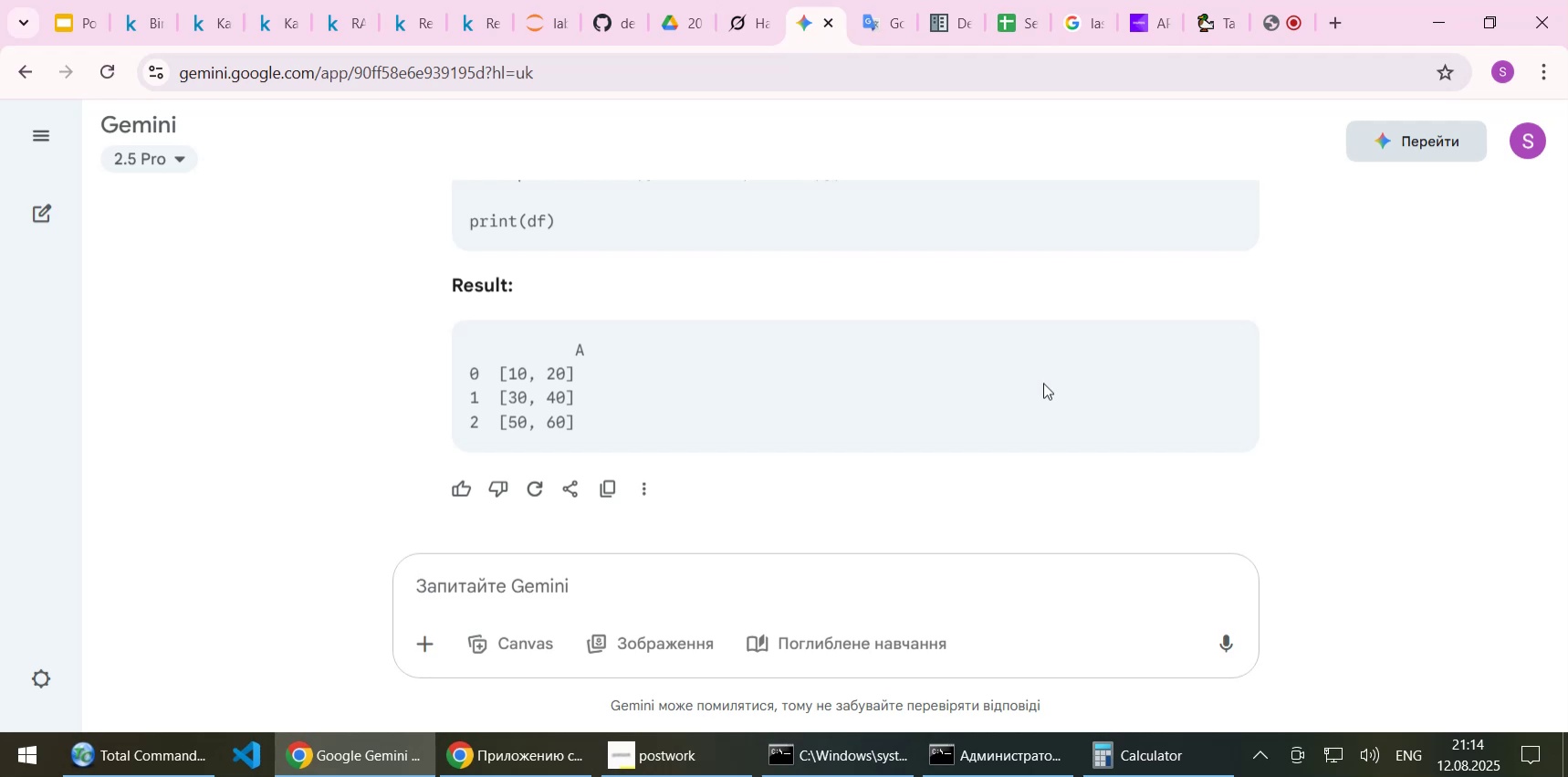 
scroll: coordinate [1025, 419], scroll_direction: up, amount: 2.0
 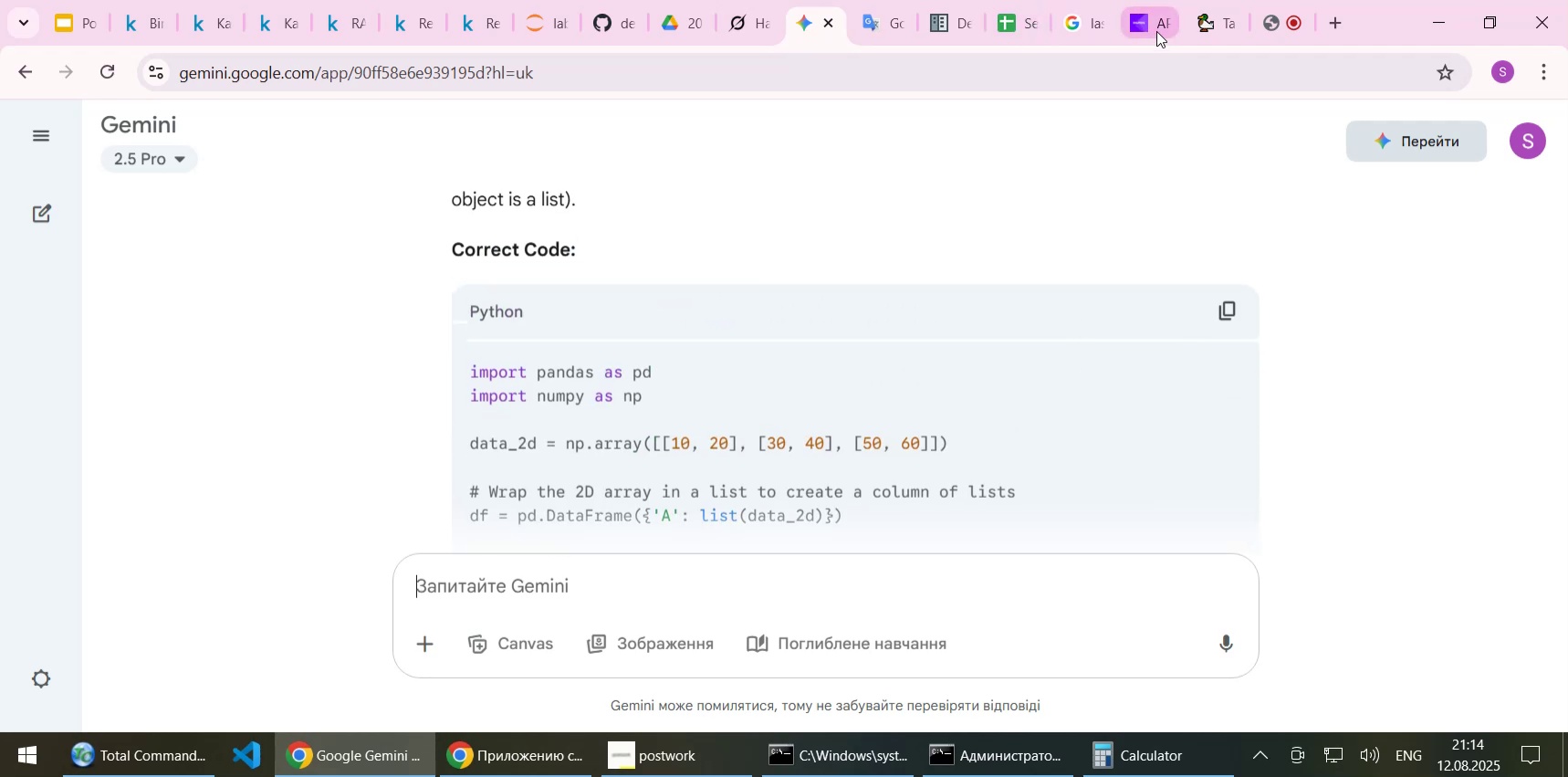 
left_click([1154, 30])
 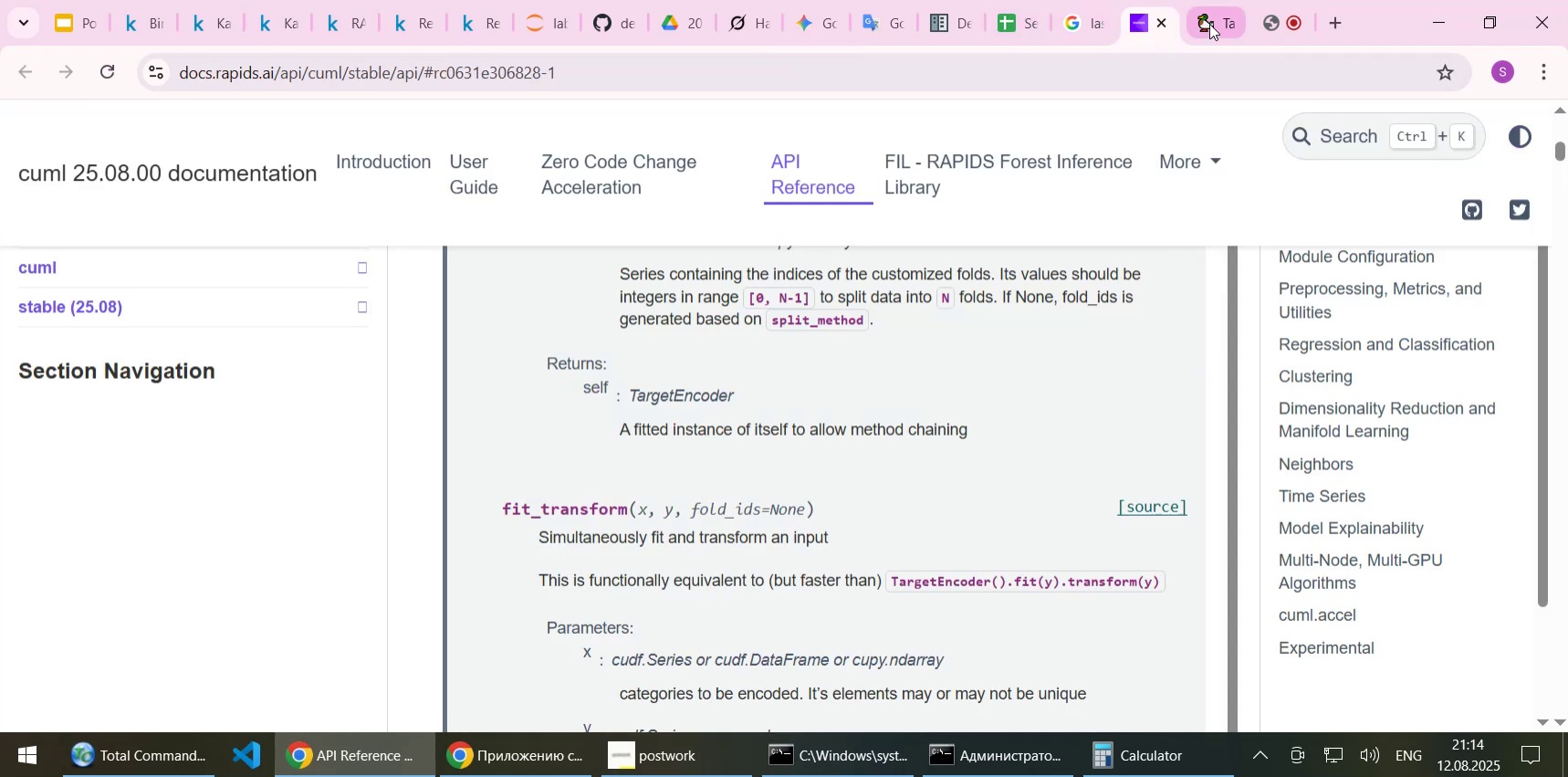 
left_click([1209, 24])
 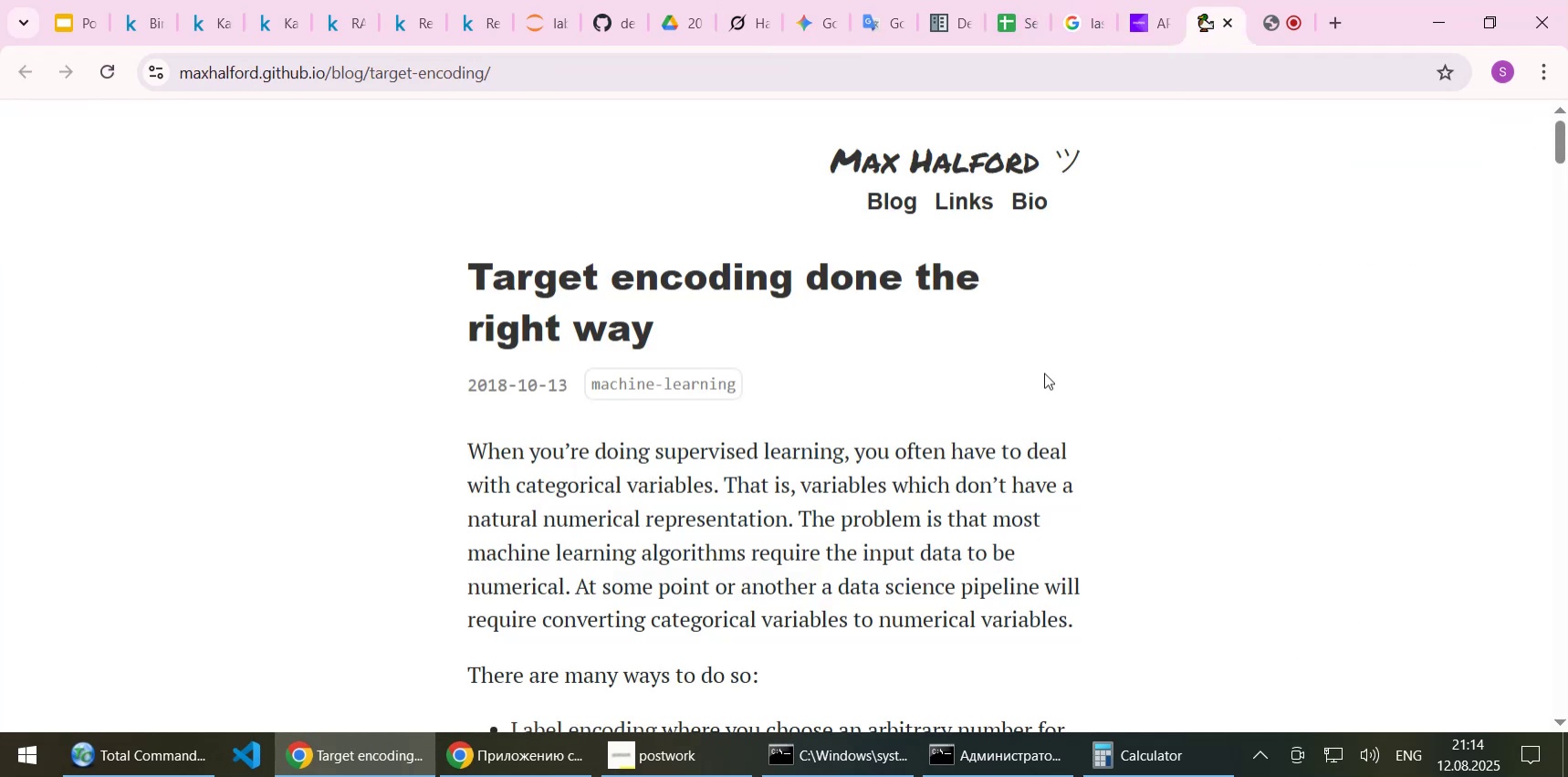 
scroll: coordinate [1044, 373], scroll_direction: down, amount: 1.0
 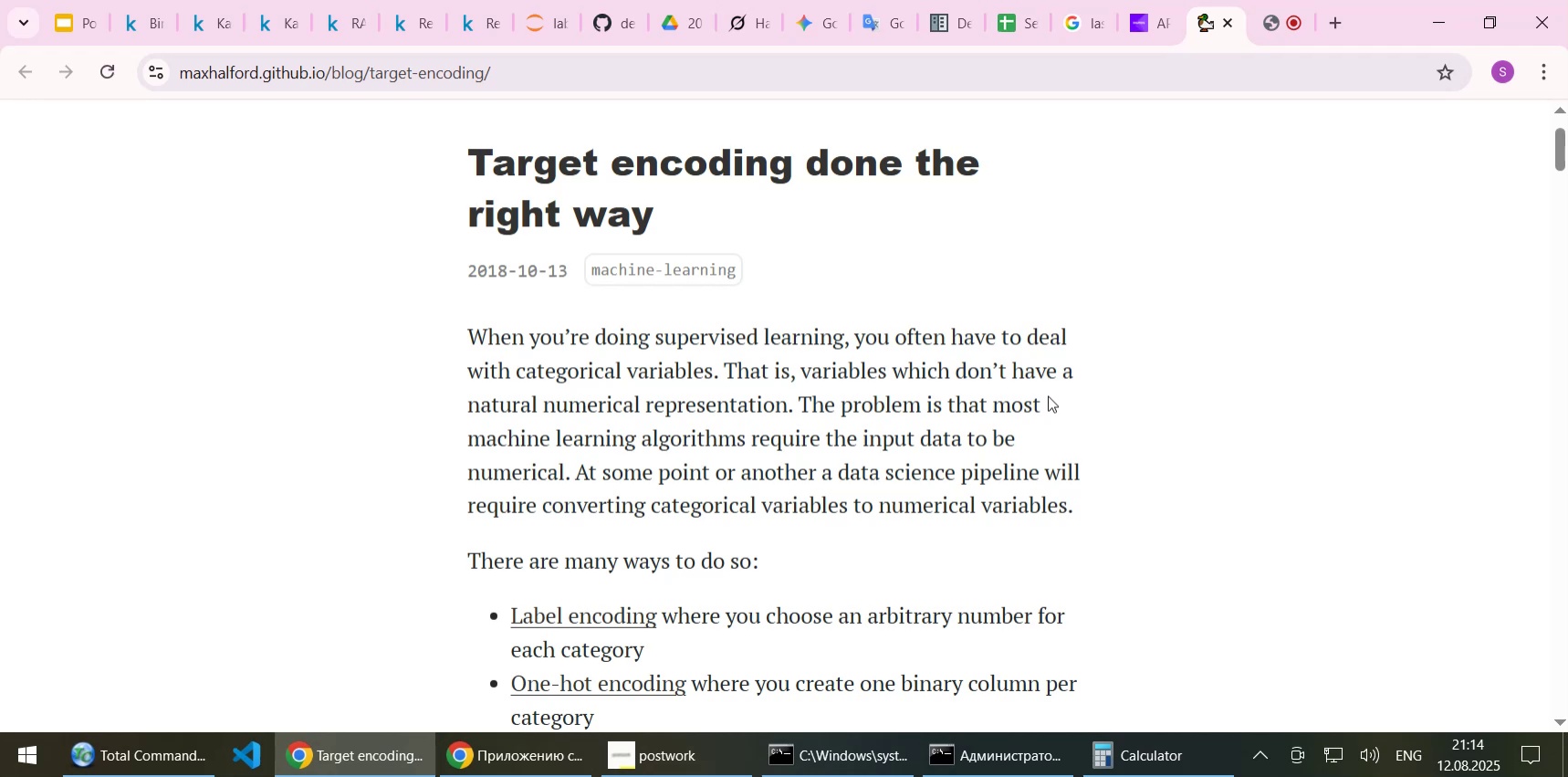 
wait(11.39)
 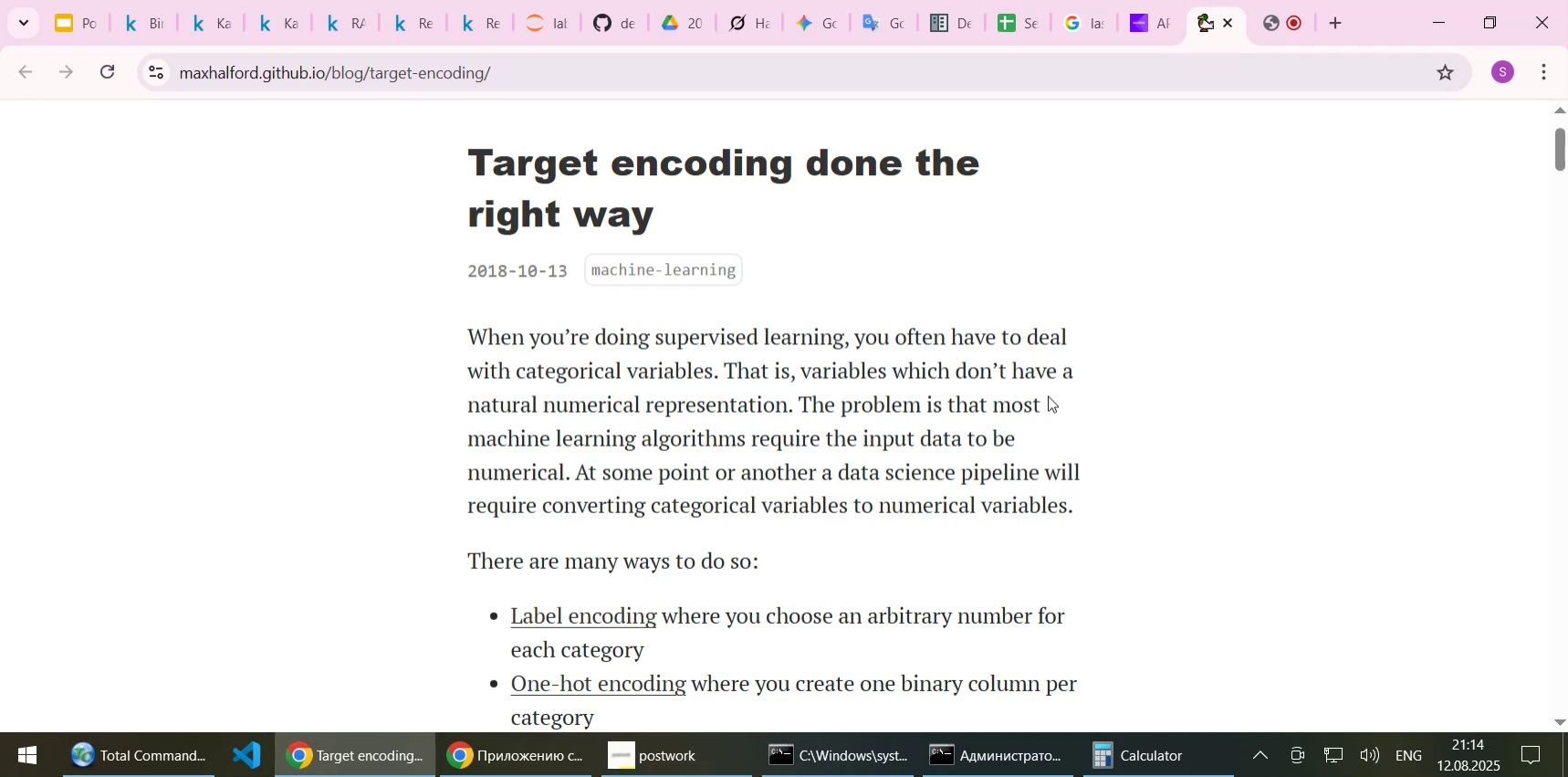 
scroll: coordinate [1127, 390], scroll_direction: down, amount: 5.0
 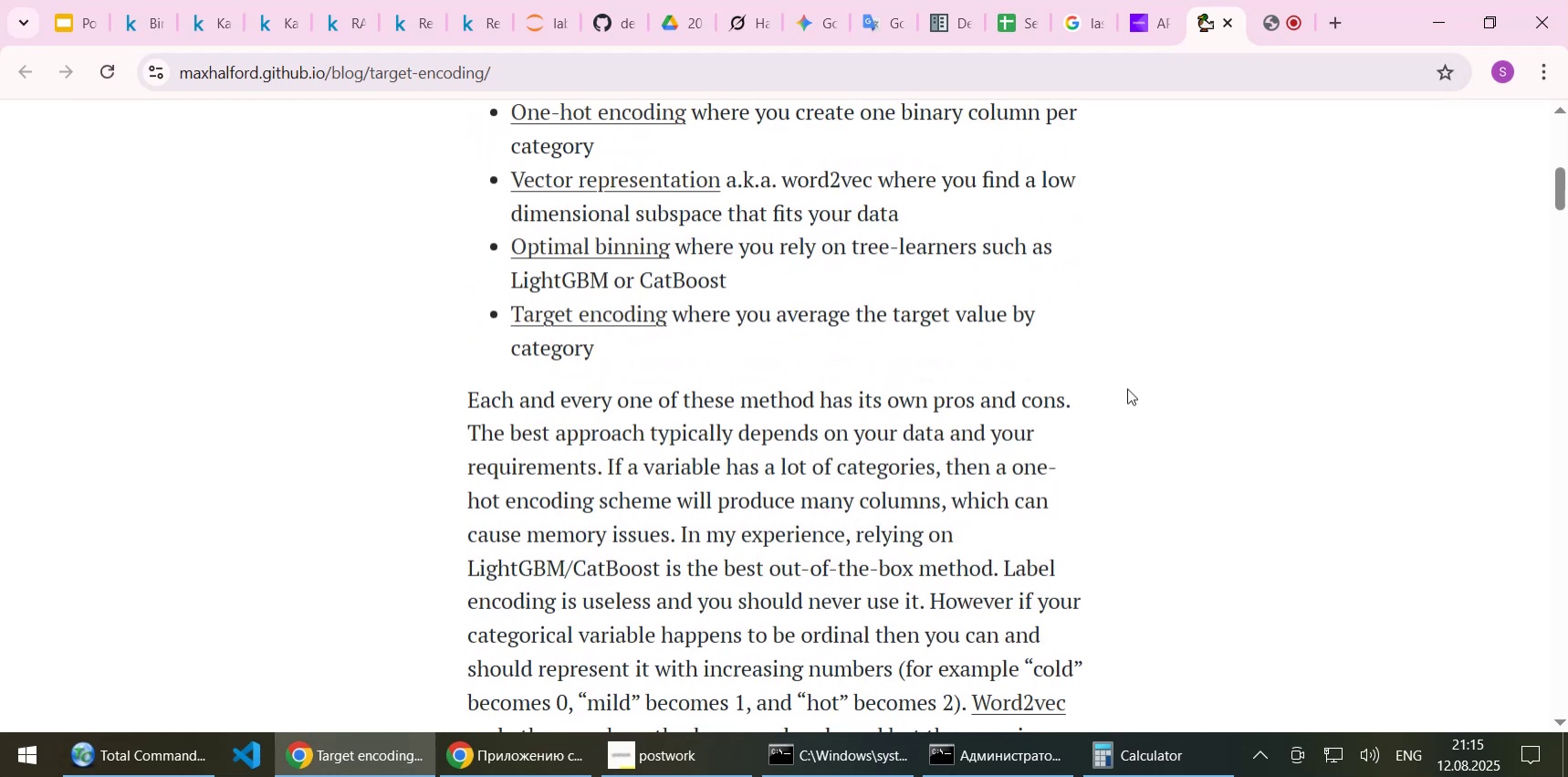 
scroll: coordinate [1127, 388], scroll_direction: up, amount: 2.0
 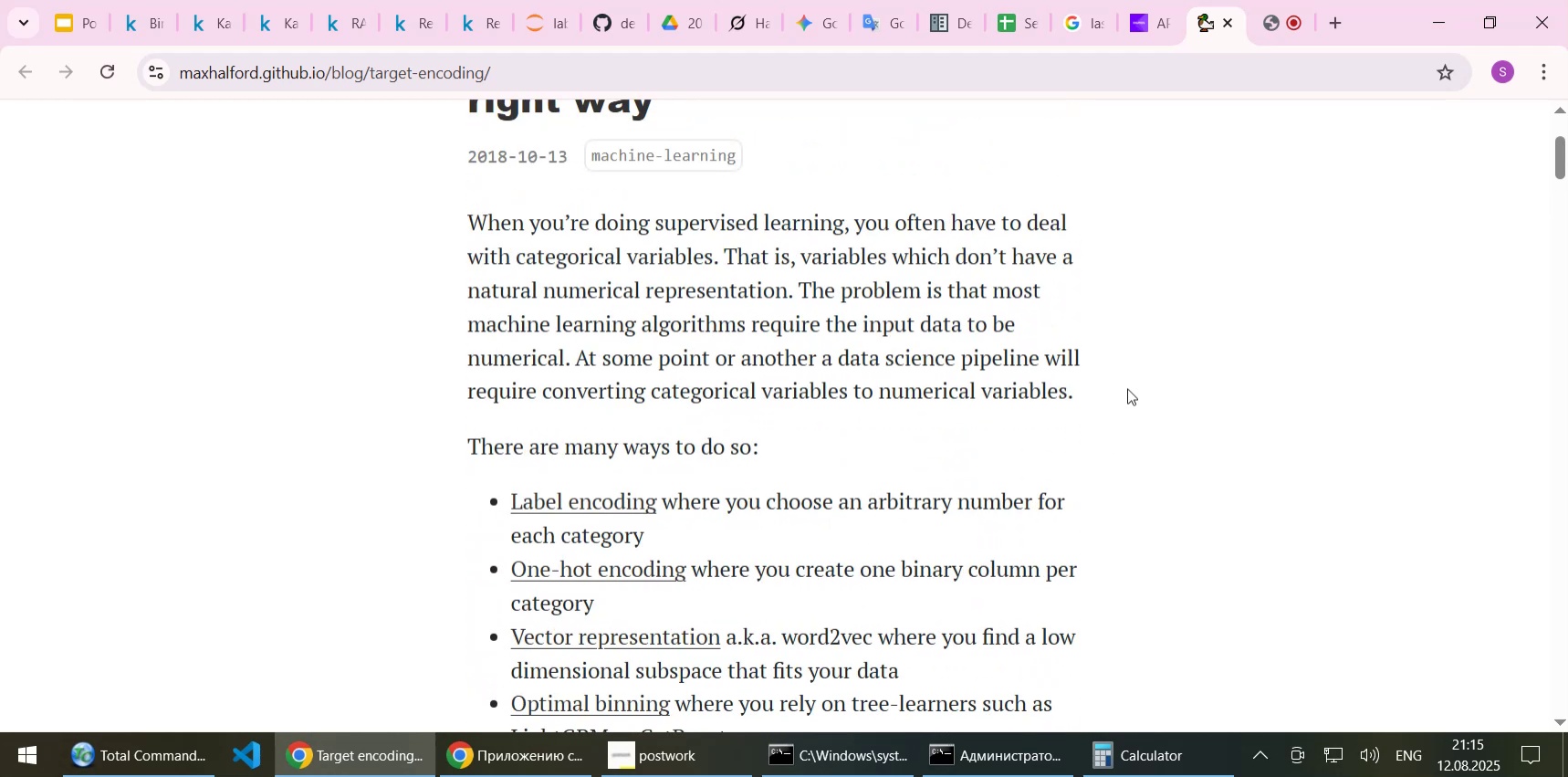 
scroll: coordinate [1127, 388], scroll_direction: none, amount: 0.0
 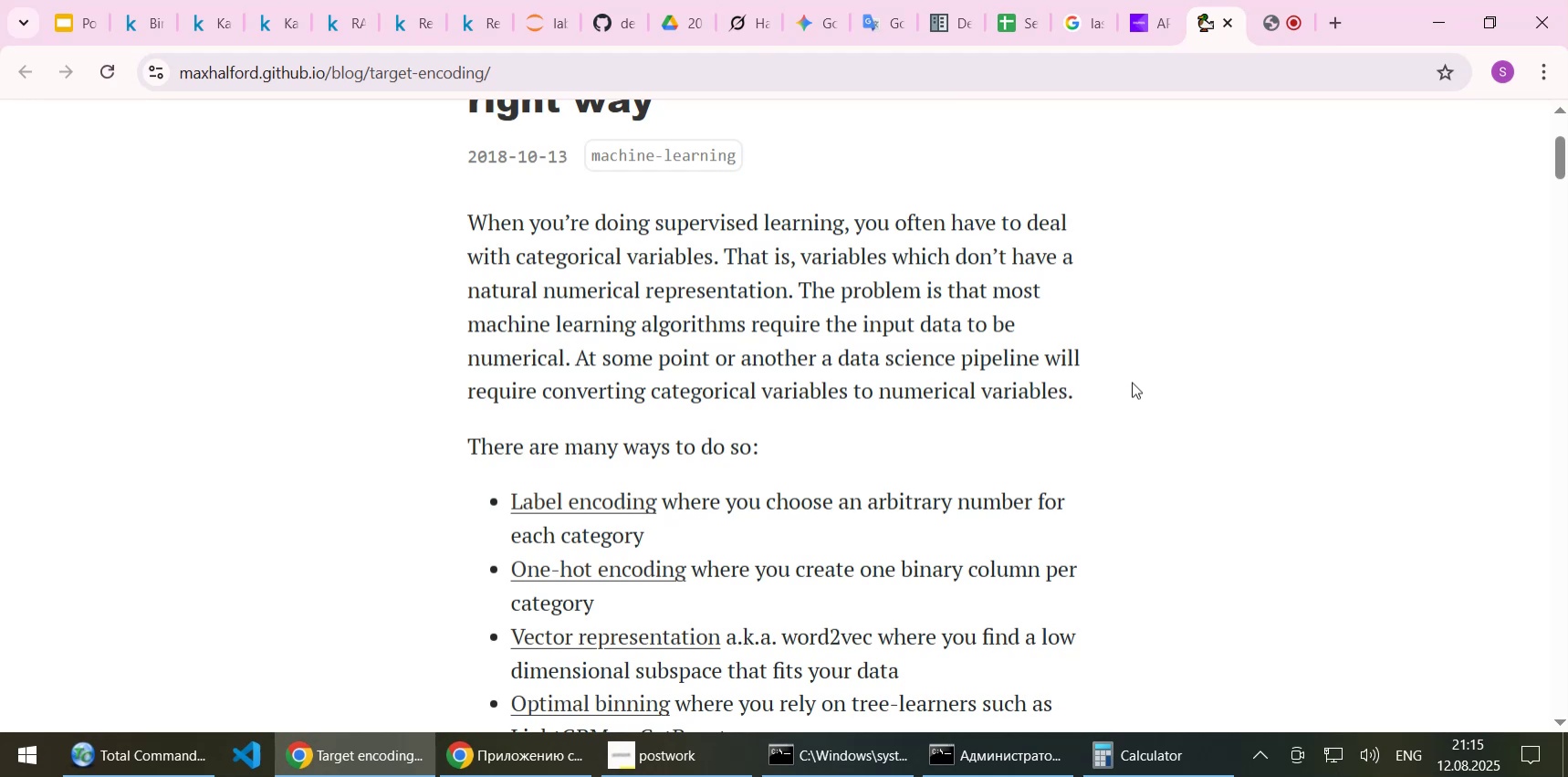 
wait(6.85)
 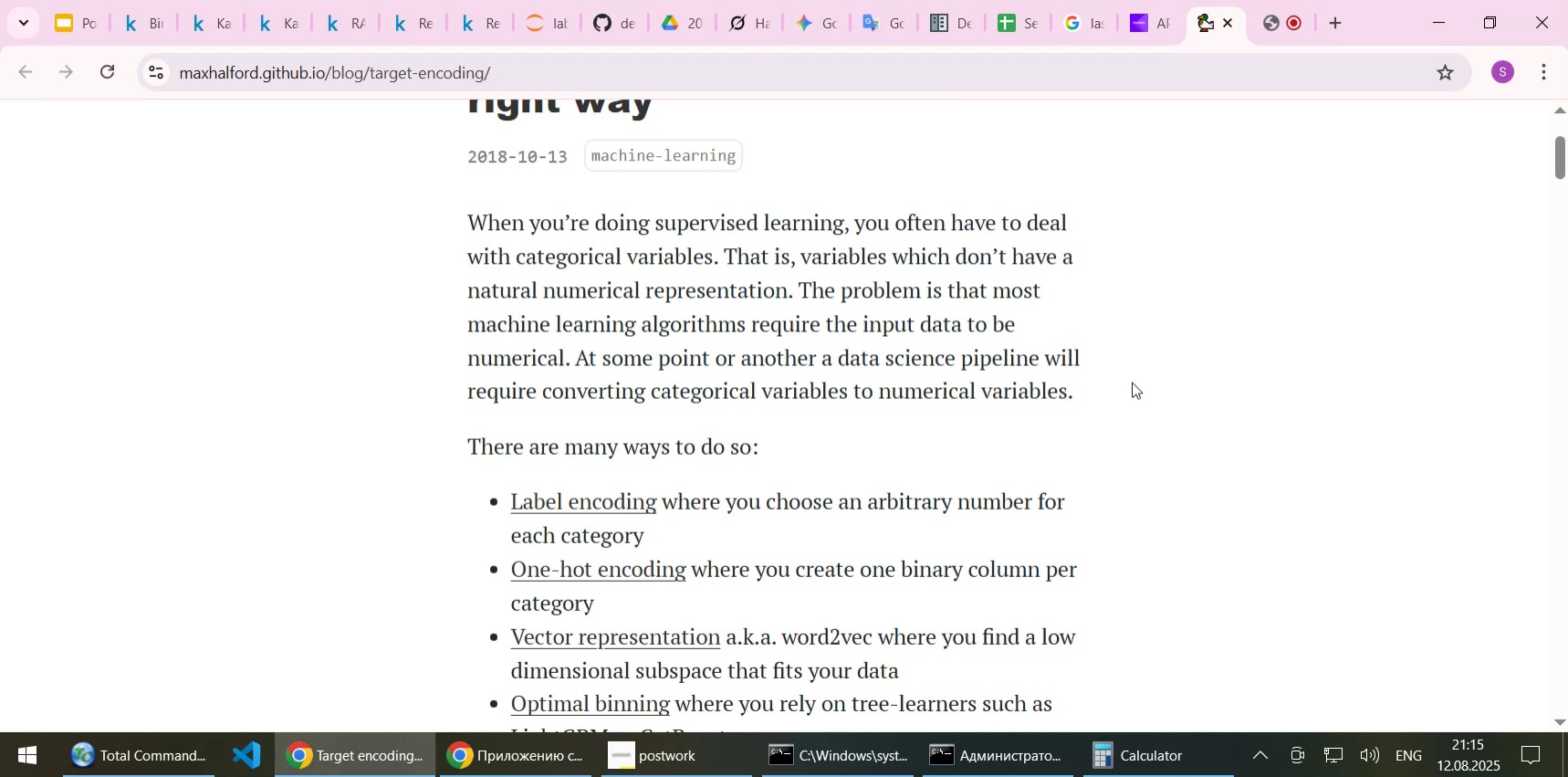 
scroll: coordinate [1132, 386], scroll_direction: down, amount: 1.0
 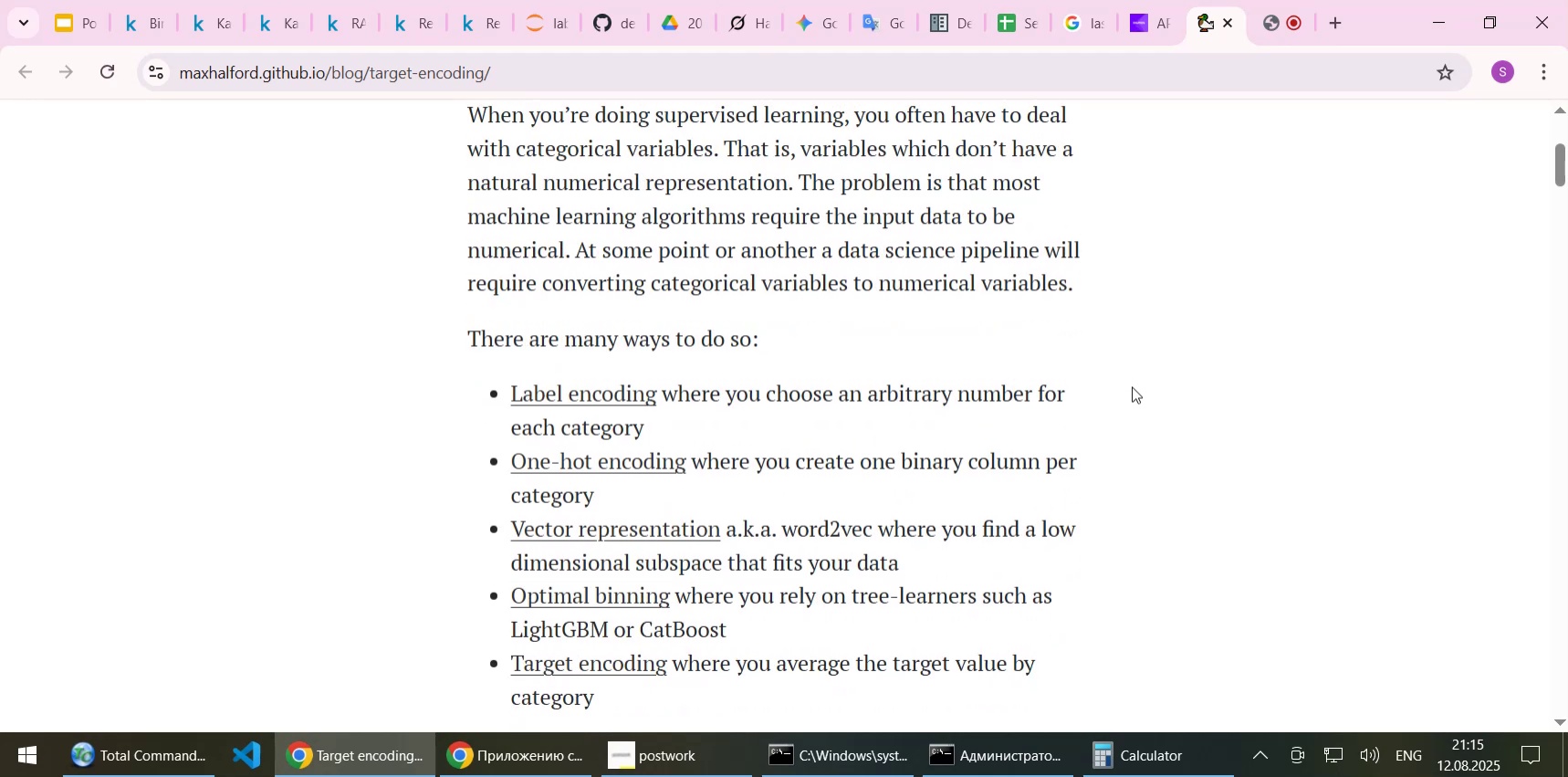 
scroll: coordinate [1132, 386], scroll_direction: none, amount: 0.0
 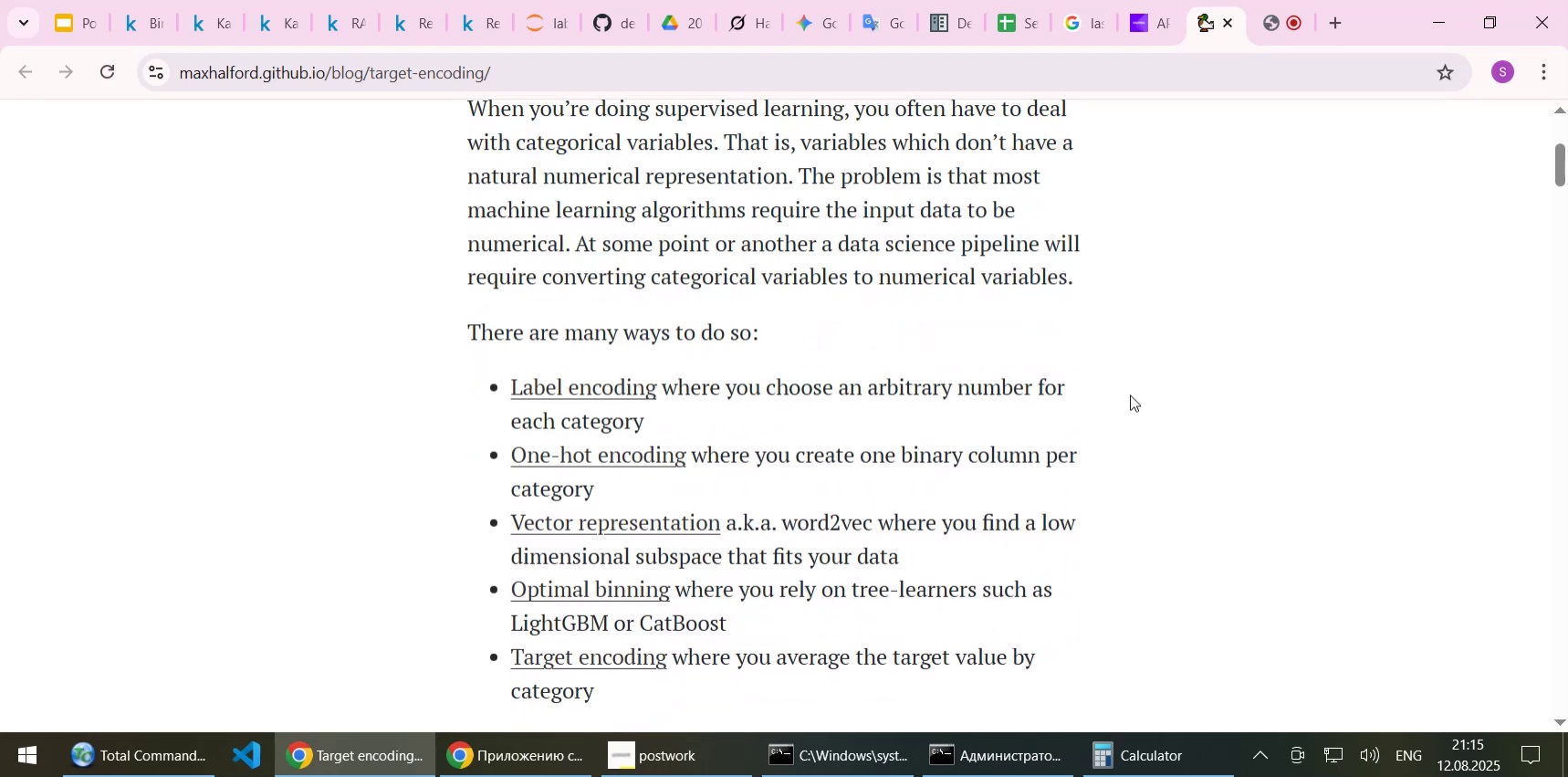 
key(ArrowDown)
 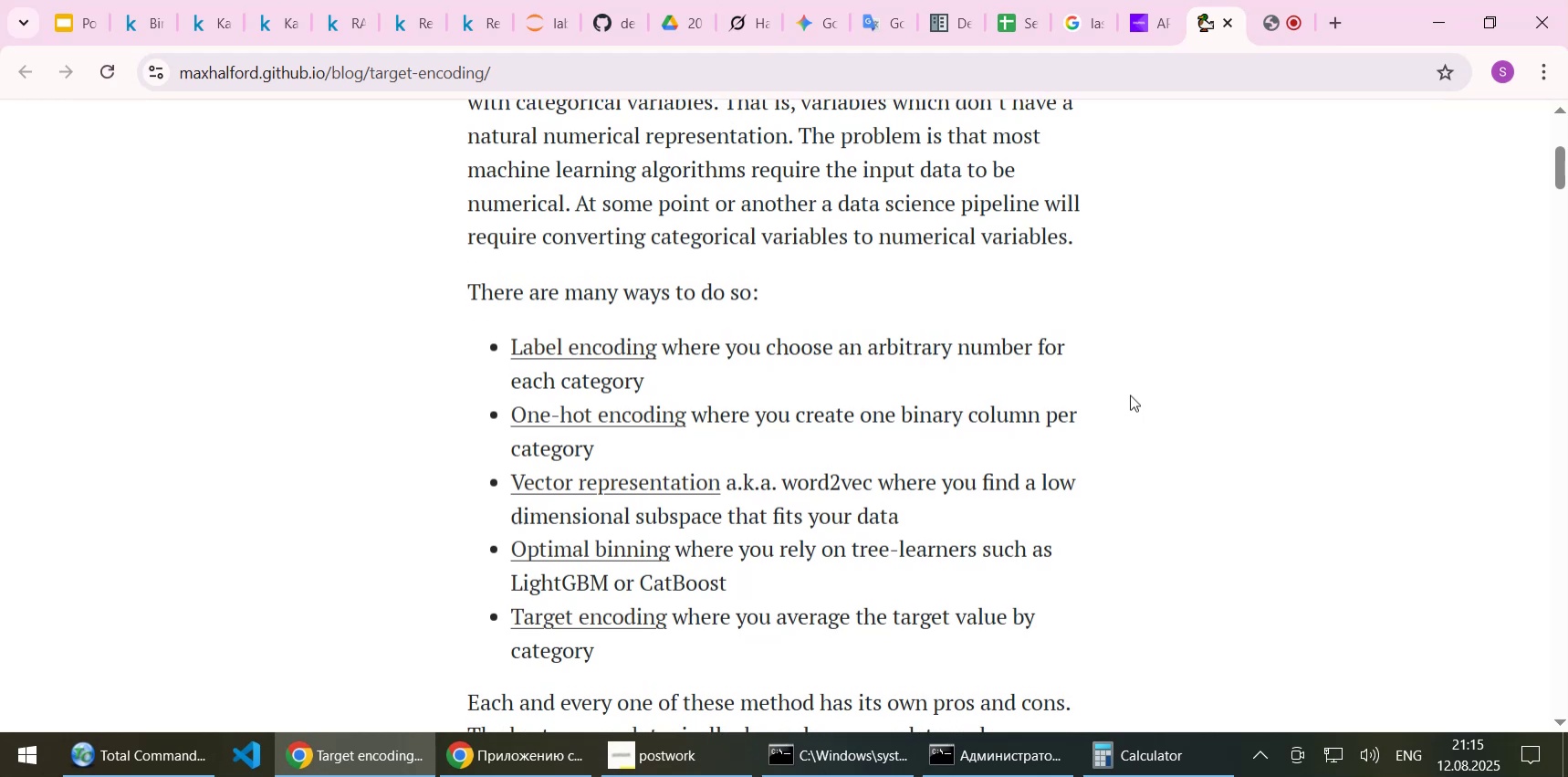 
key(ArrowUp)
 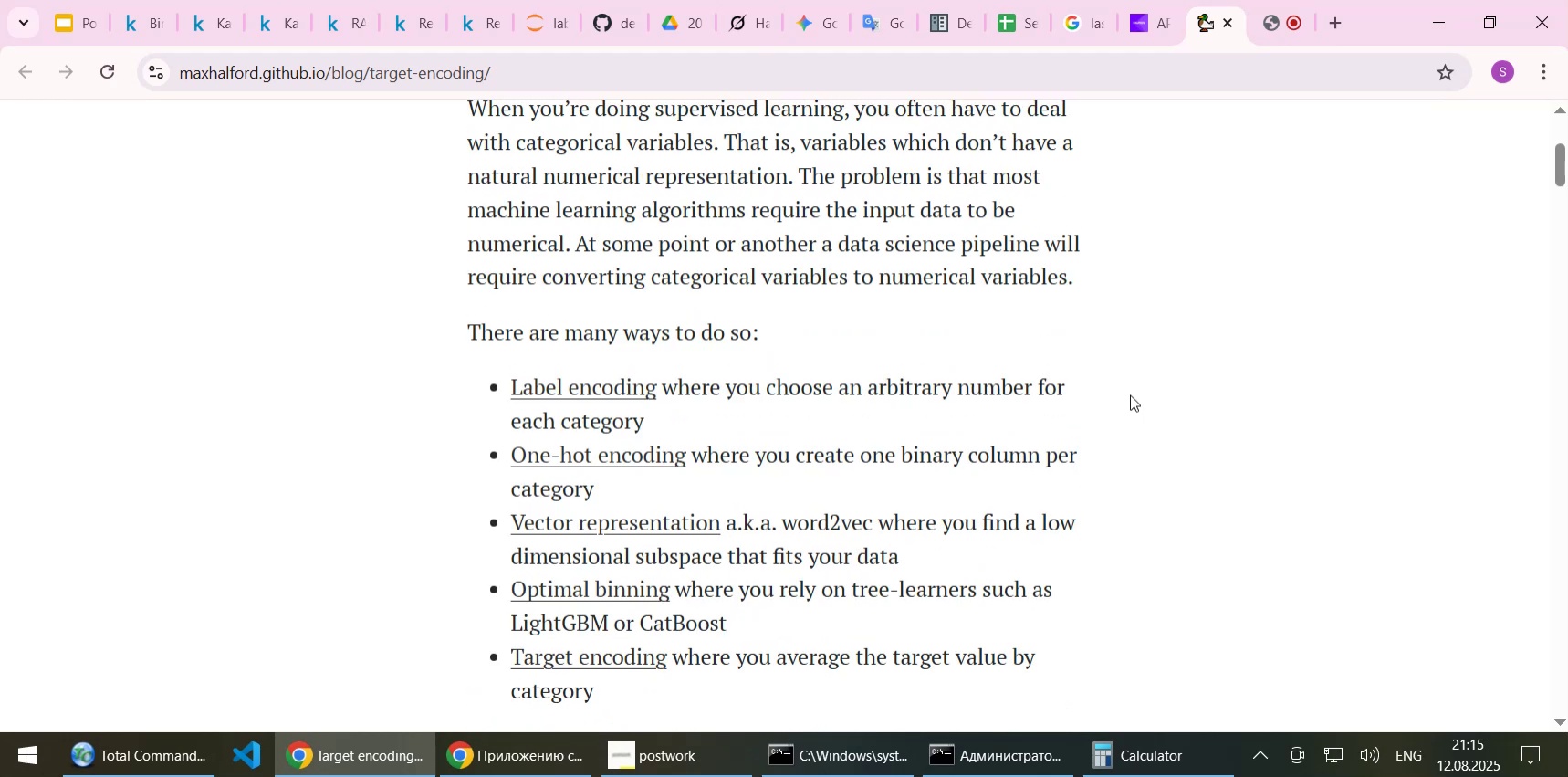 
key(ArrowDown)
 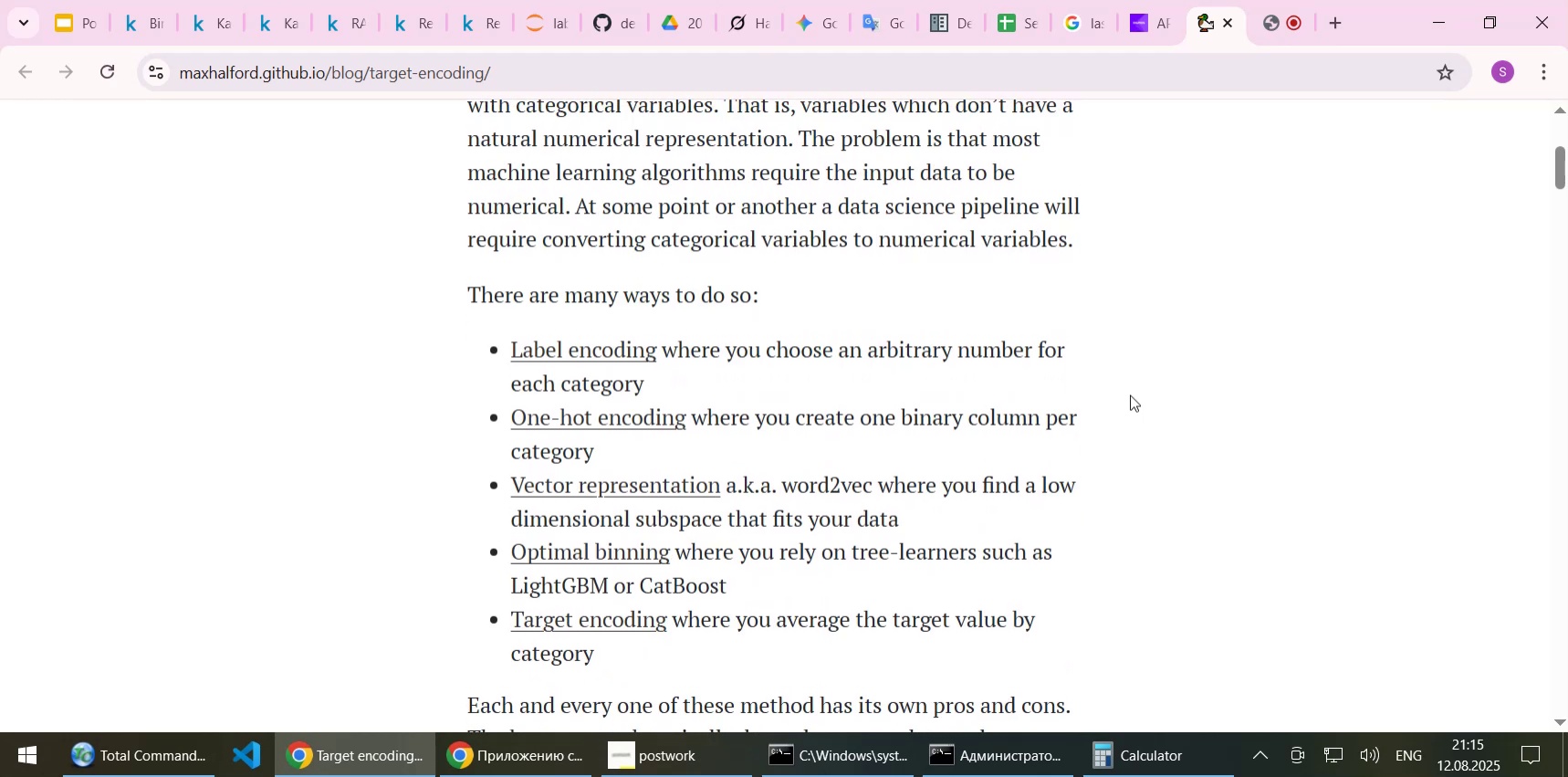 
key(ArrowUp)
 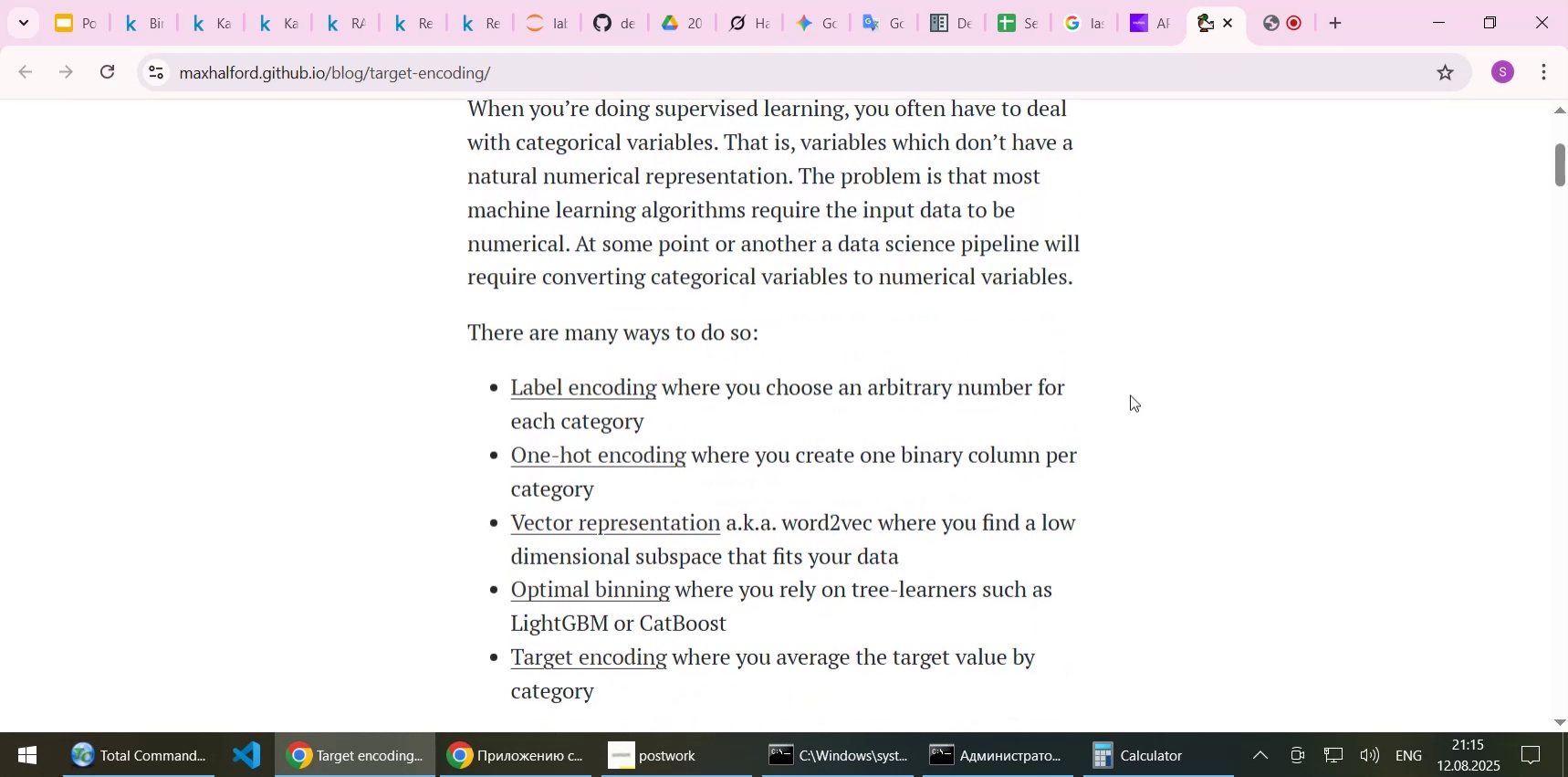 
wait(6.69)
 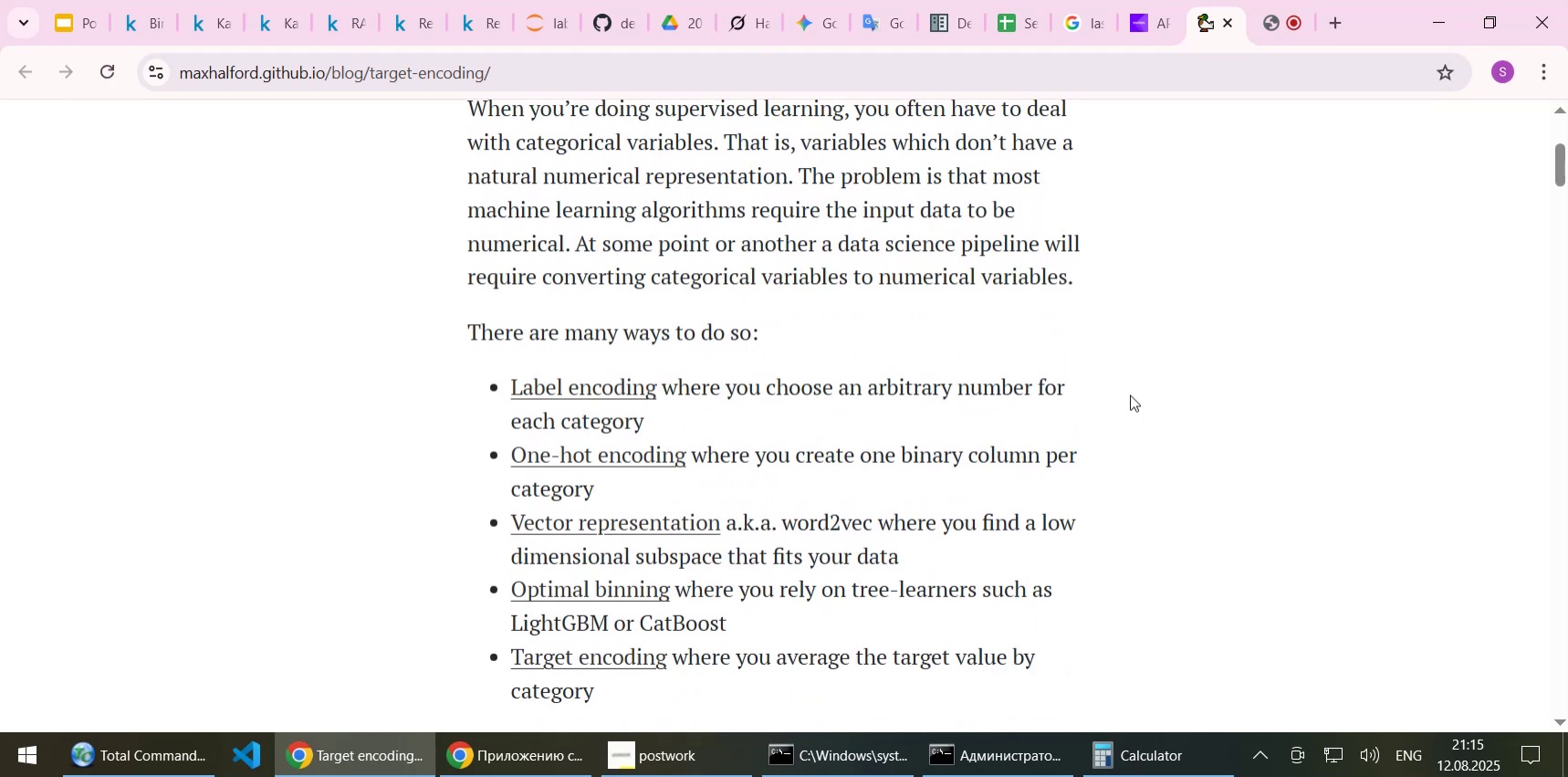 
key(ArrowDown)
 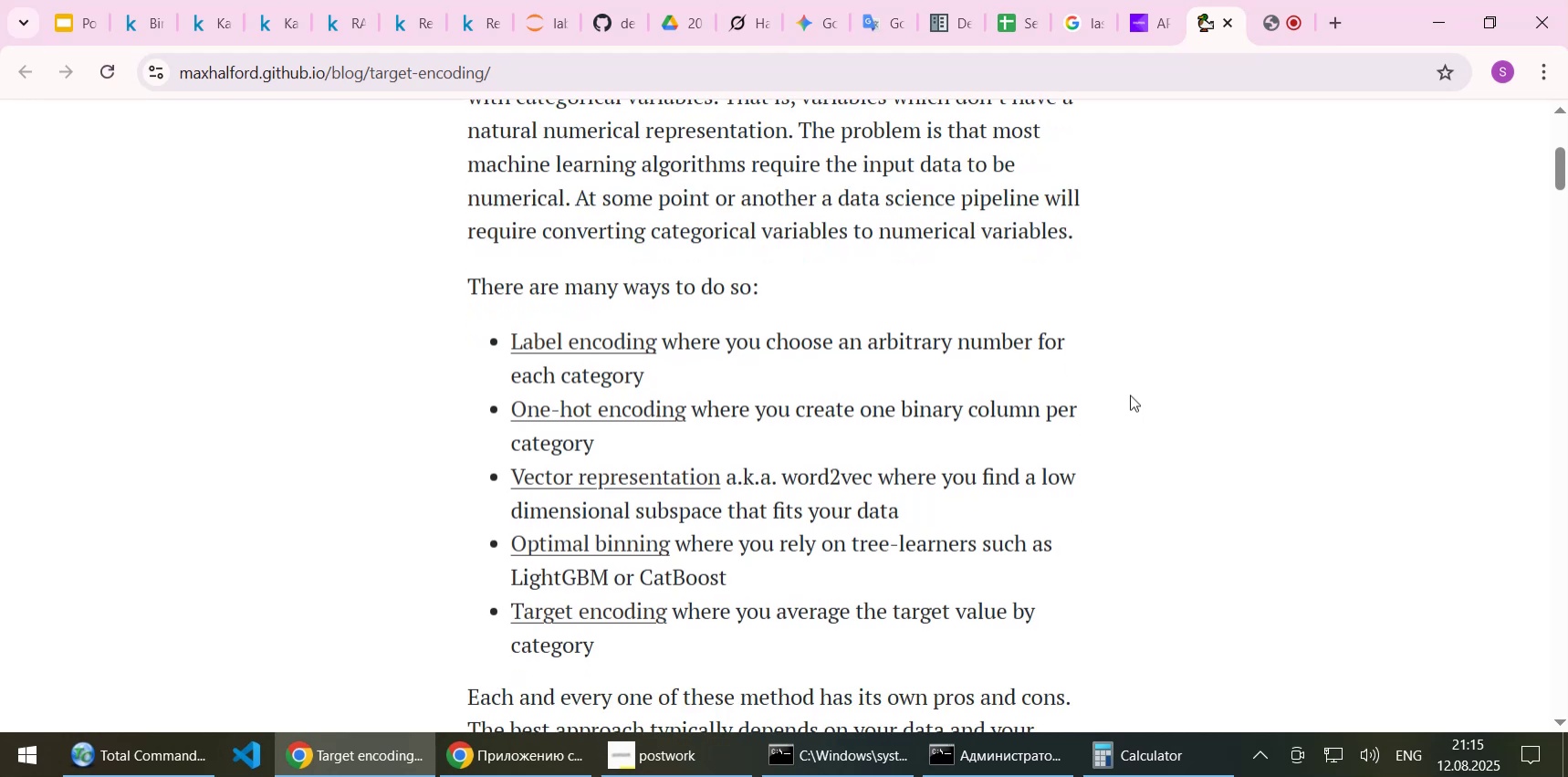 
key(ArrowDown)
 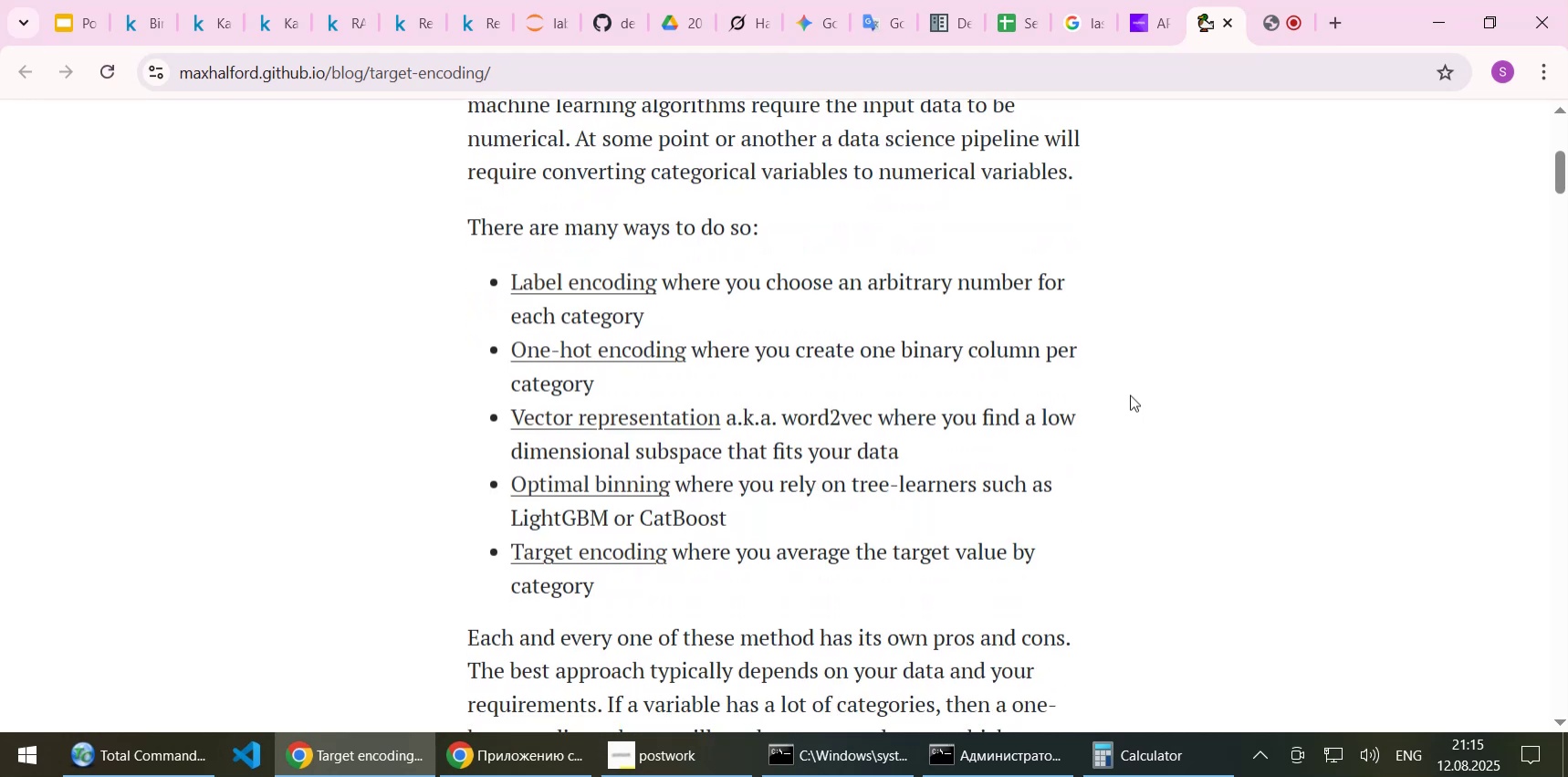 
key(ArrowDown)
 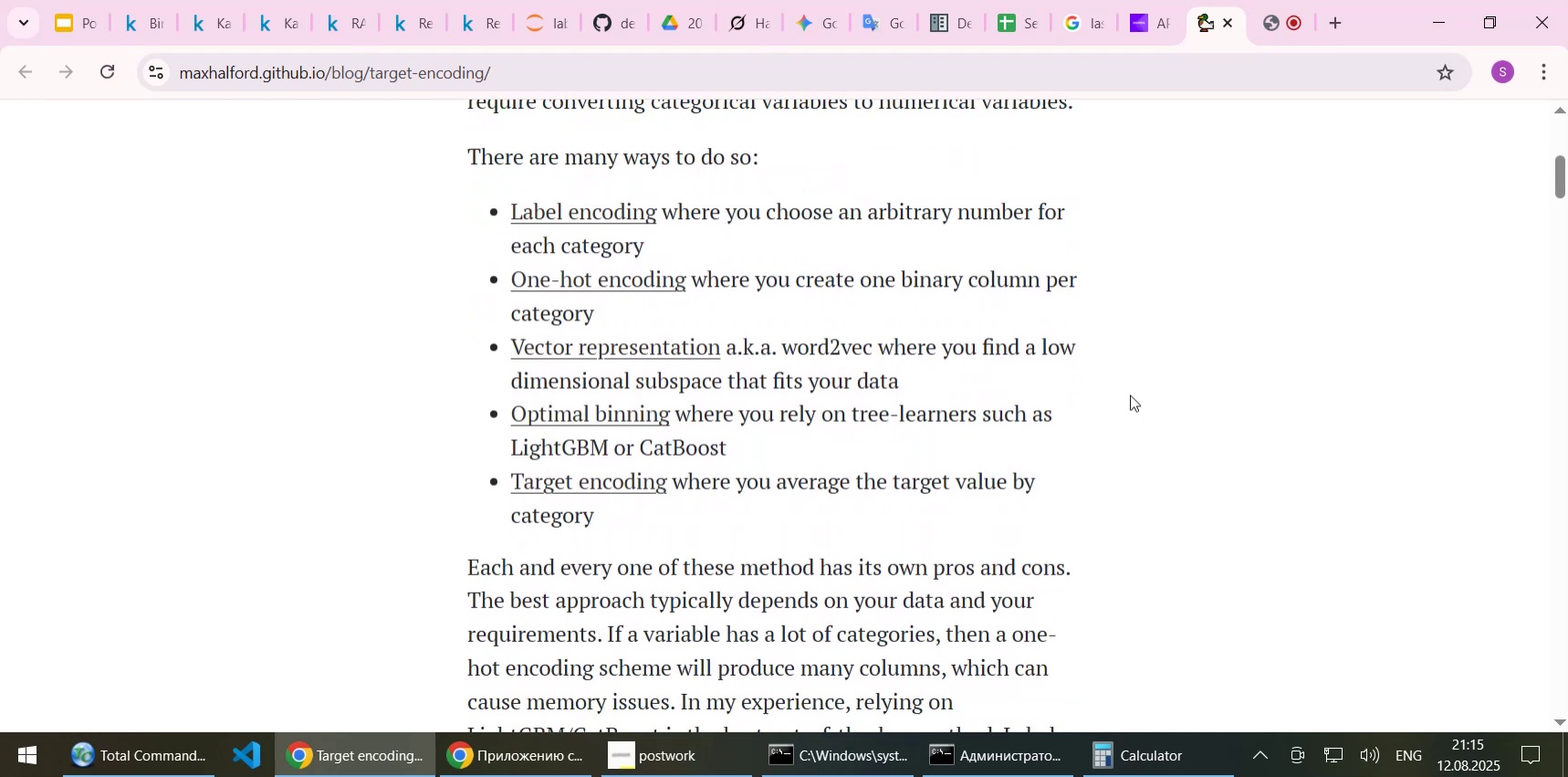 
key(ArrowDown)
 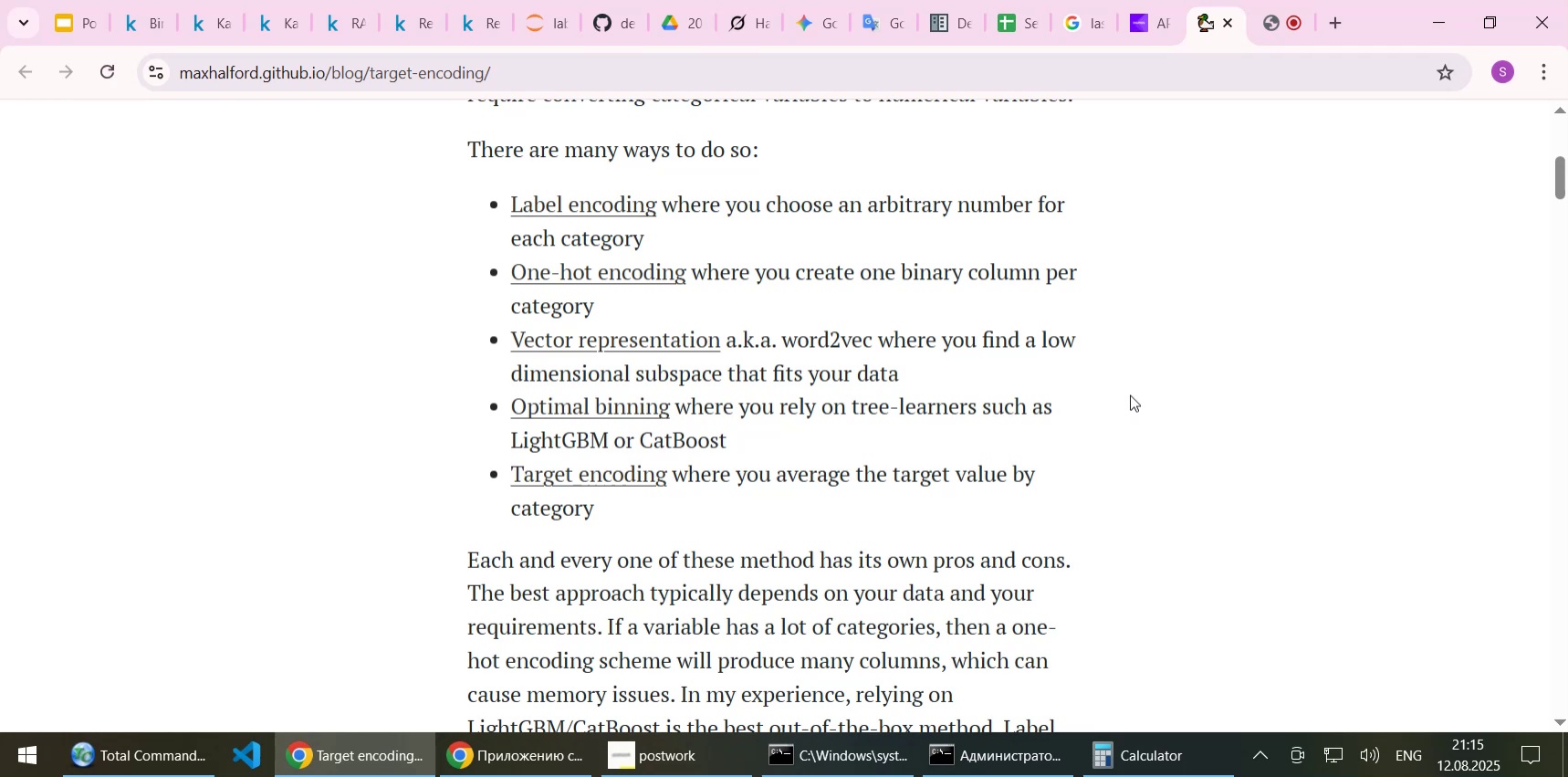 
wait(18.91)
 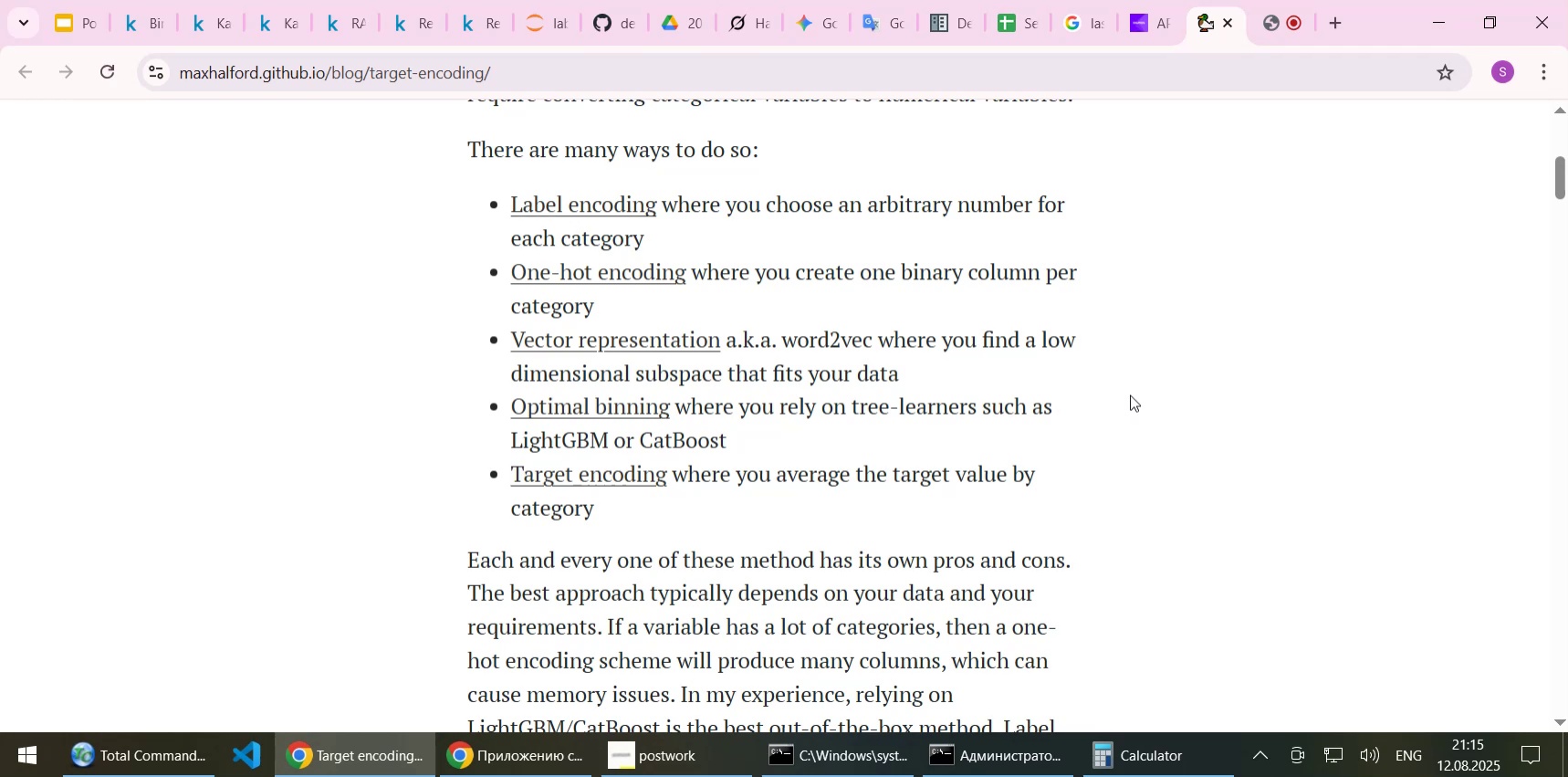 
key(ArrowDown)
 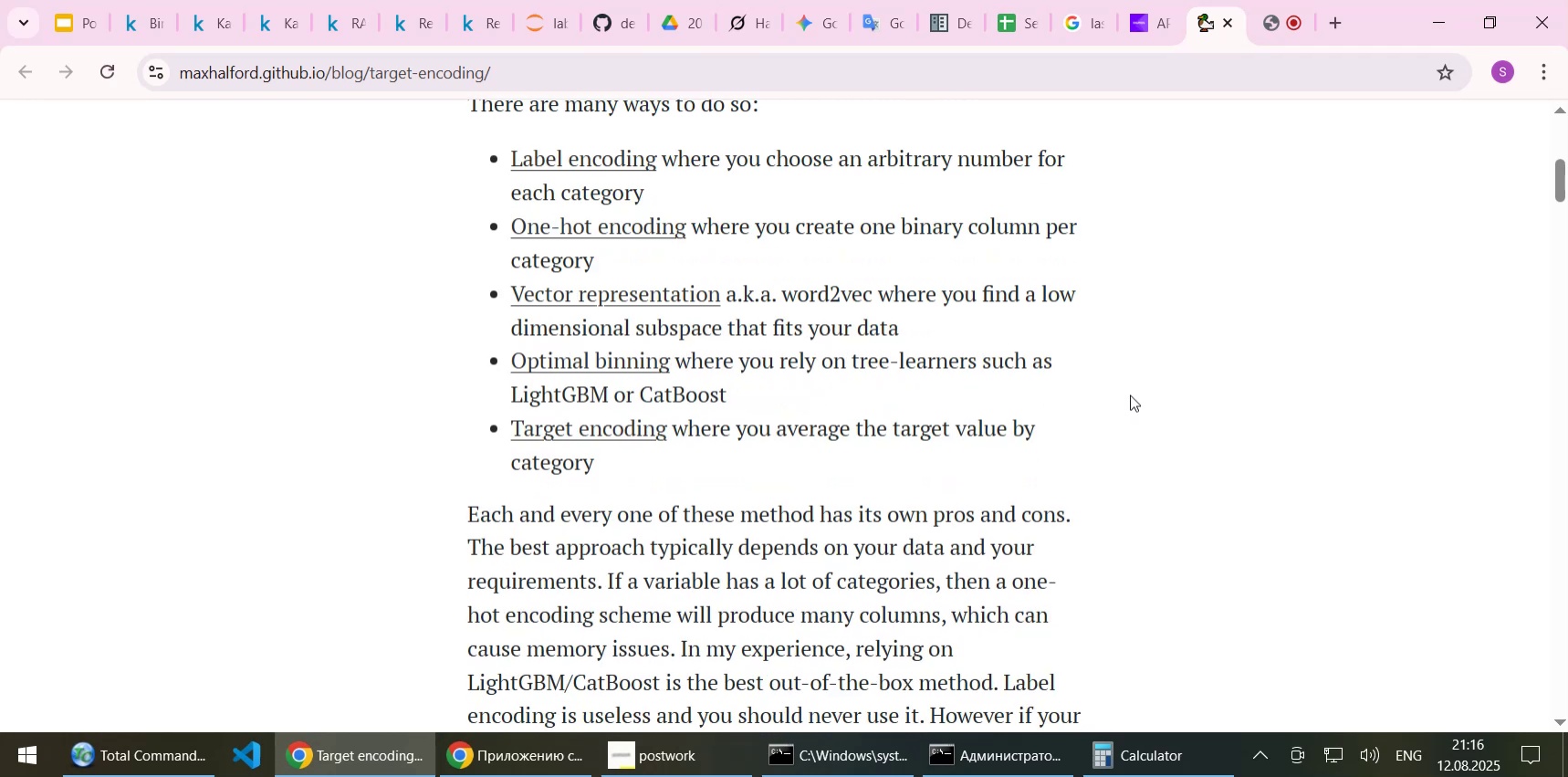 
wait(6.06)
 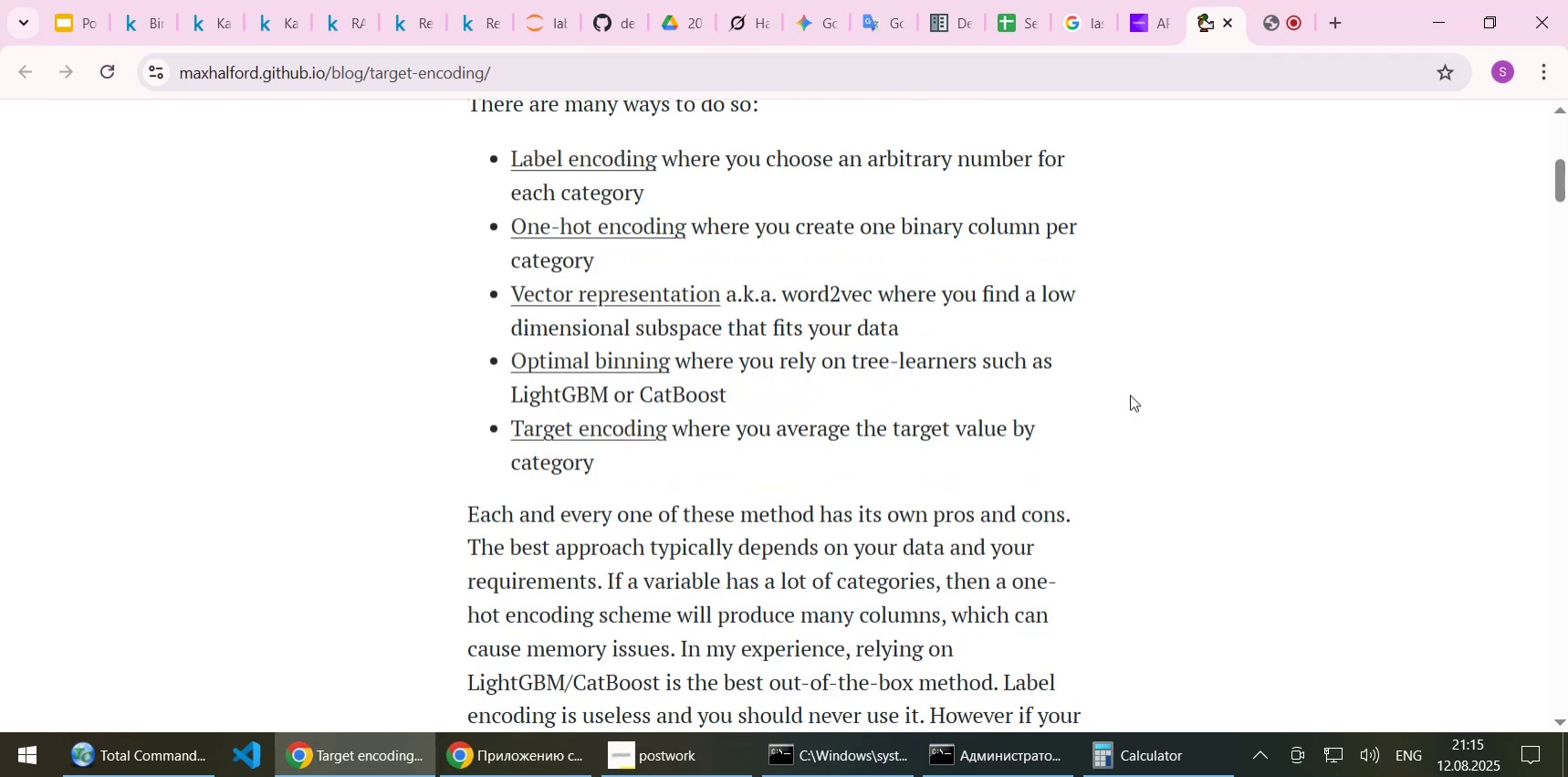 
key(ArrowDown)
 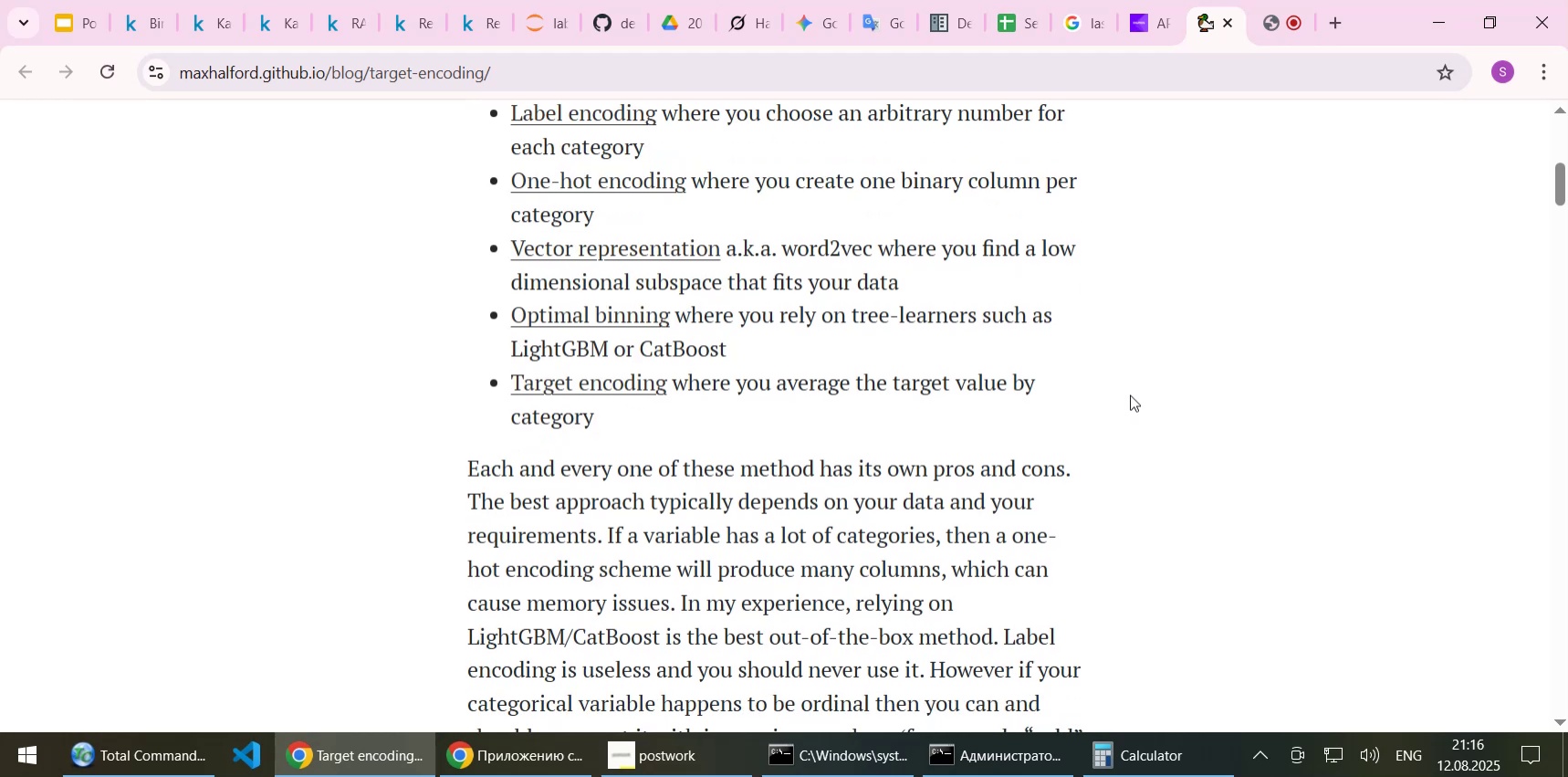 
wait(6.33)
 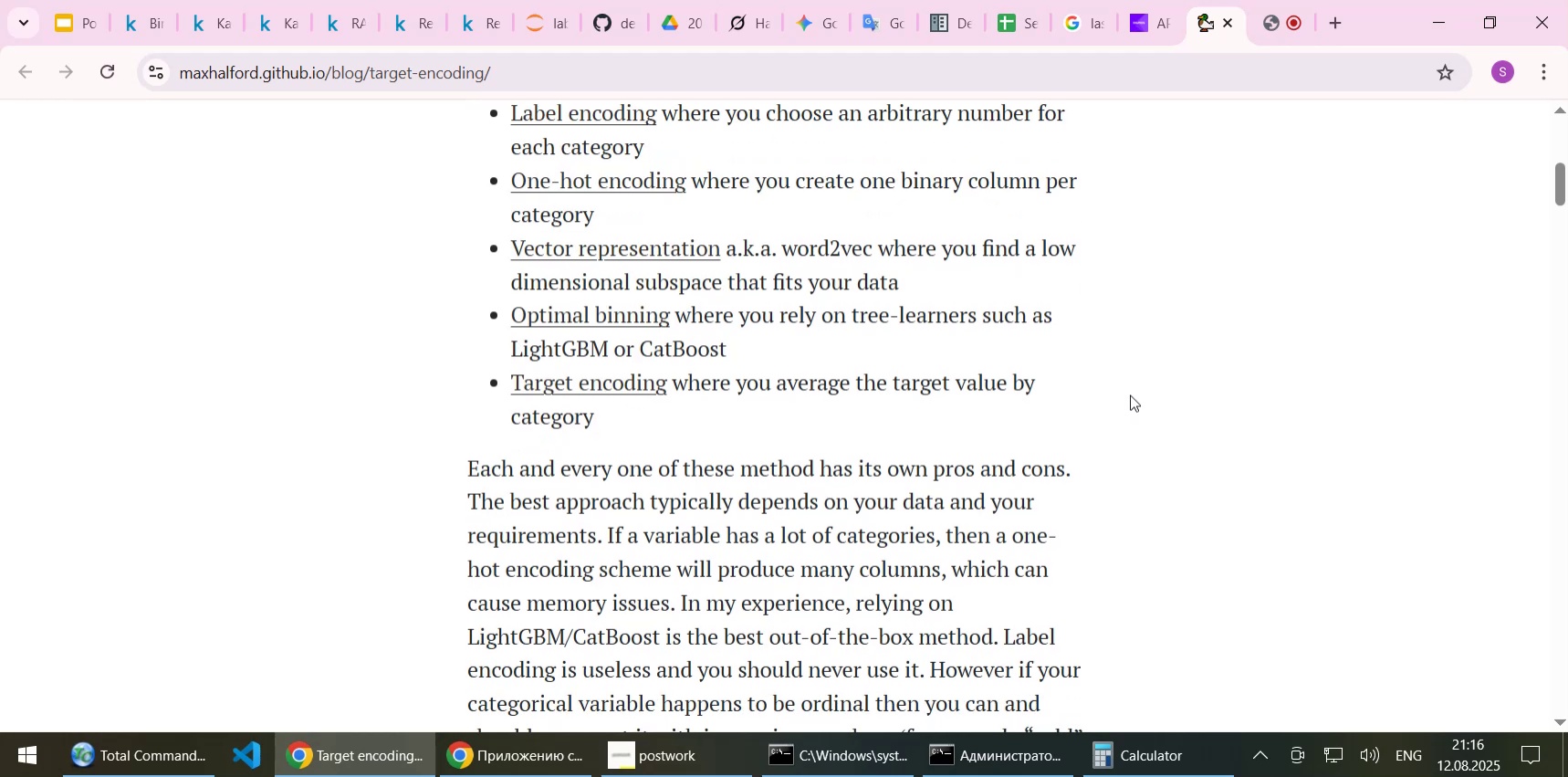 
key(ArrowDown)
 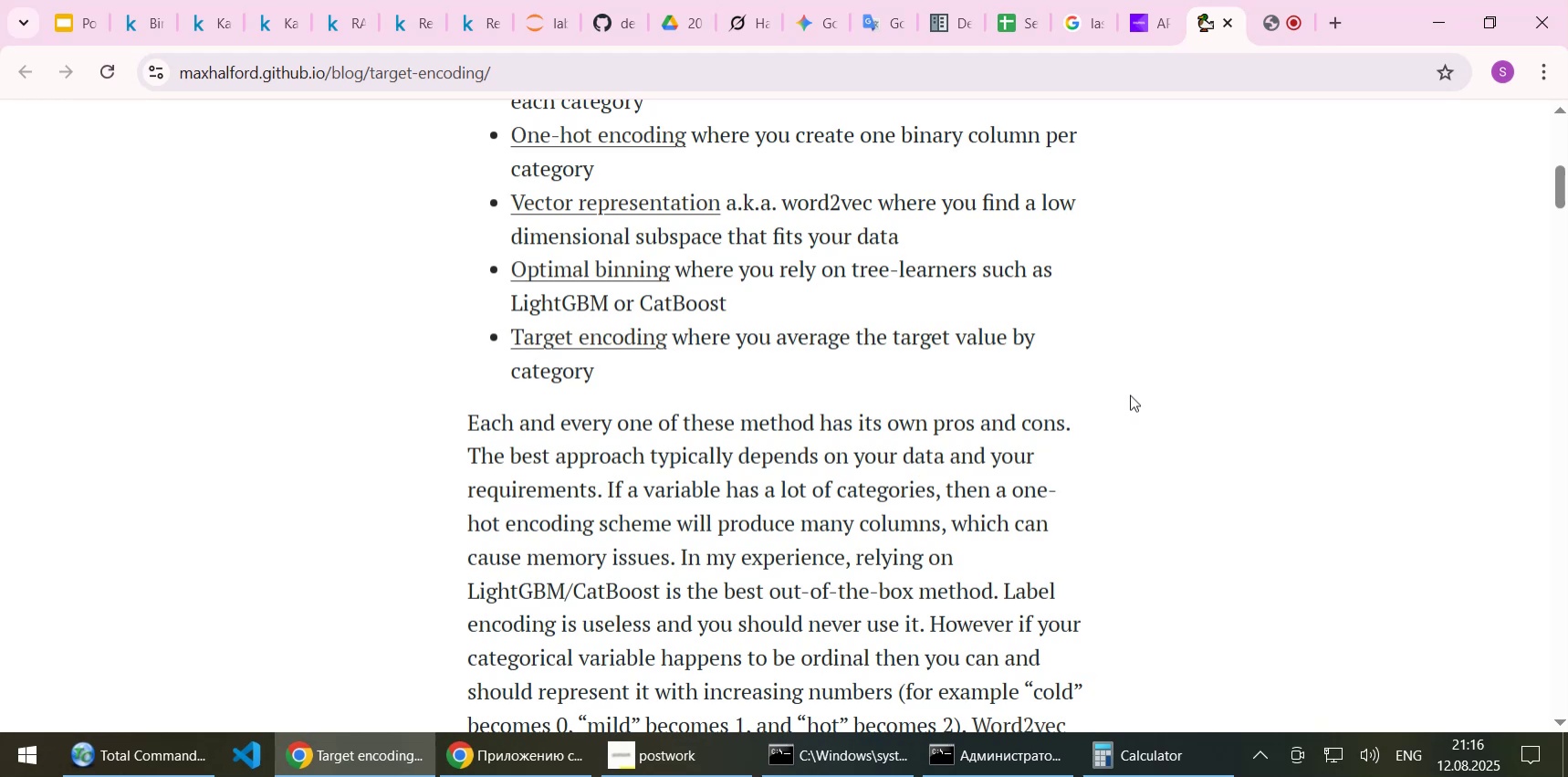 
wait(21.4)
 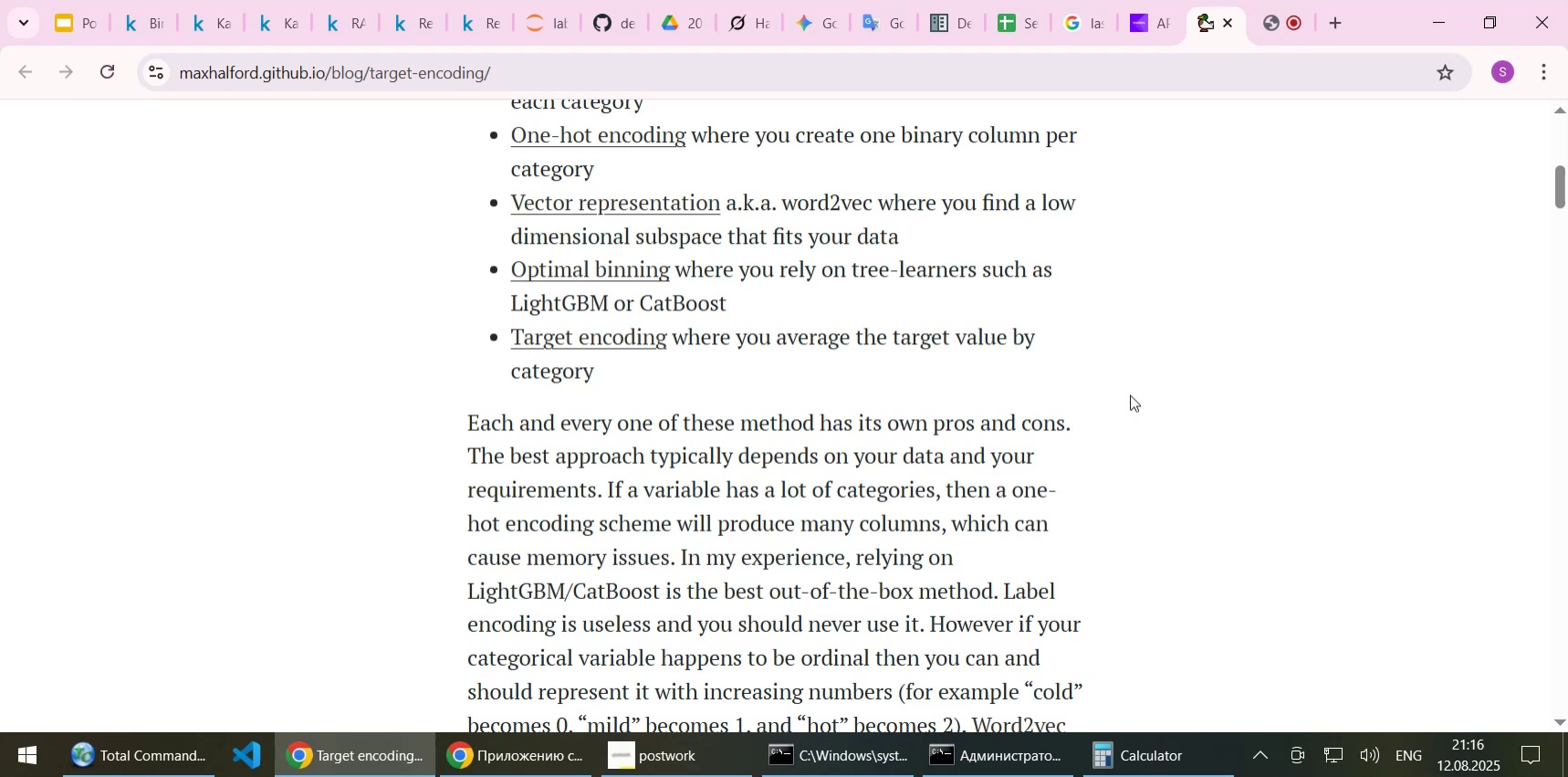 
key(ArrowDown)
 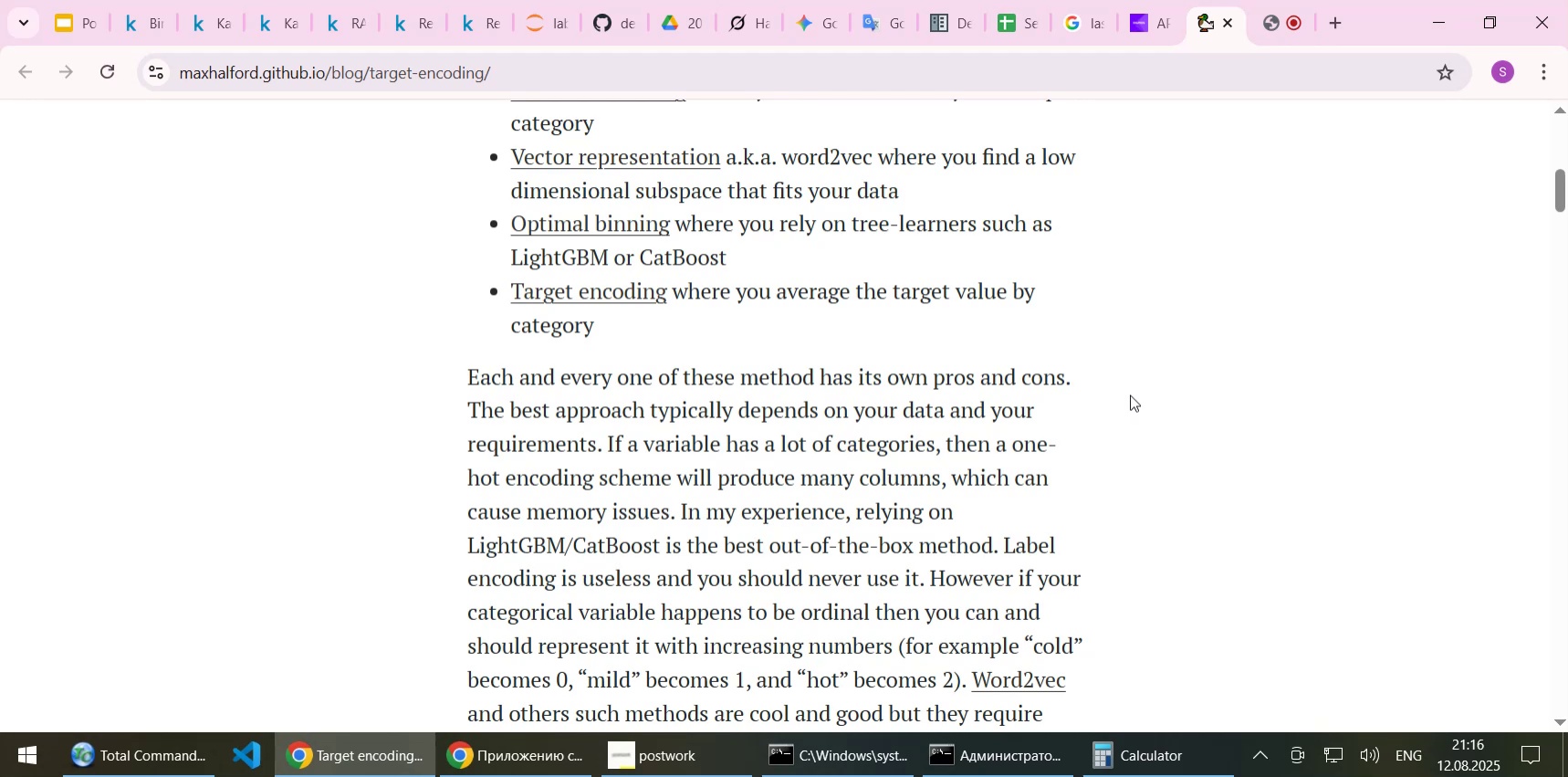 
key(ArrowDown)
 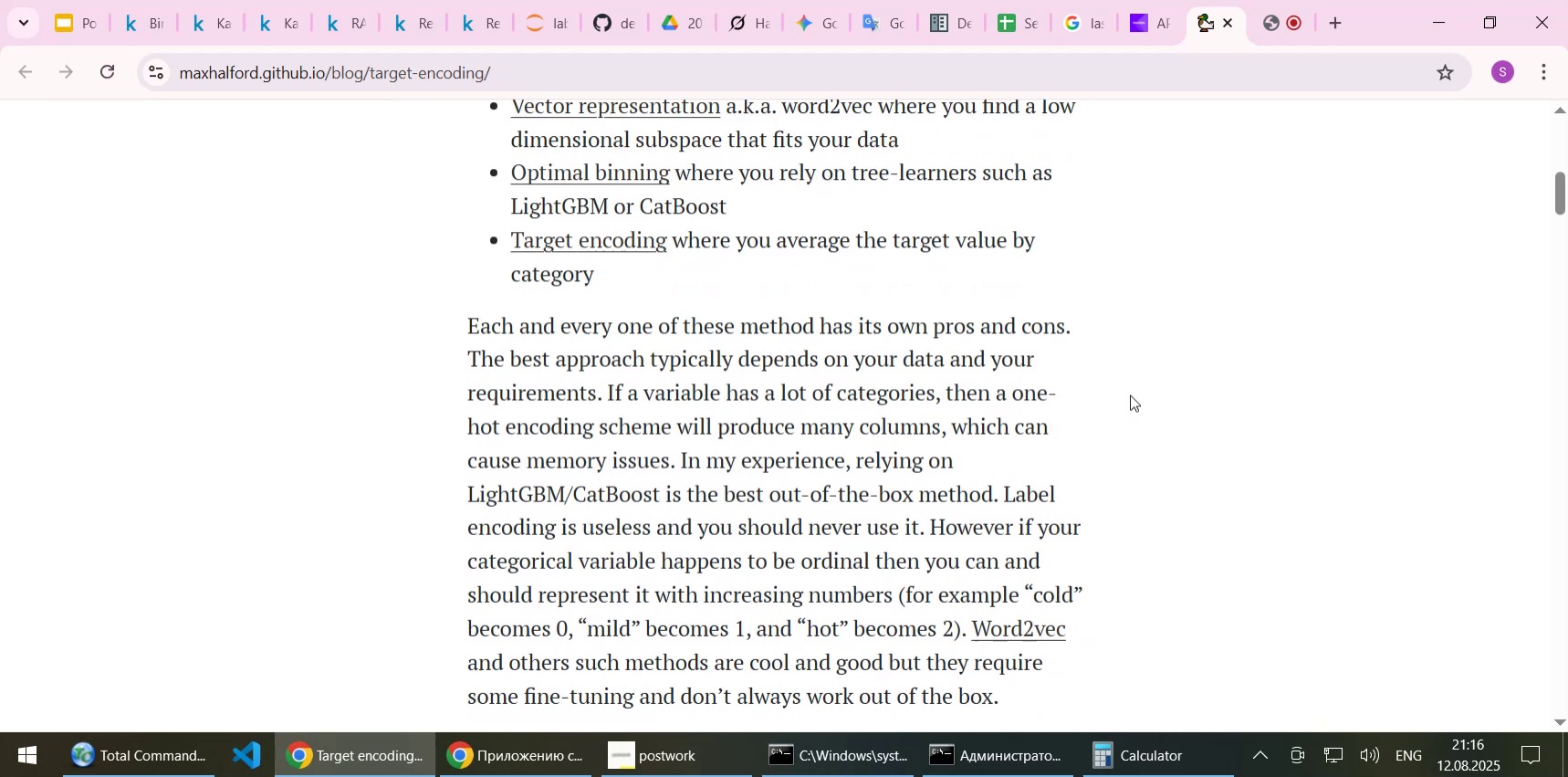 
key(ArrowDown)
 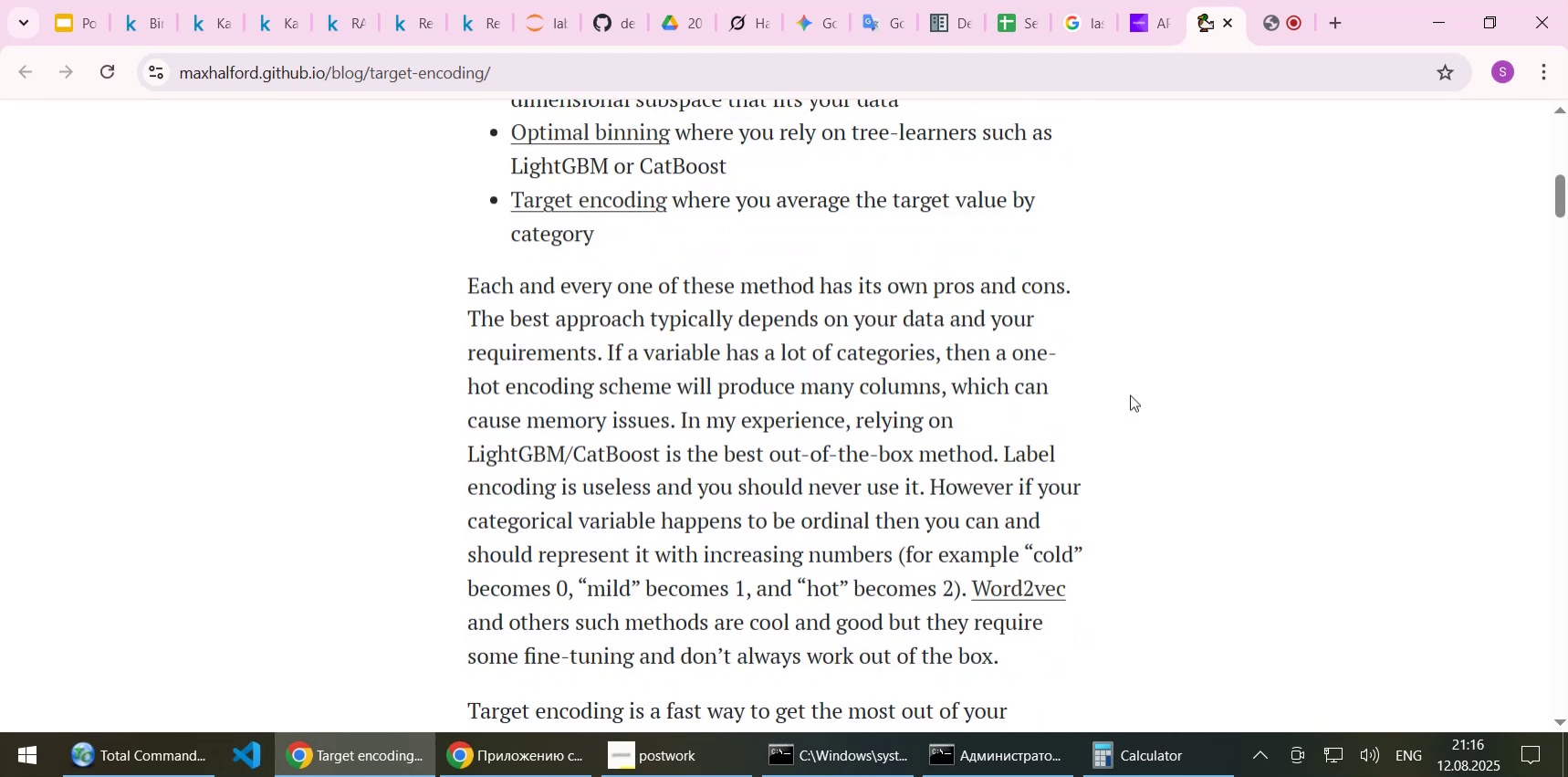 
wait(7.61)
 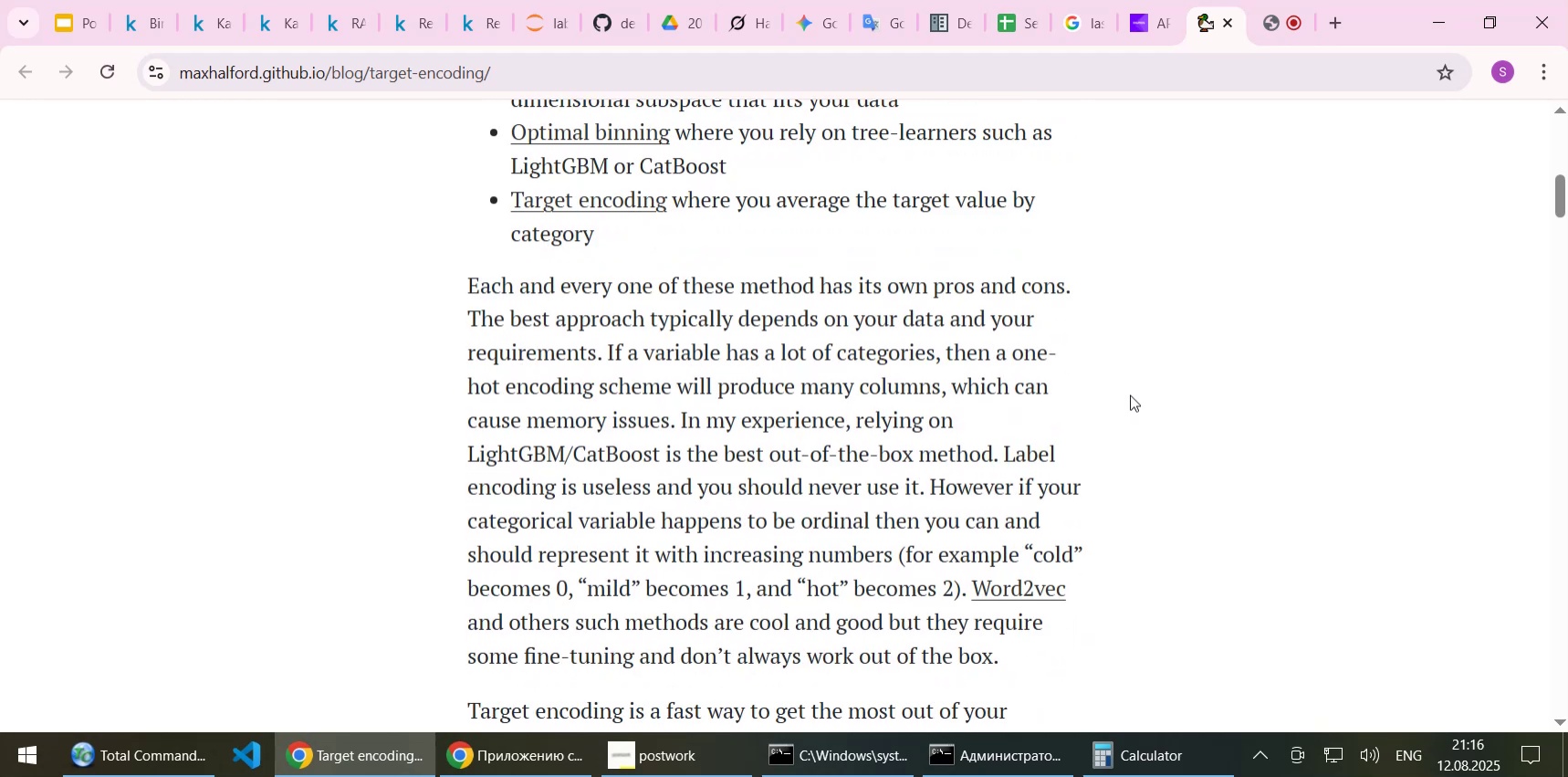 
key(ArrowDown)
 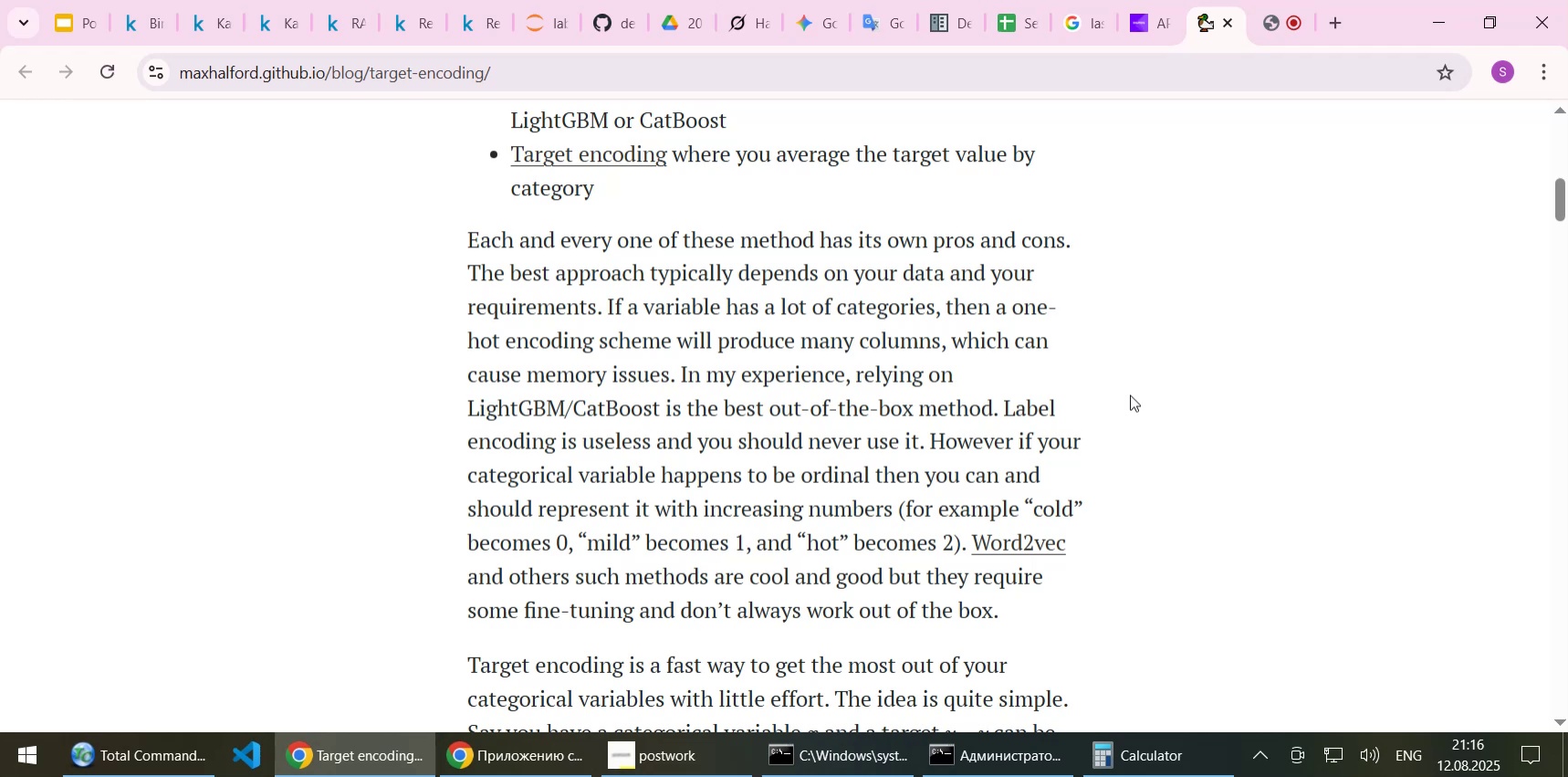 
key(ArrowDown)
 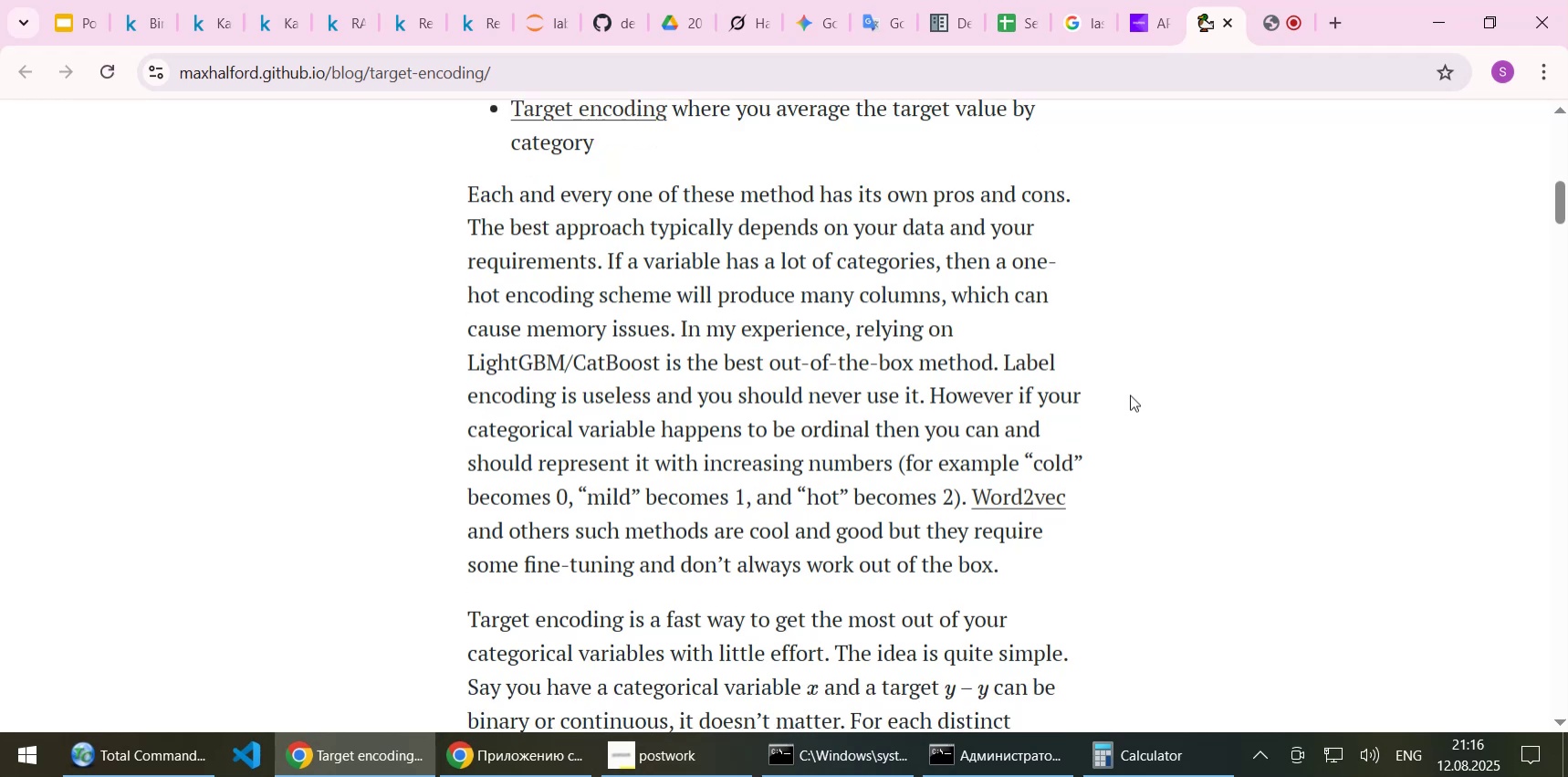 
wait(8.18)
 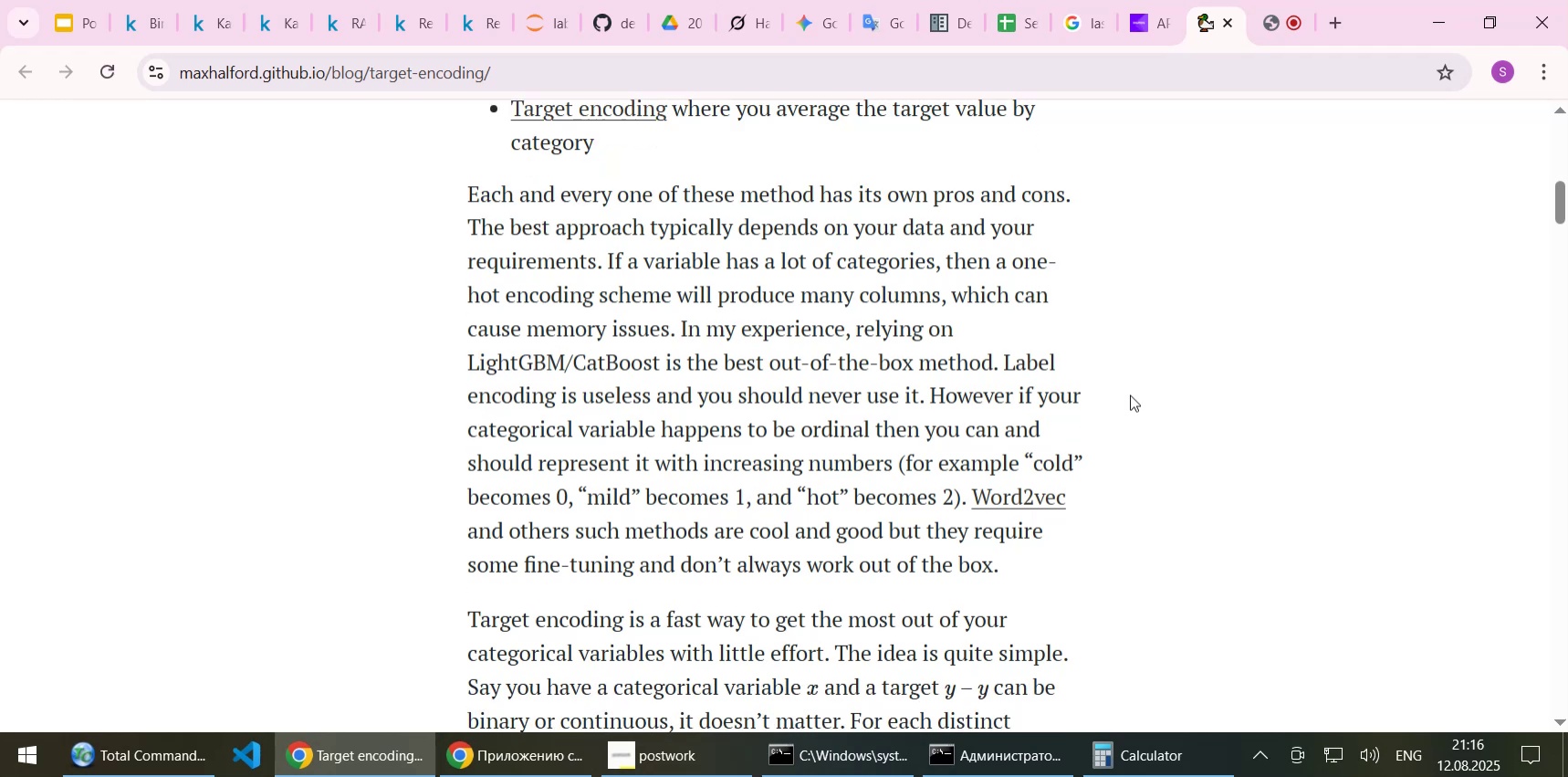 
key(ArrowDown)
 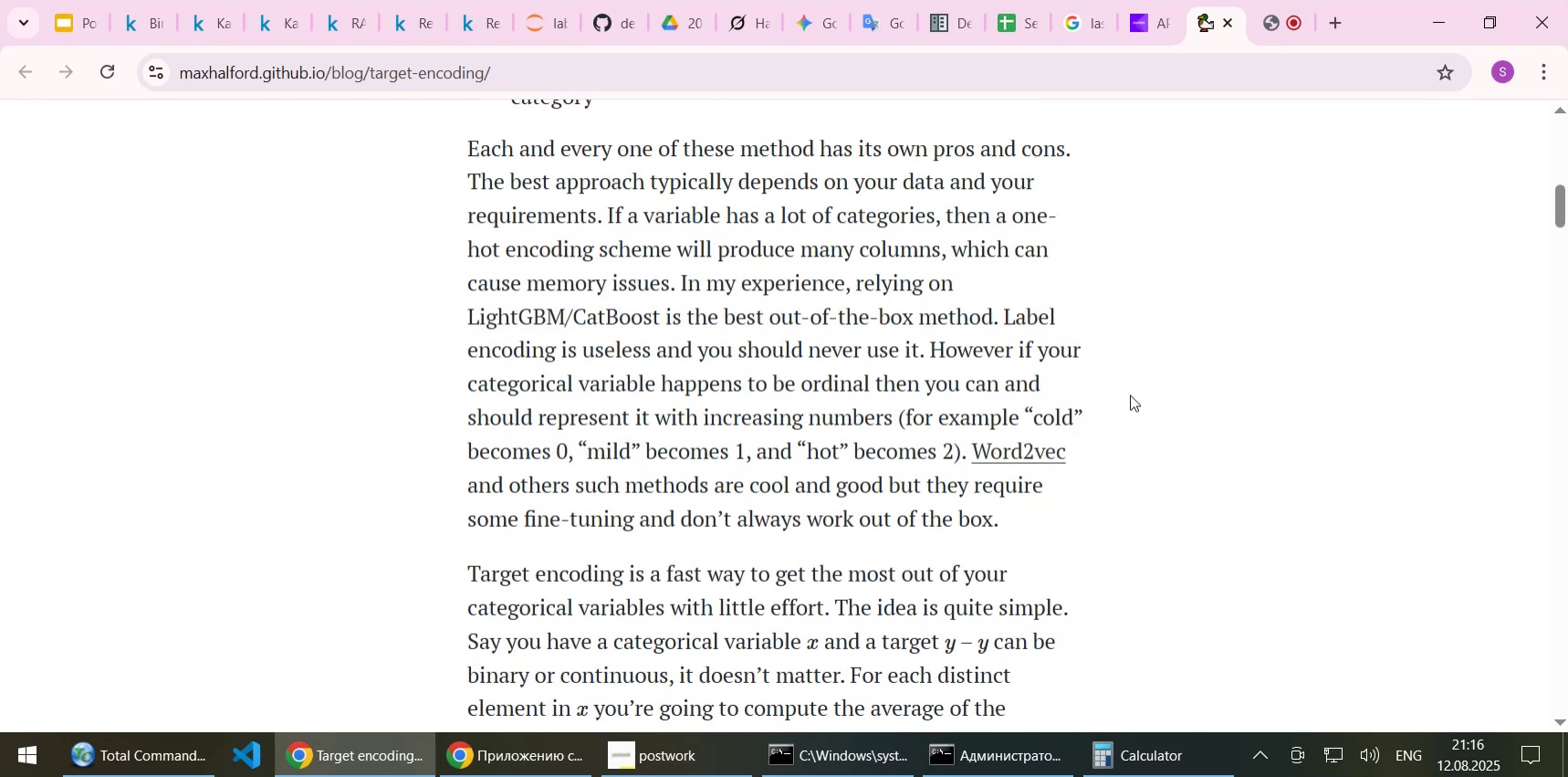 
wait(9.92)
 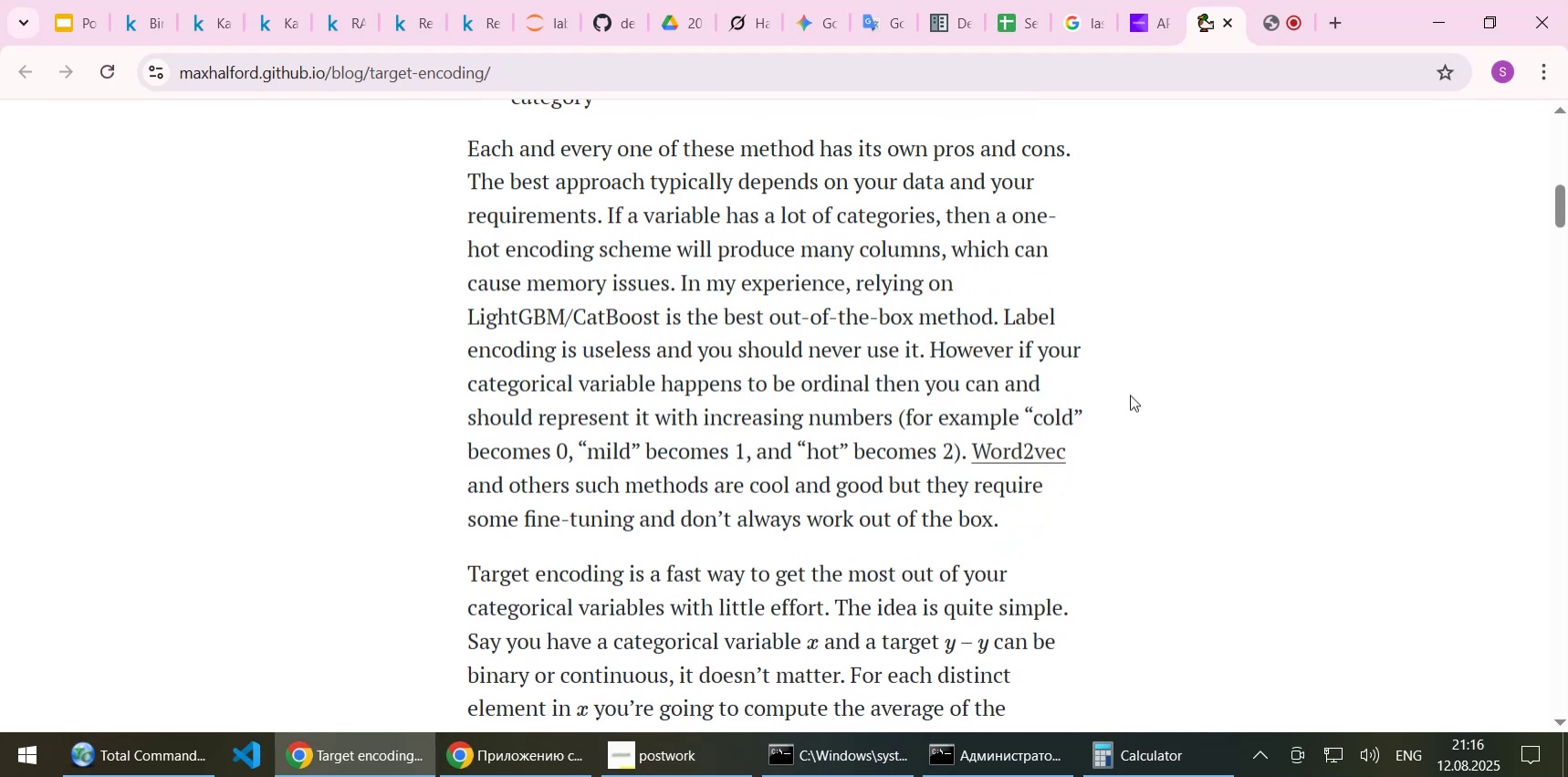 
key(ArrowDown)
 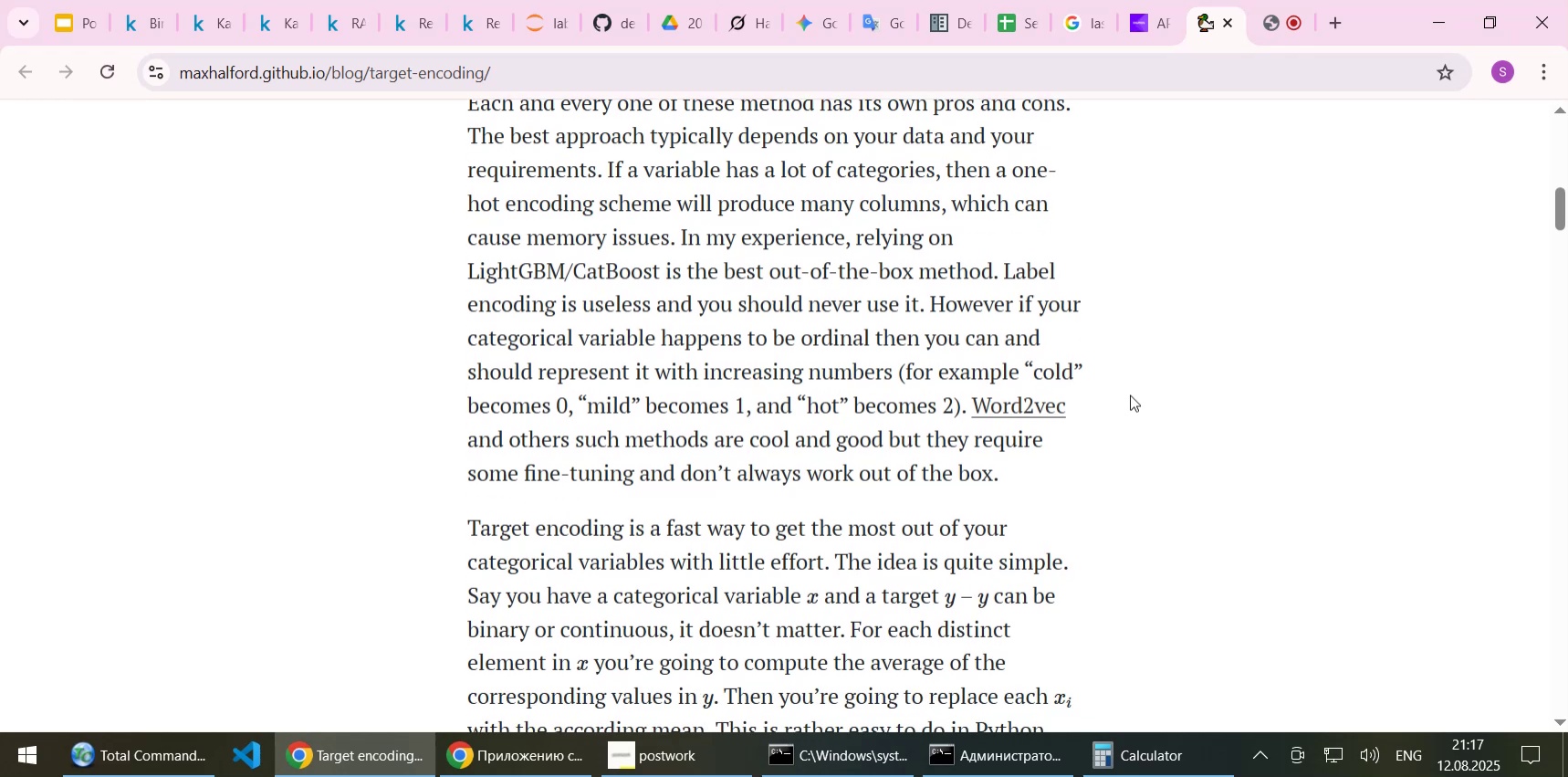 
key(ArrowDown)
 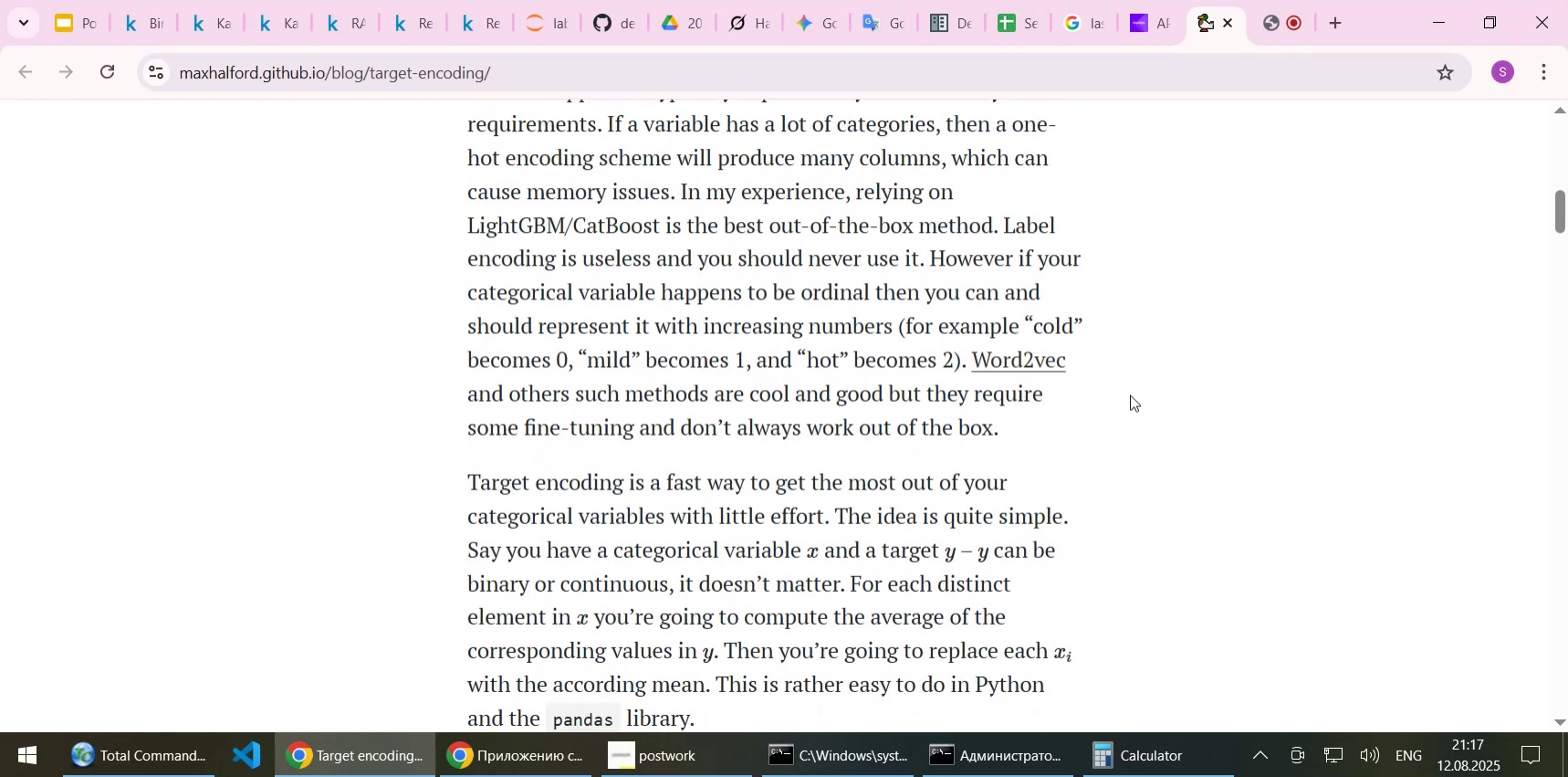 
wait(6.83)
 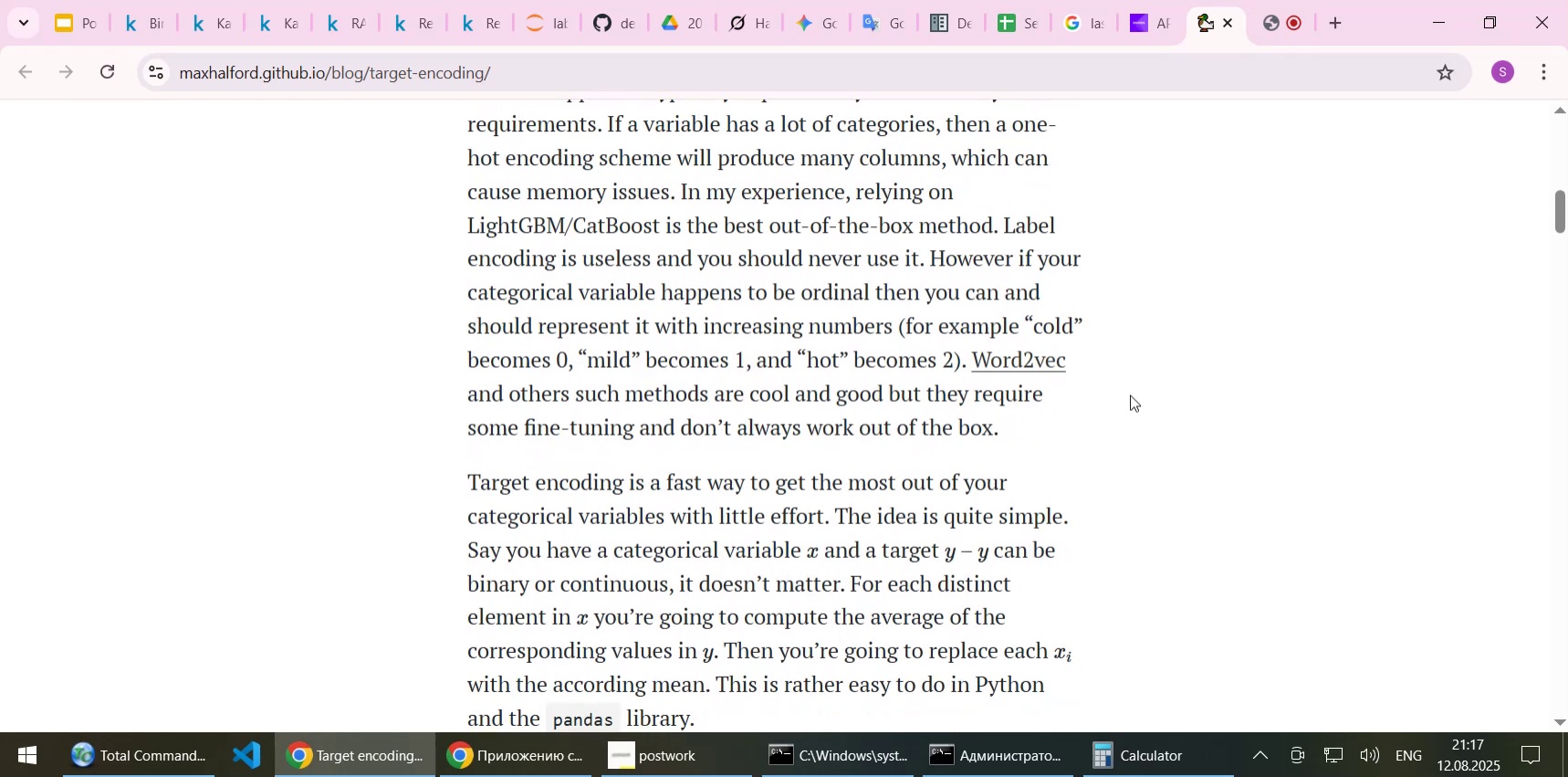 
key(ArrowDown)
 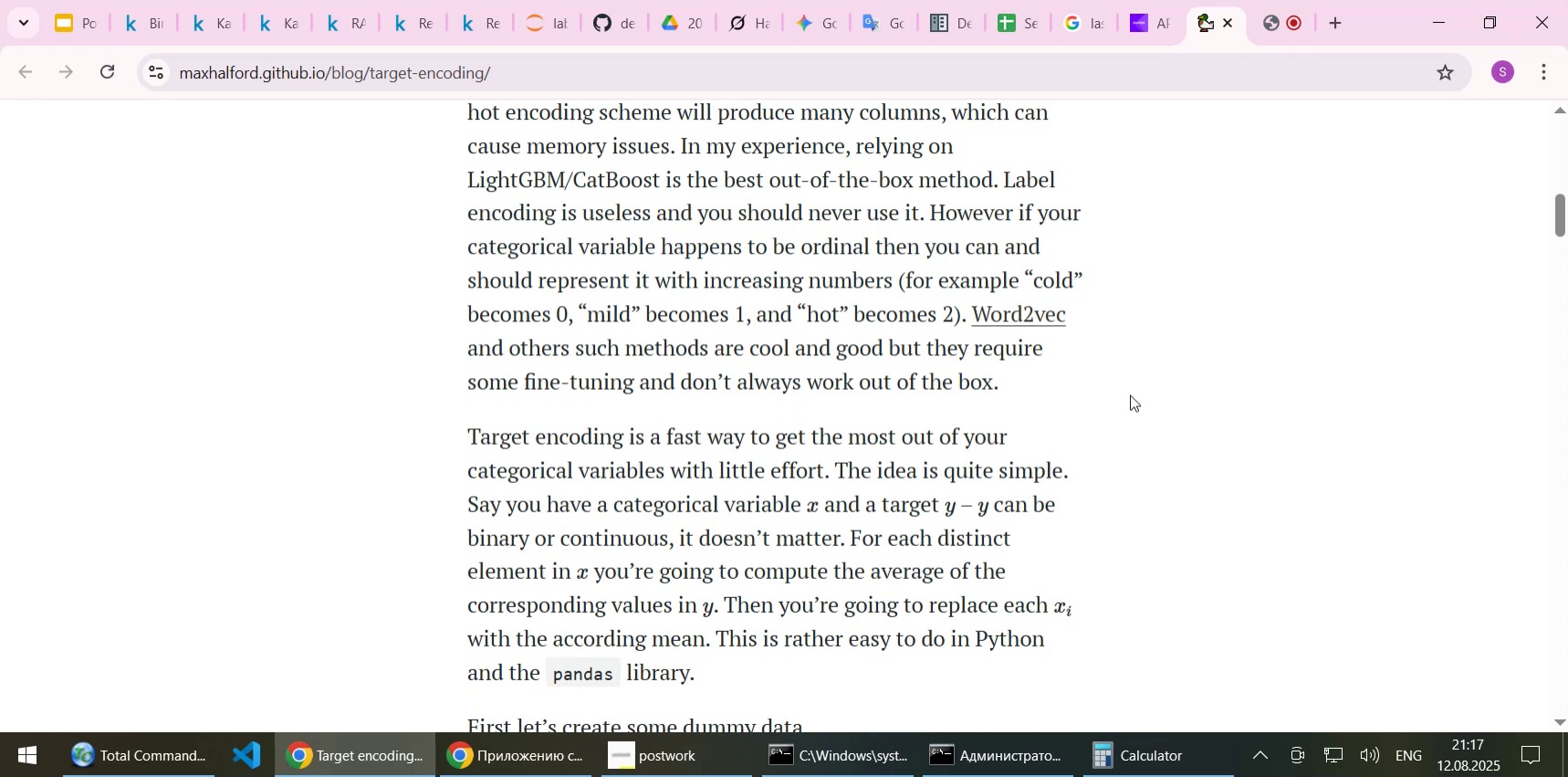 
key(ArrowDown)
 